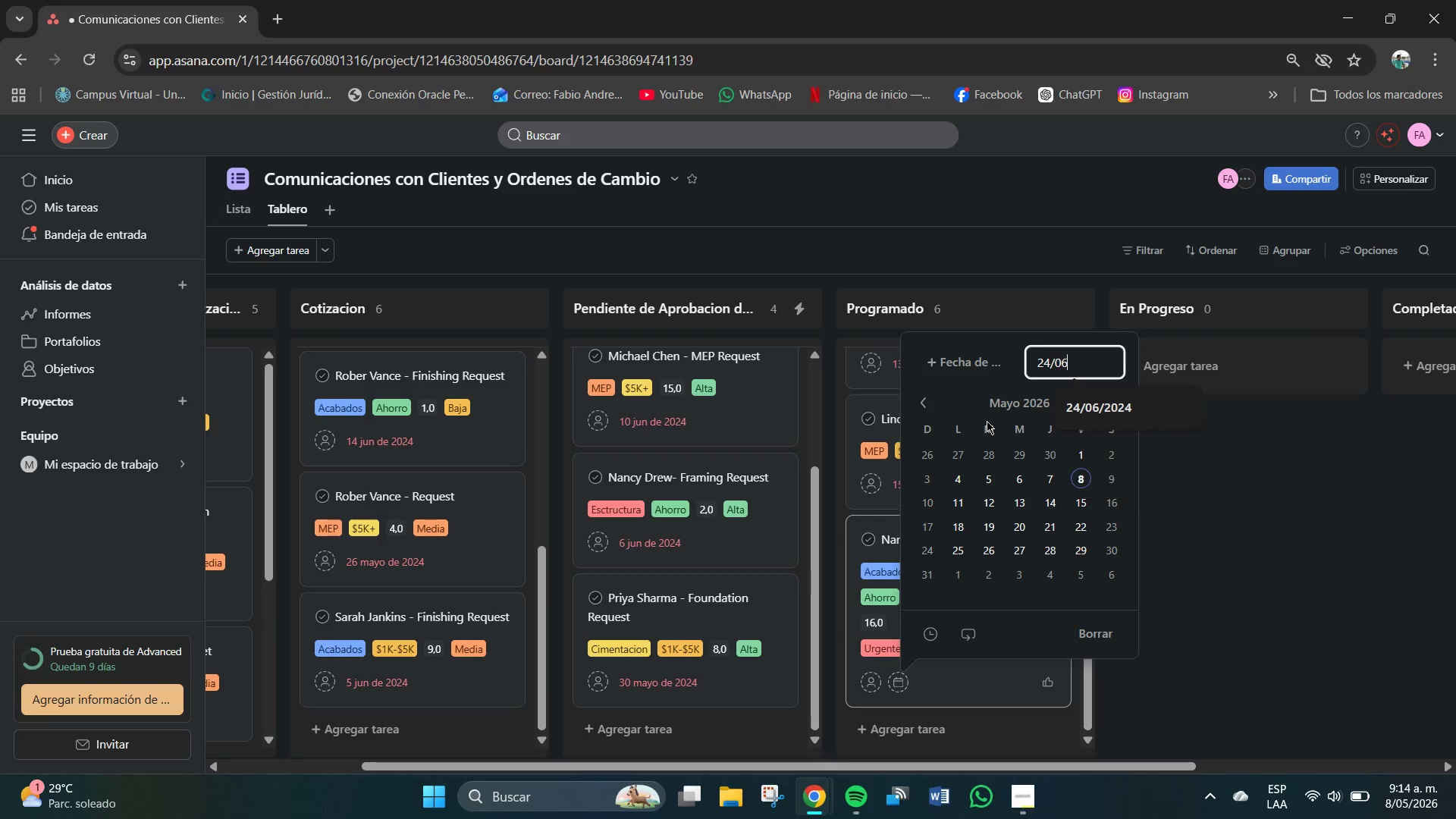 
key(Numpad6)
 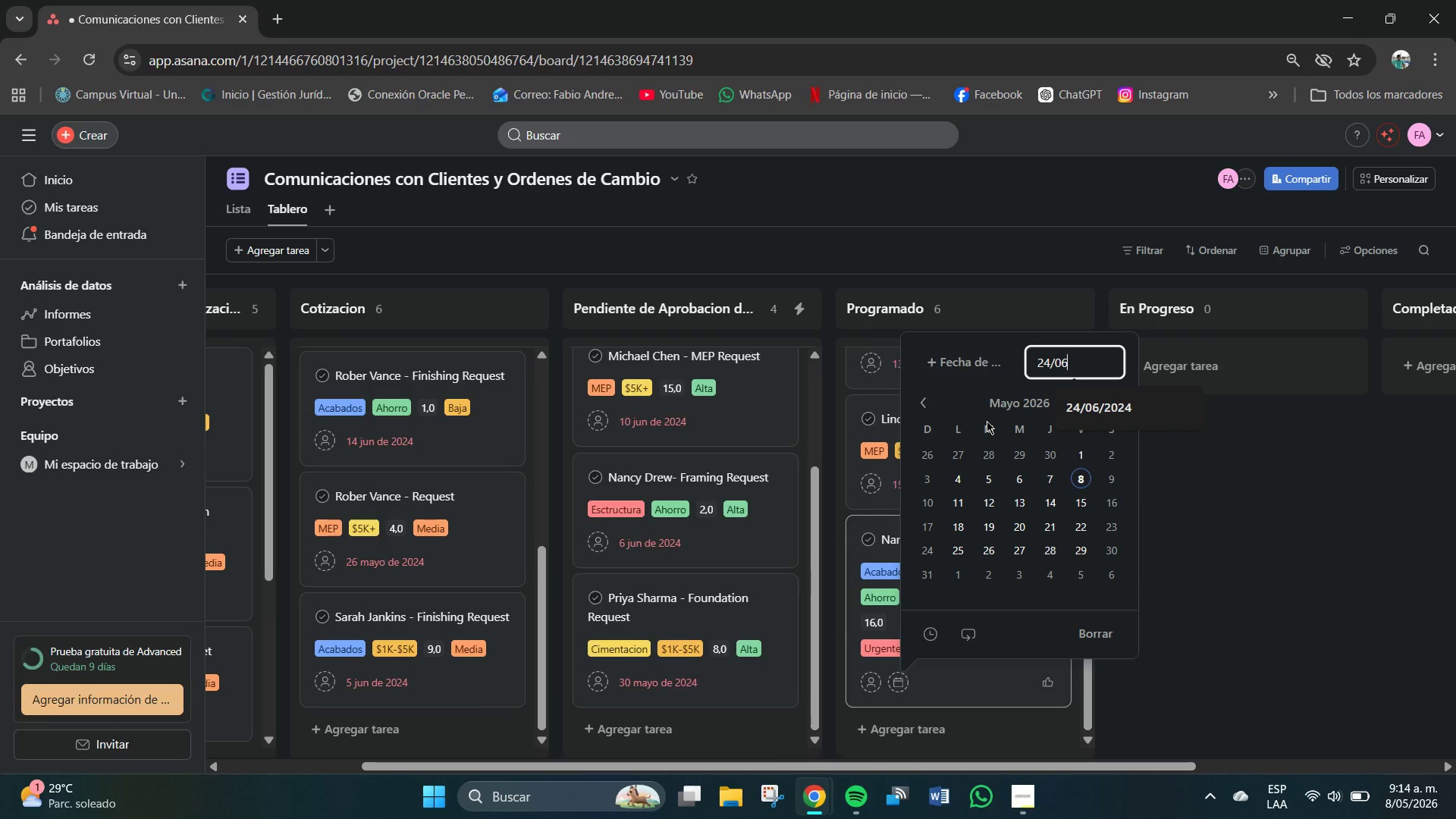 
key(Shift+7)
 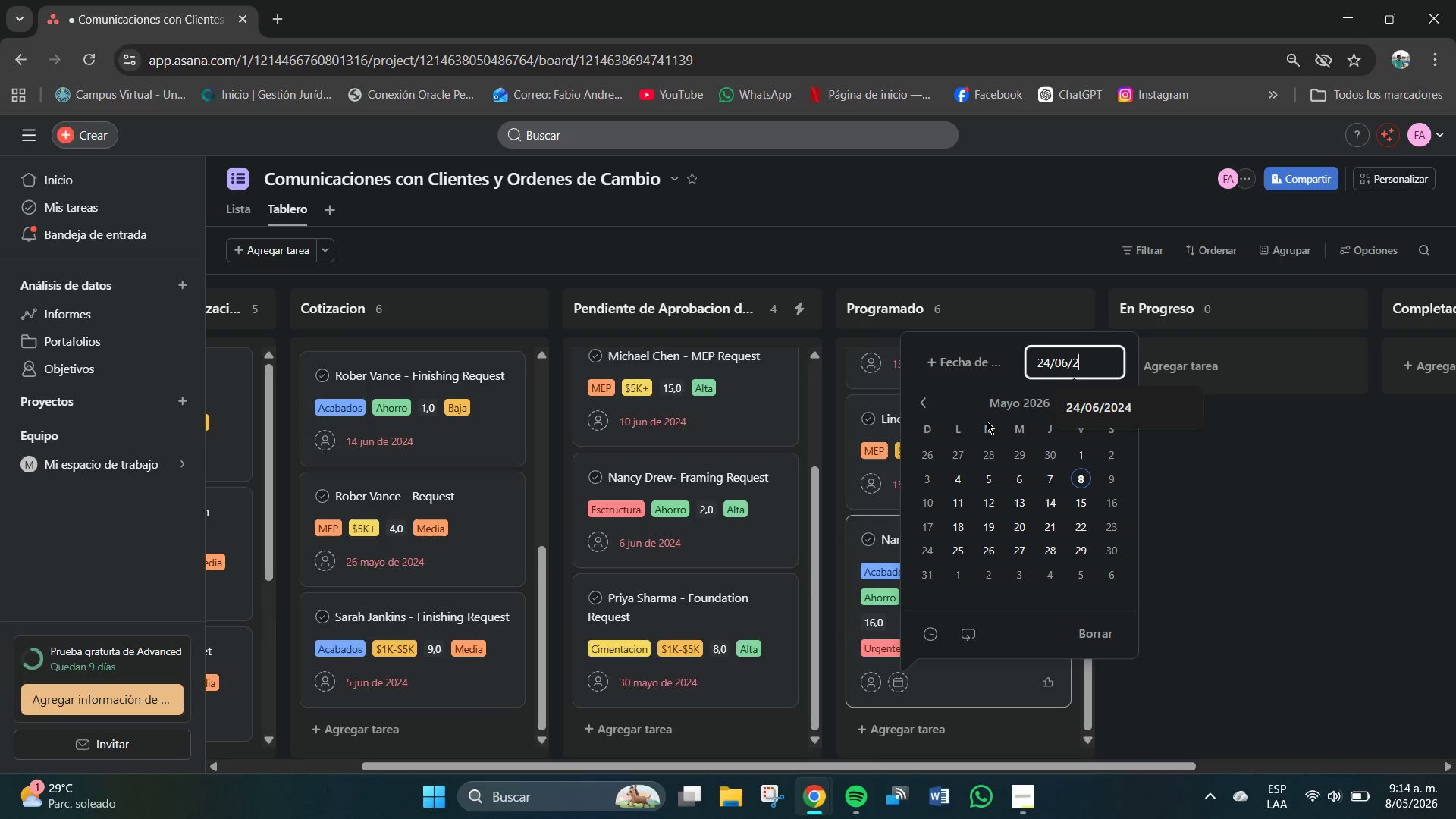 
key(Numpad2)
 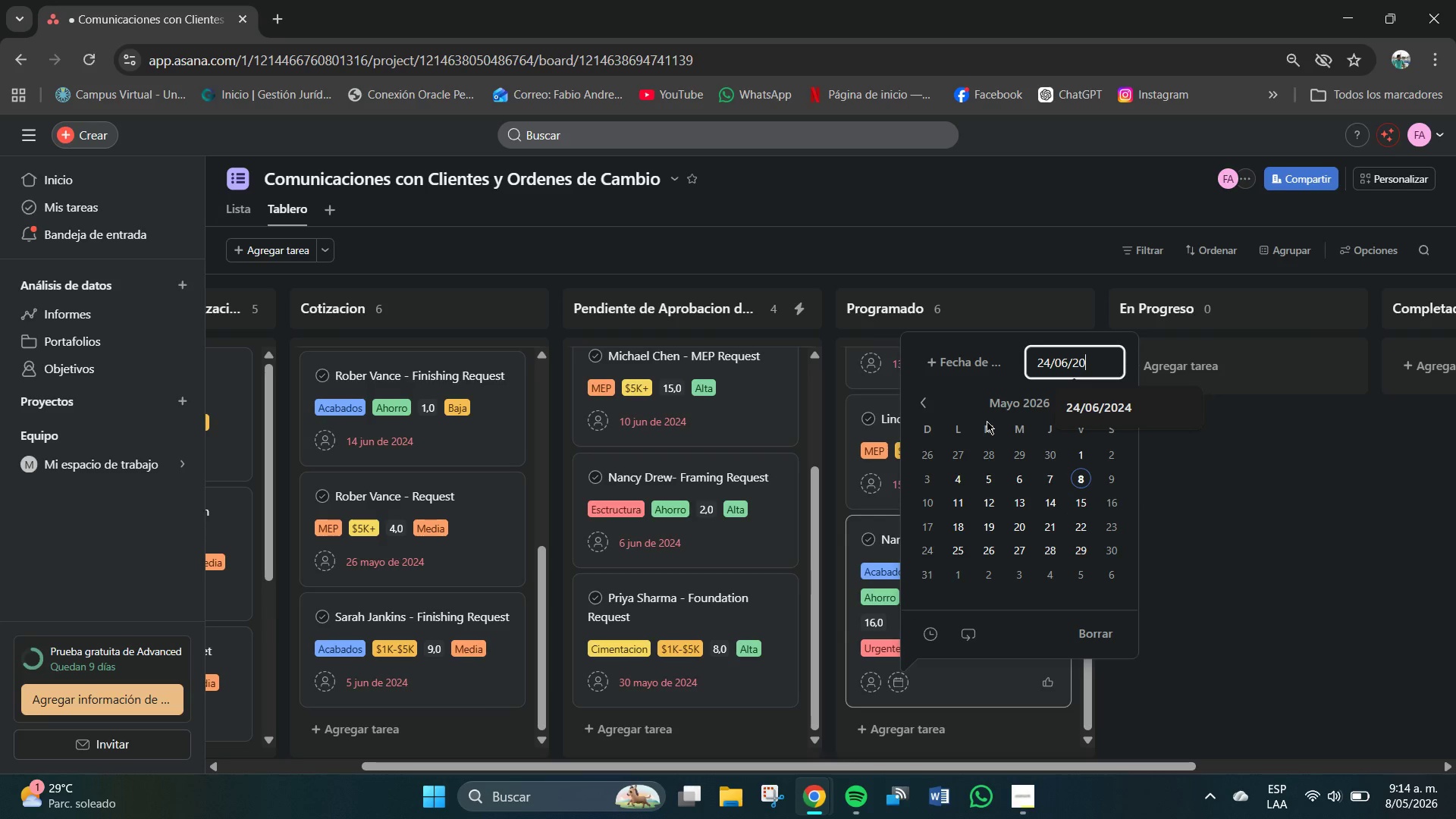 
key(Numpad0)
 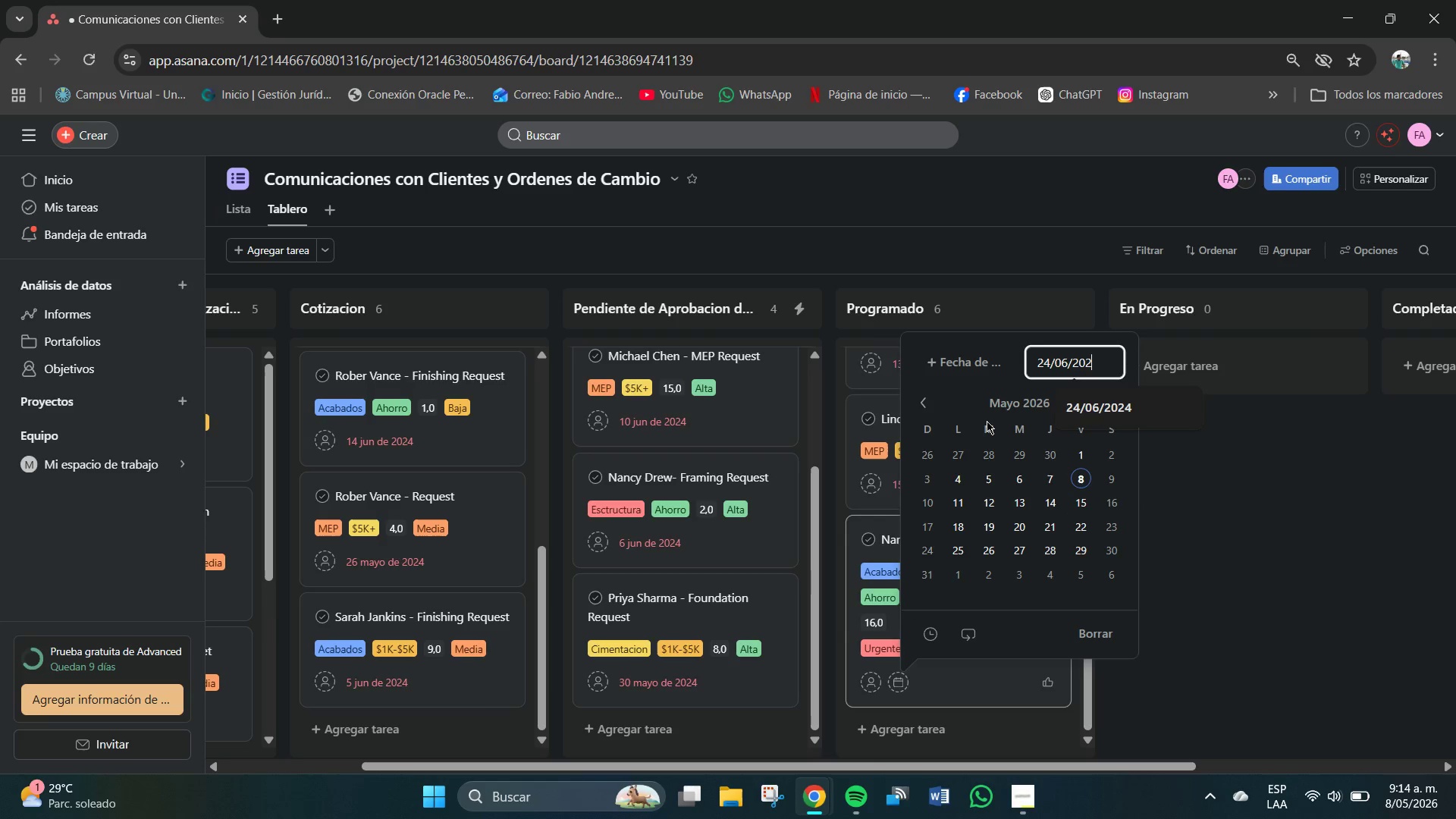 
key(Numpad2)
 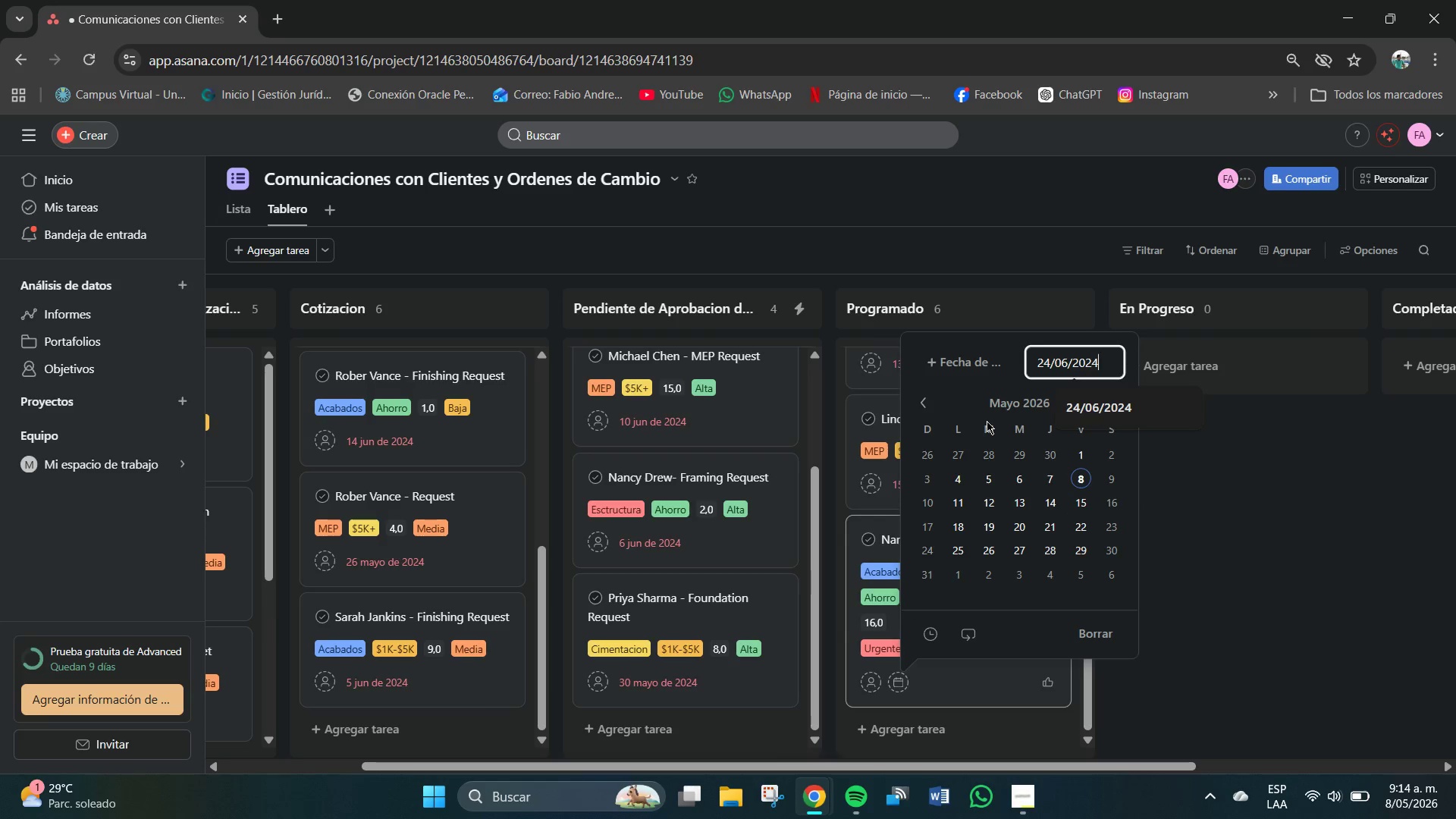 
key(Numpad4)
 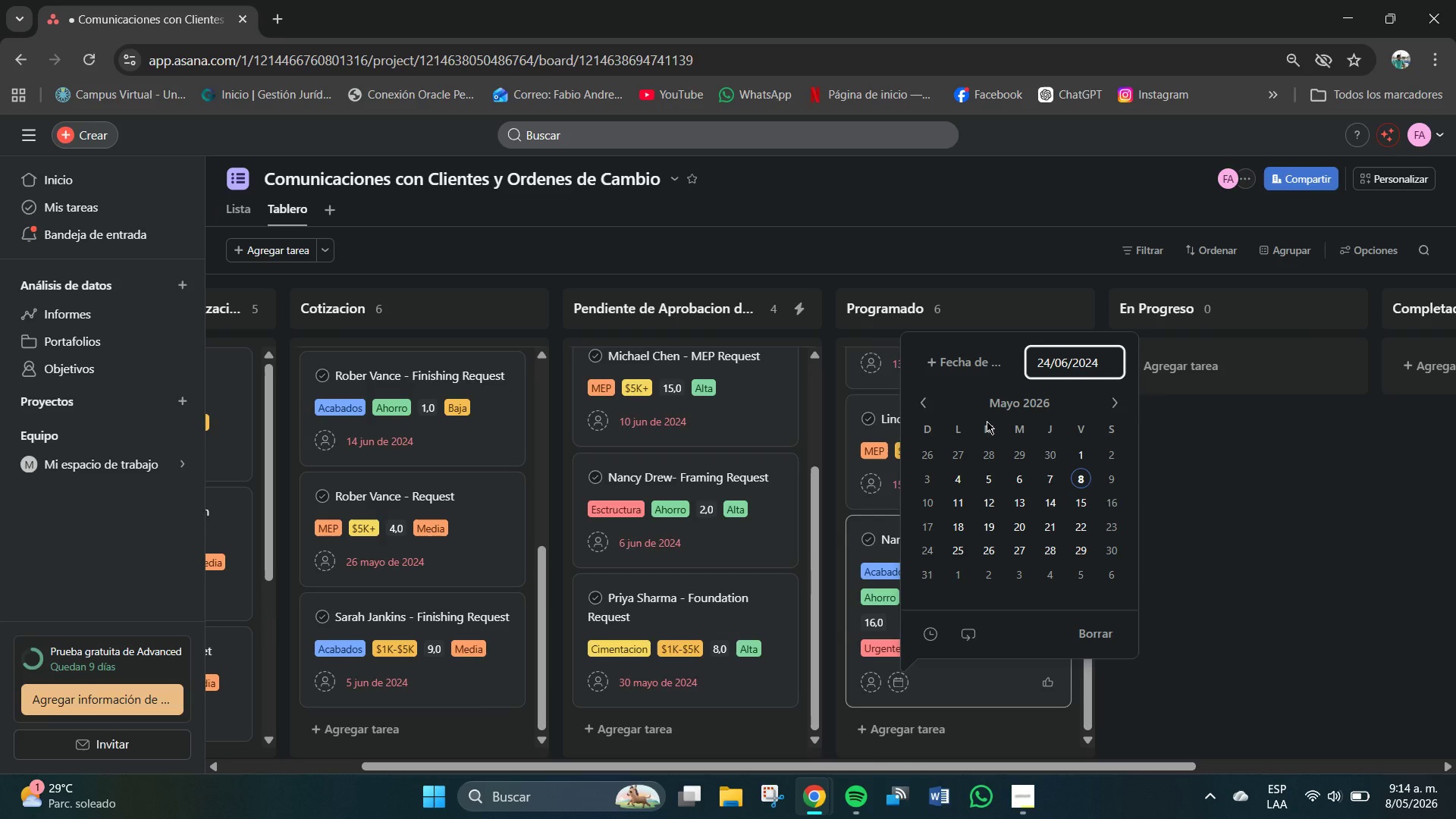 
key(NumpadEnter)
 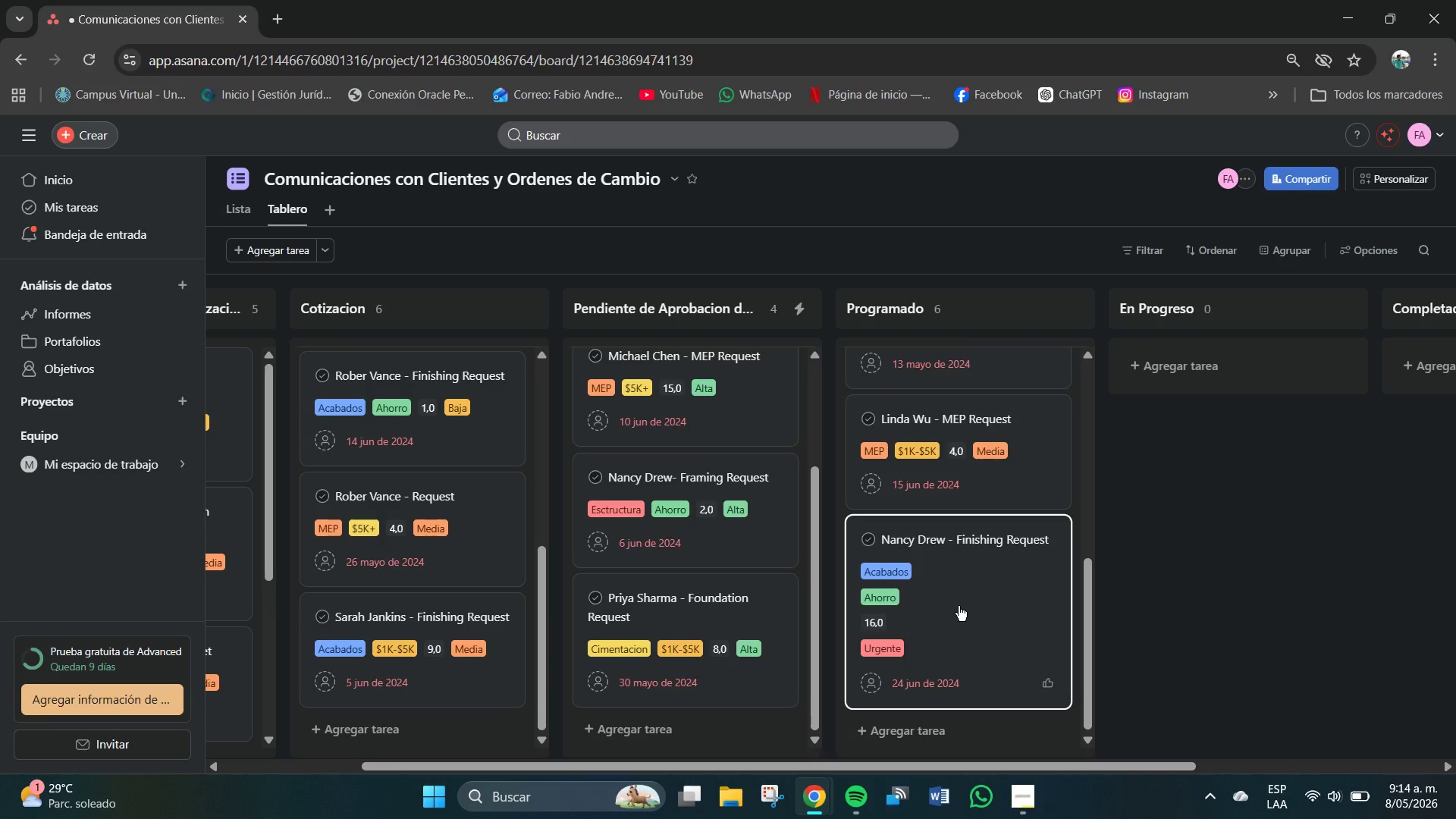 
scroll: coordinate [959, 607], scroll_direction: down, amount: 3.0
 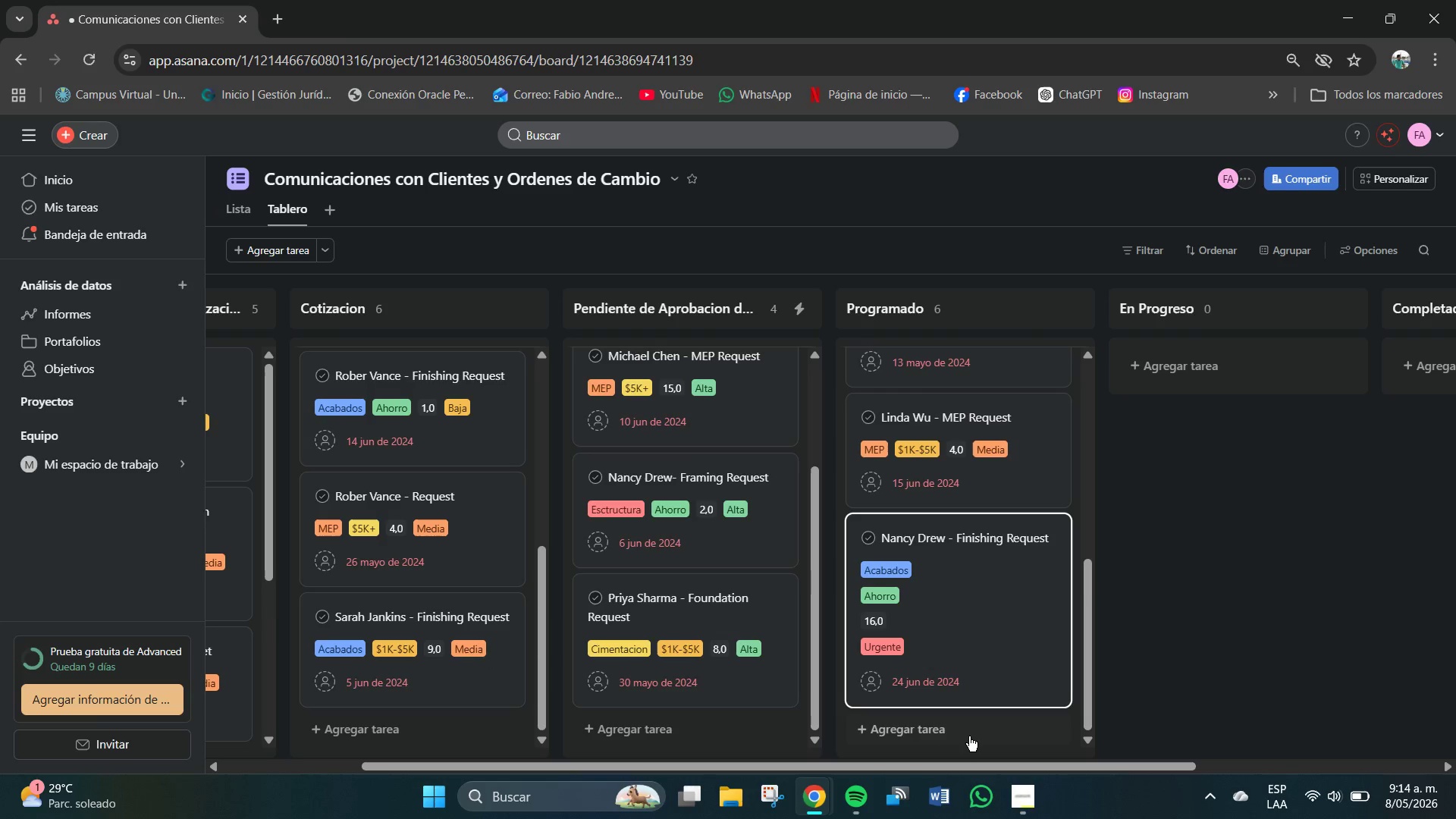 
mouse_move([975, 719])
 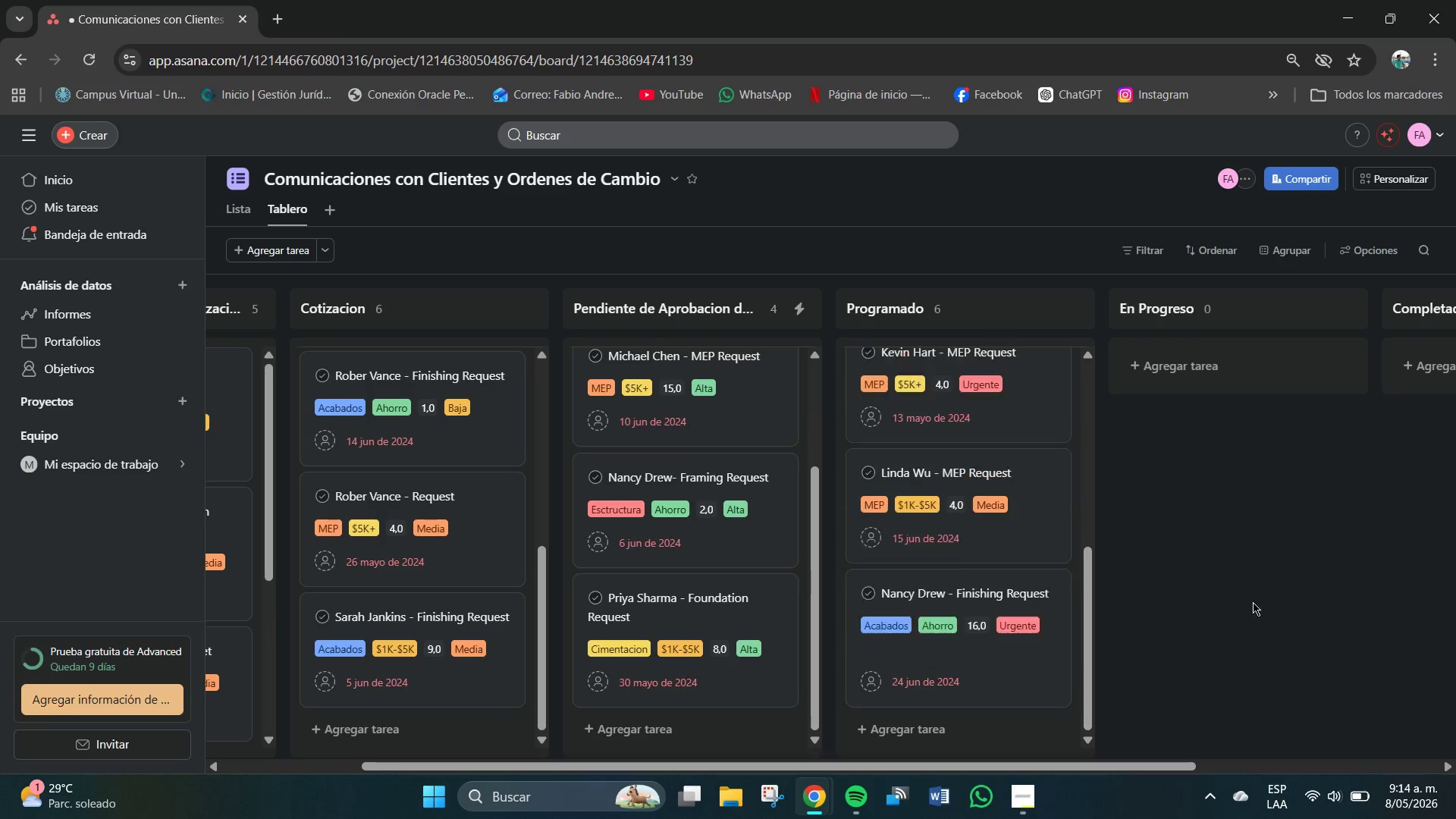 
left_click_drag(start_coordinate=[1099, 769], to_coordinate=[1185, 781])
 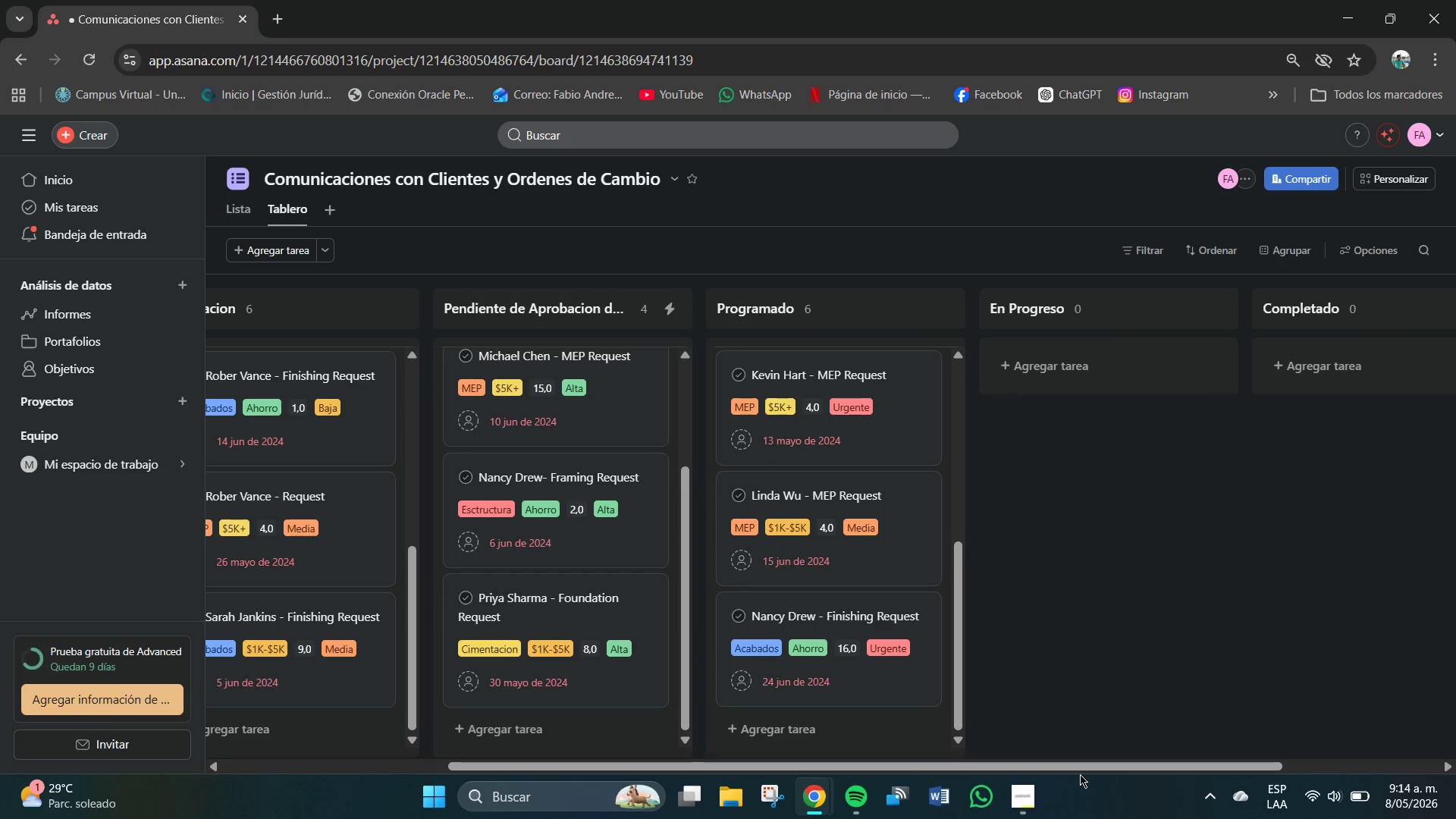 
left_click_drag(start_coordinate=[1082, 764], to_coordinate=[1113, 766])
 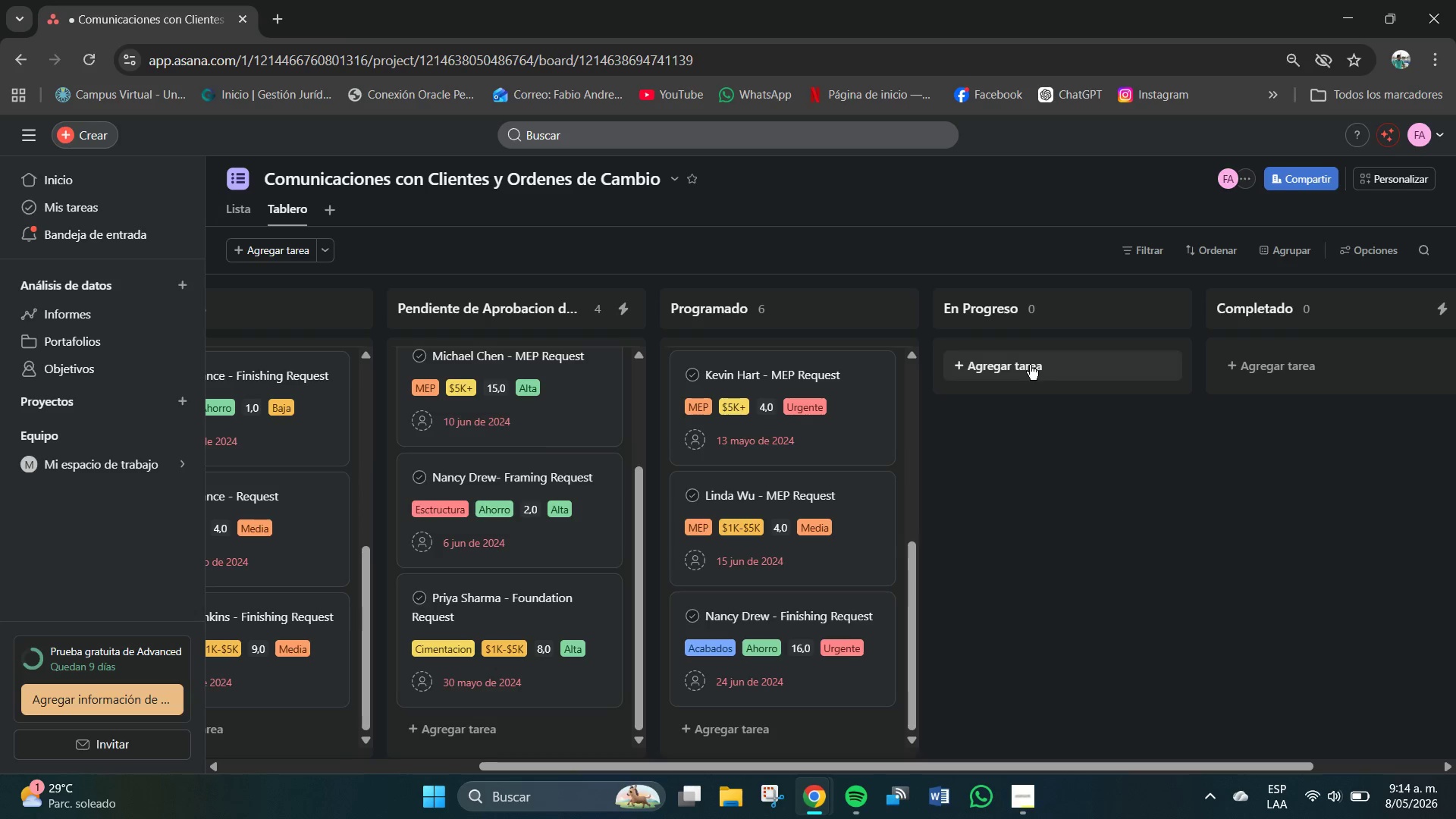 
left_click([1030, 365])
 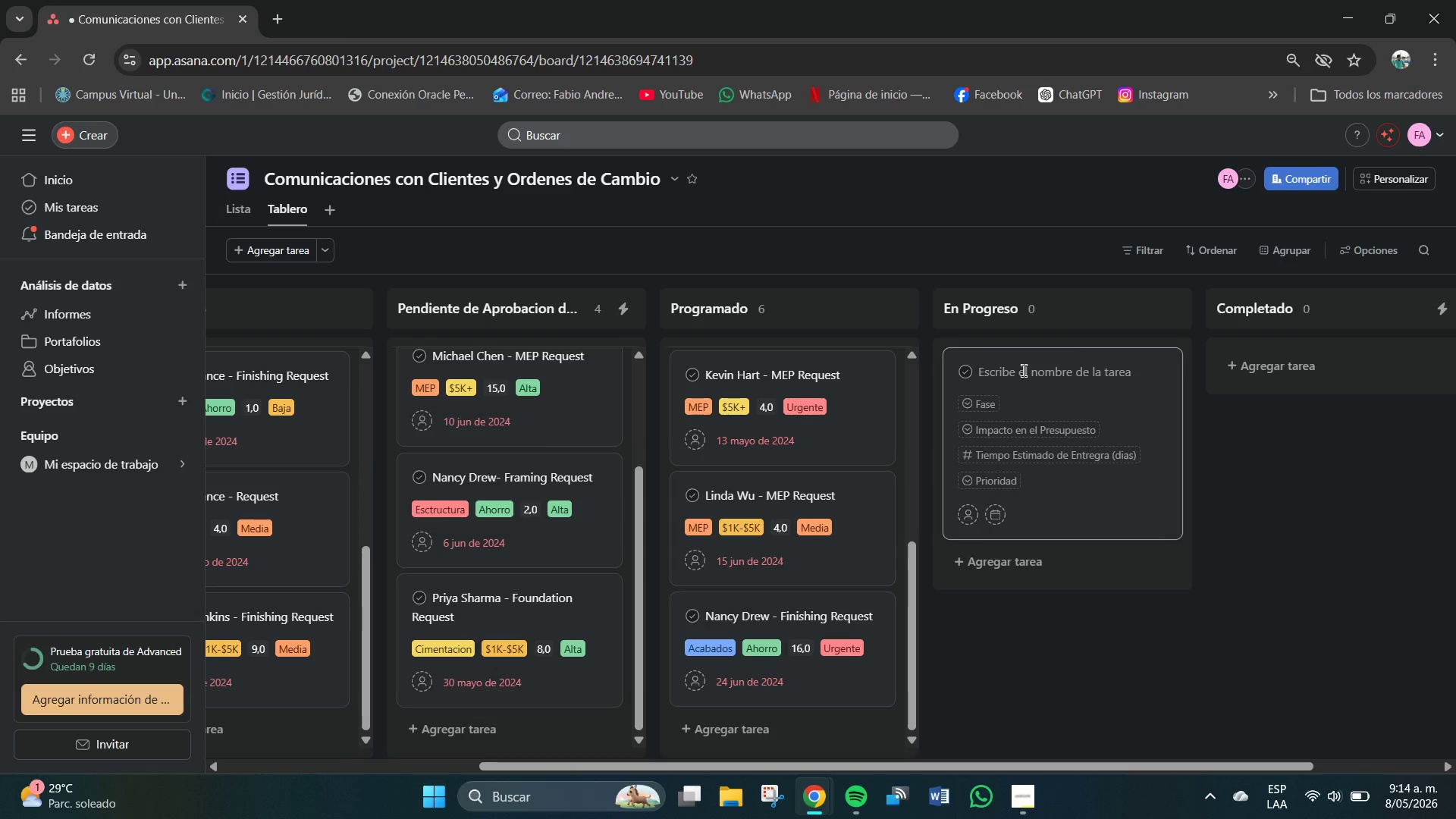 
left_click([1024, 371])
 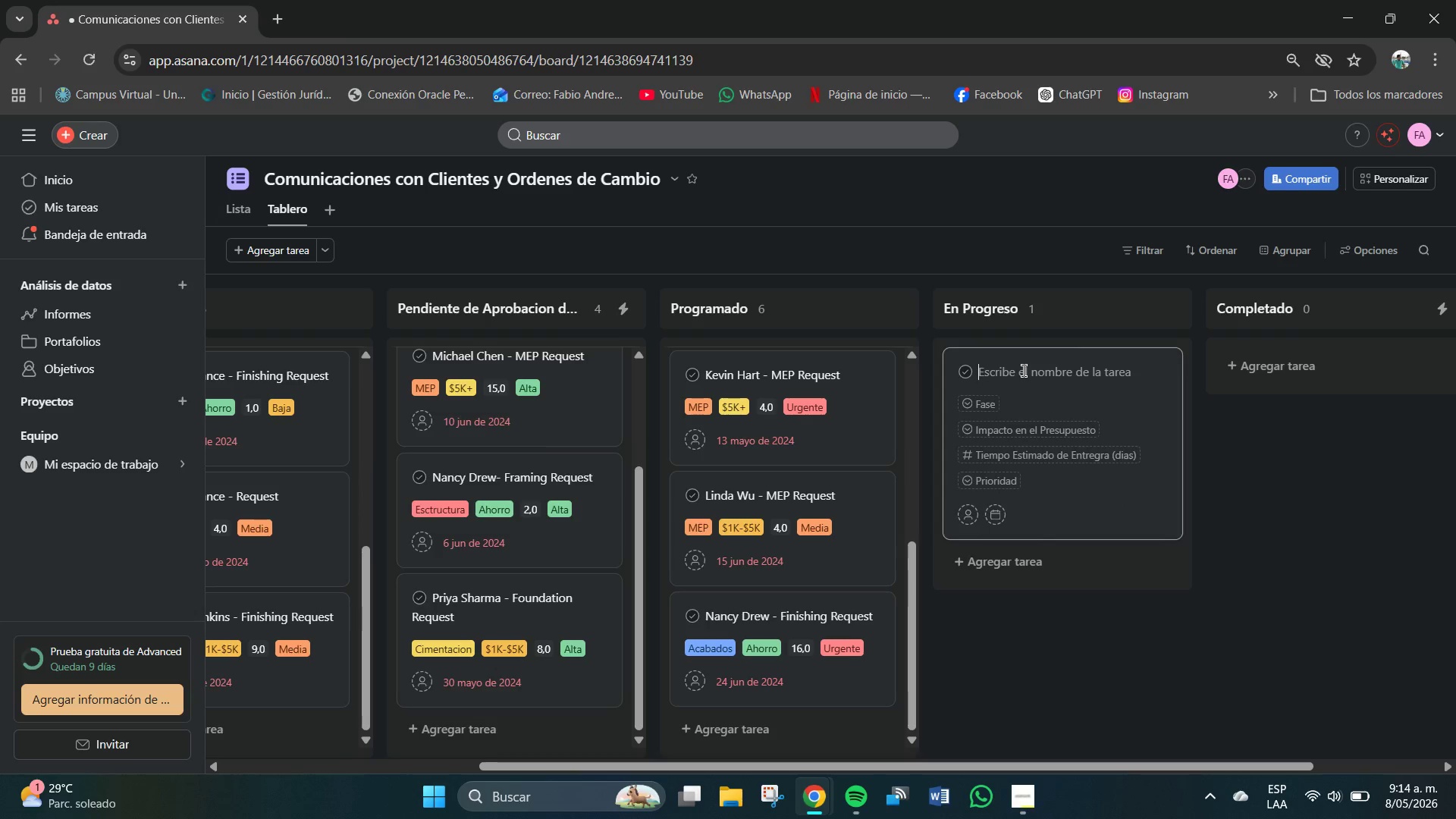 
type(Elens)
key(Backspace)
type(s )
key(Backspace)
key(Backspace)
type(a Gilbert)
 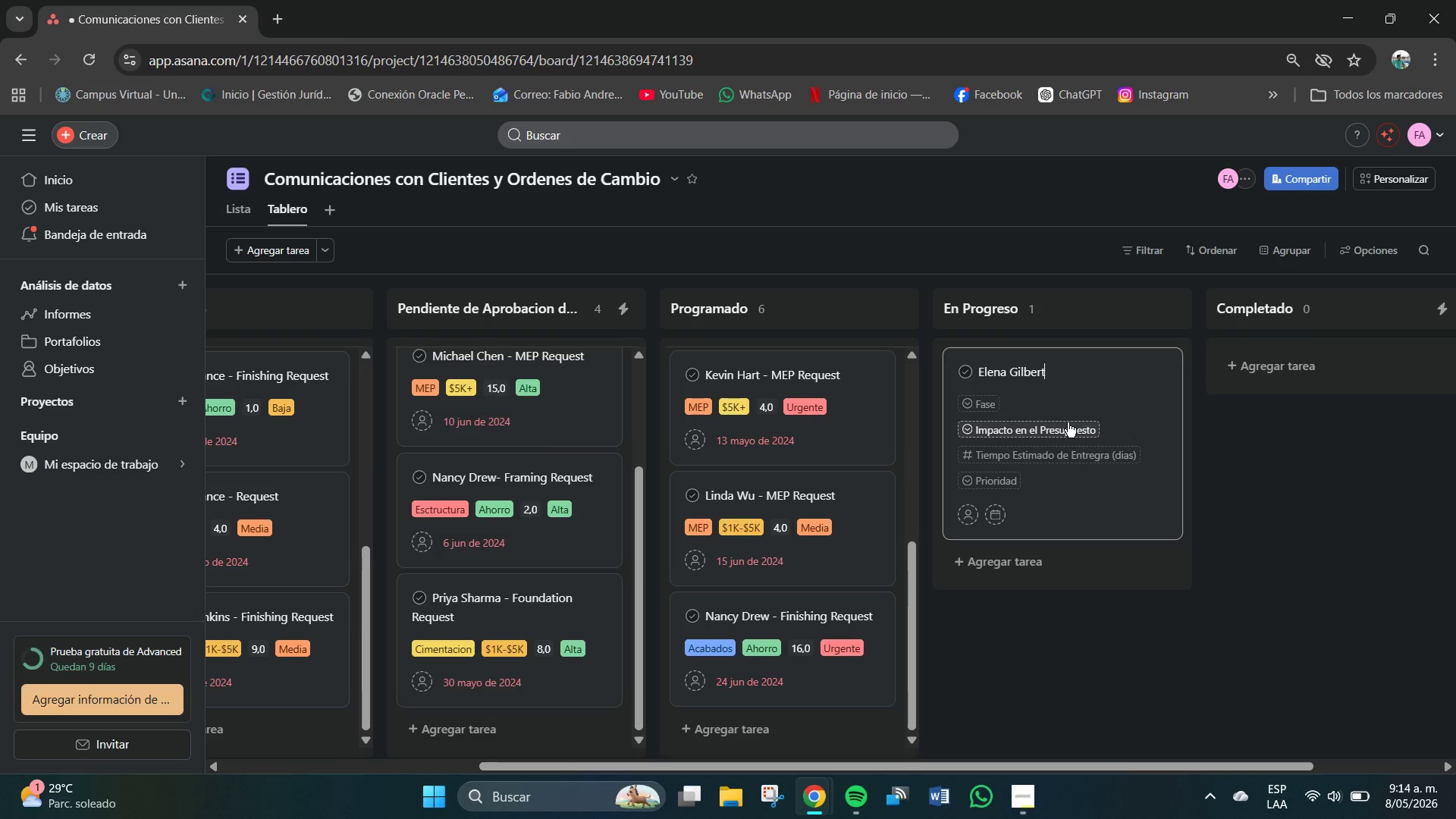 
type( - Framing Request)
 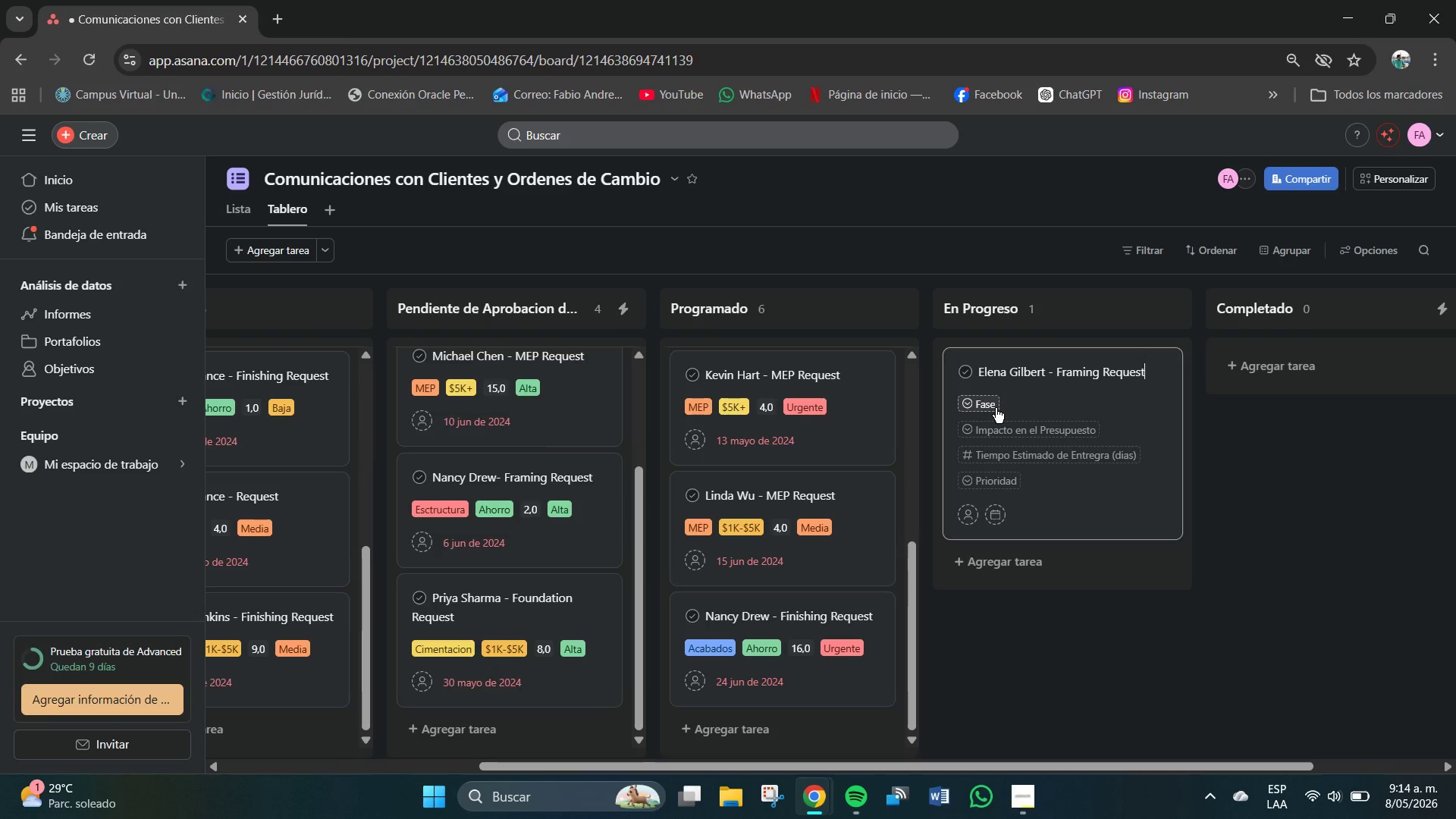 
left_click([995, 408])
 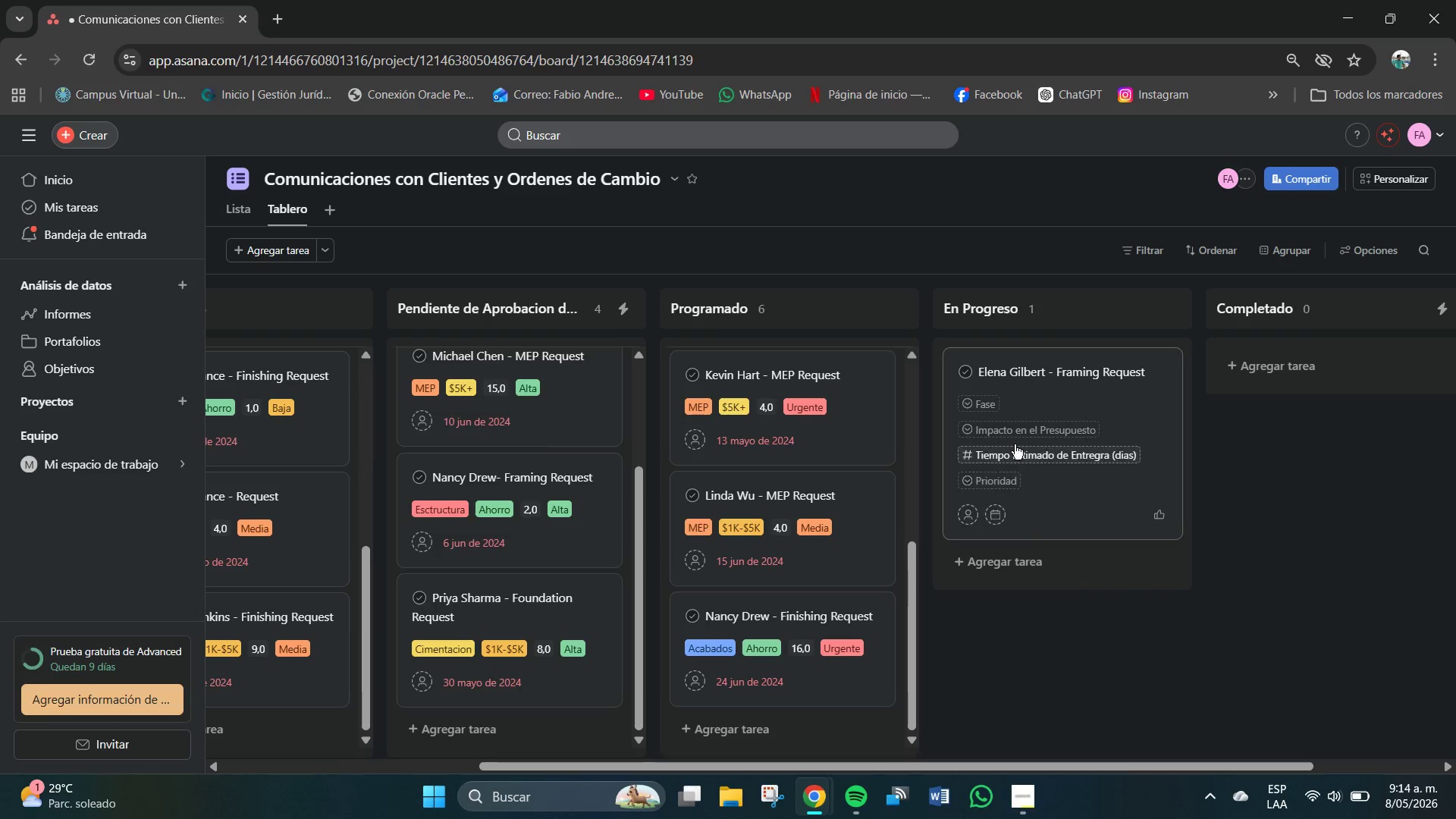 
left_click([1012, 438])
 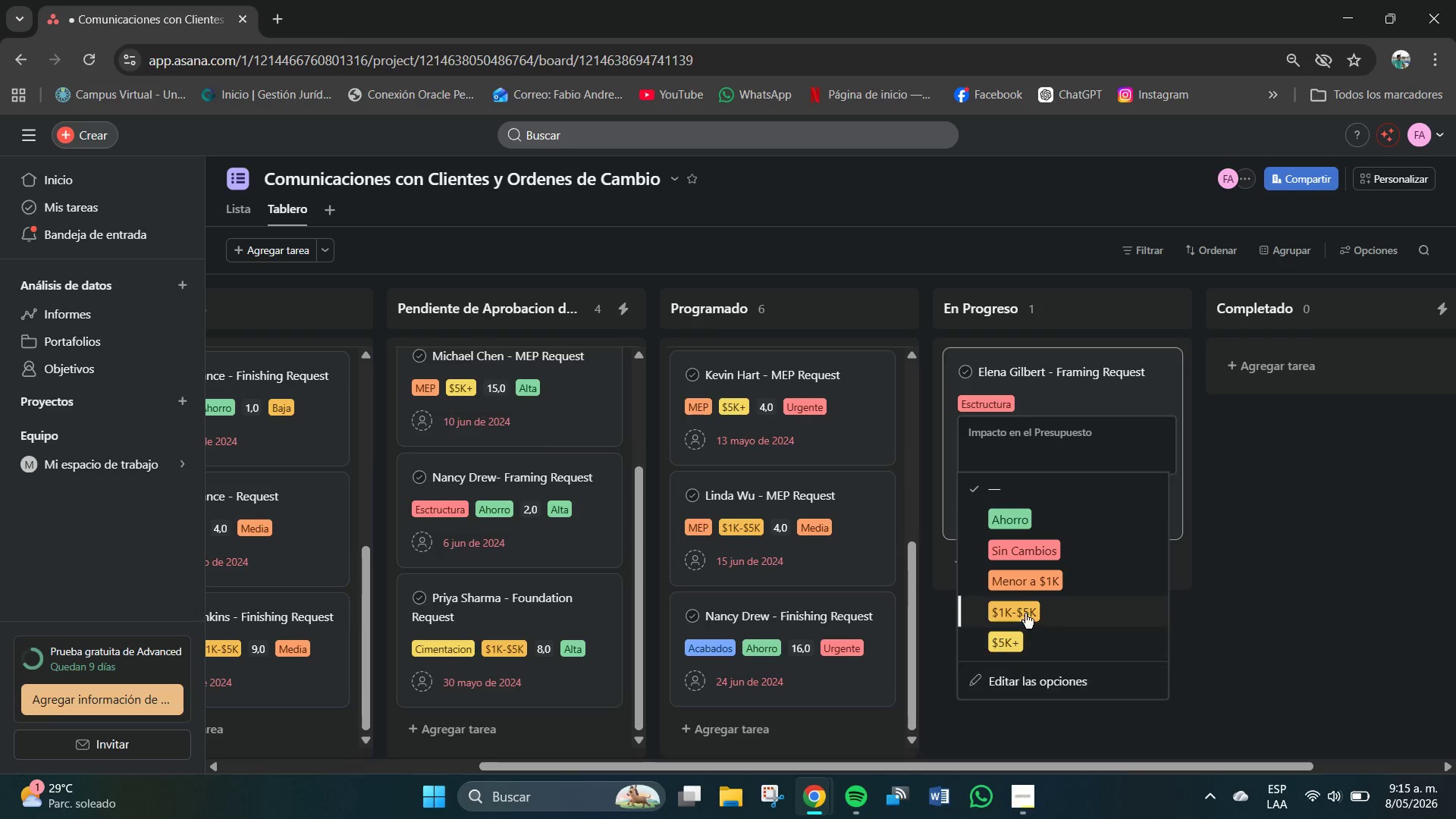 
wait(5.61)
 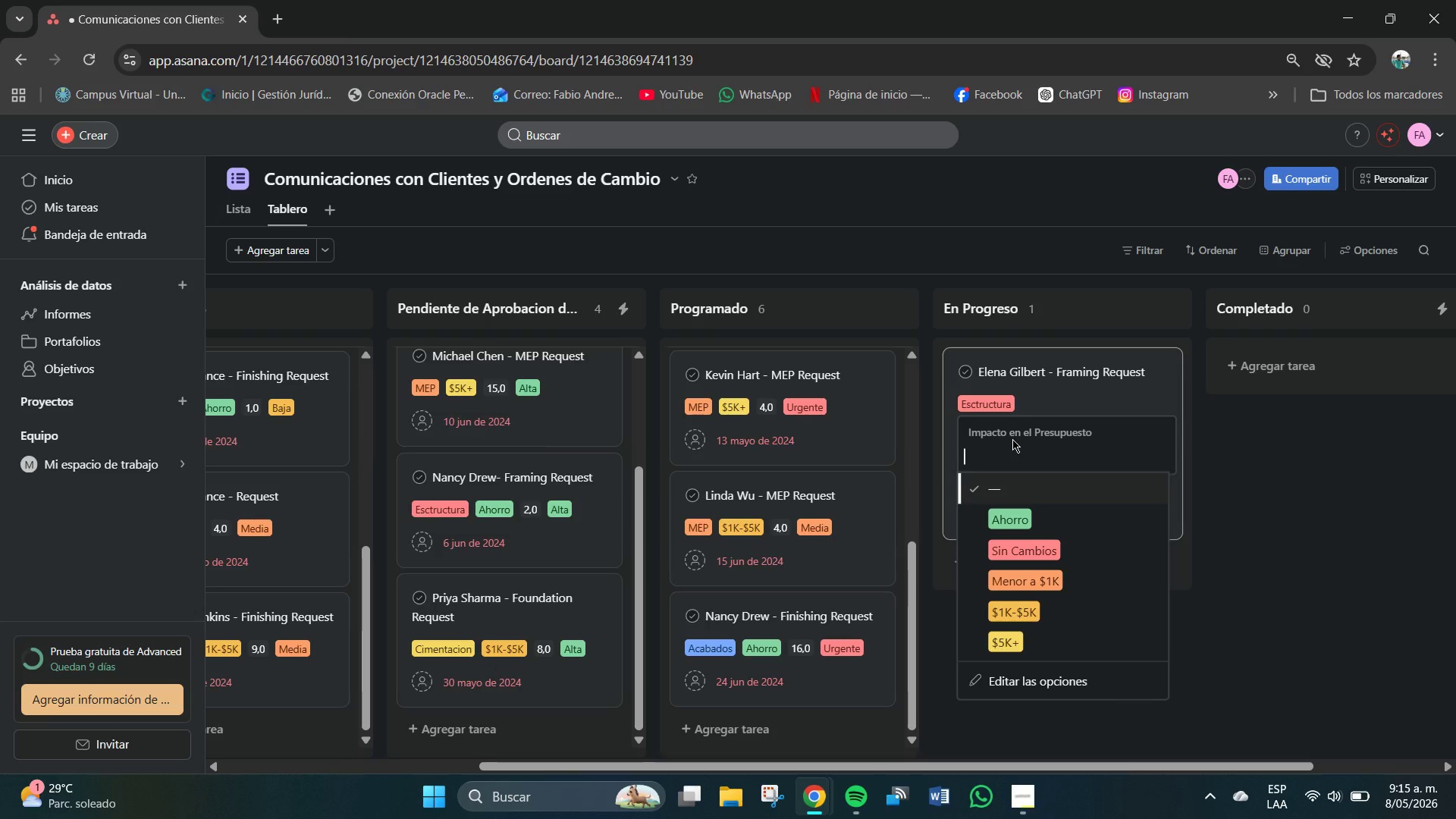 
left_click([1004, 460])
 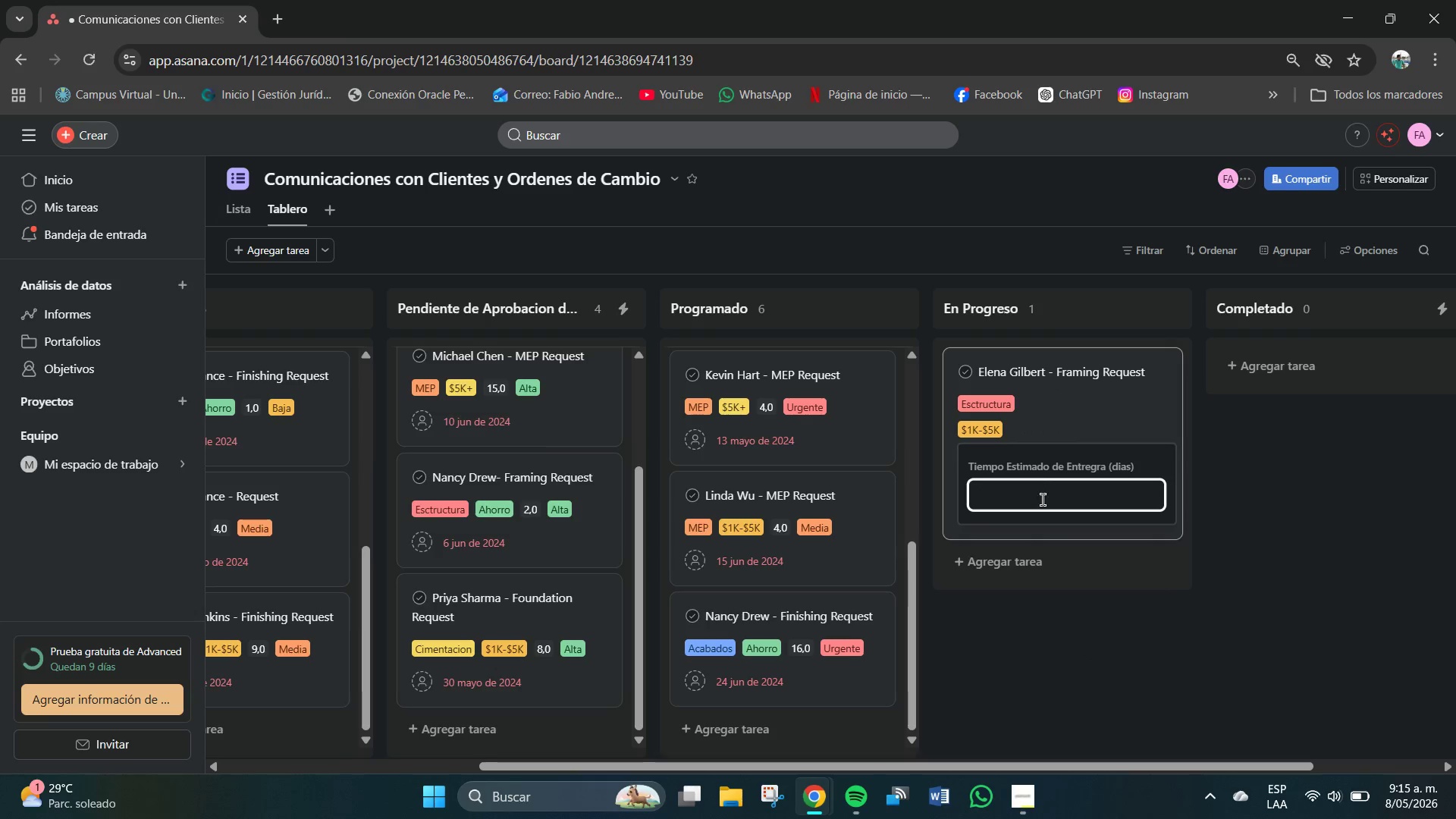 
left_click([1046, 504])
 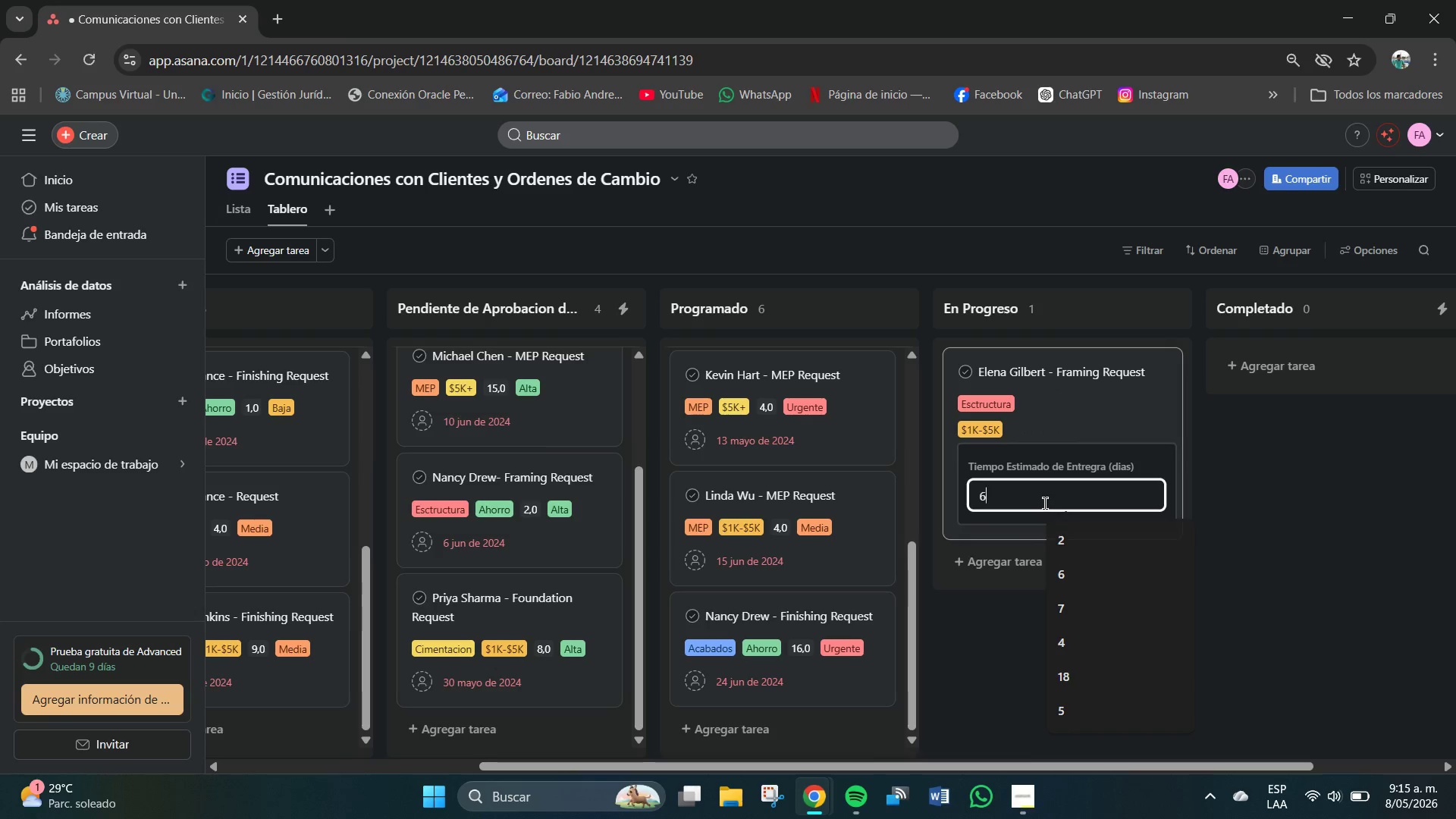 
key(Numpad6)
 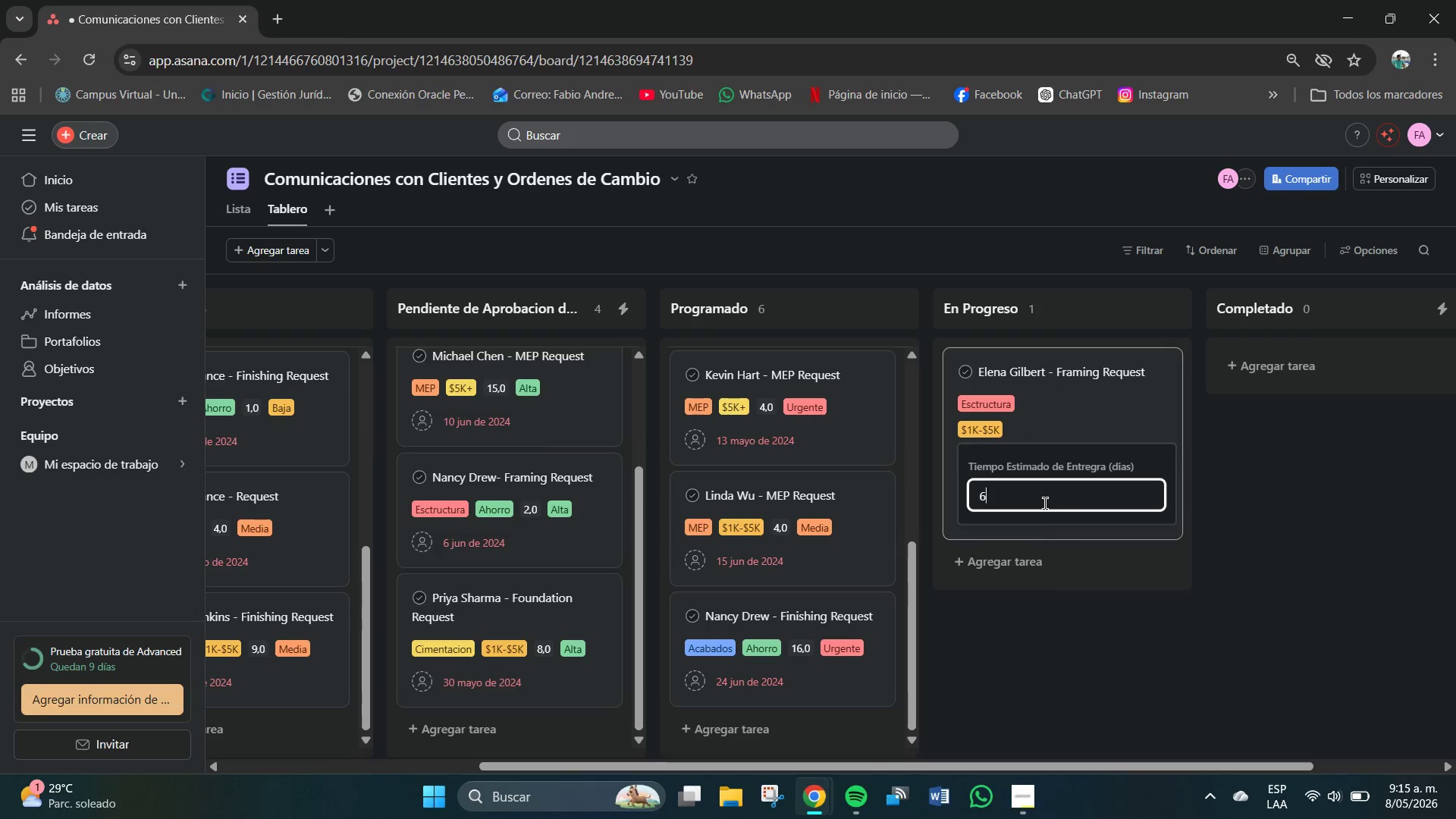 
key(NumpadEnter)
 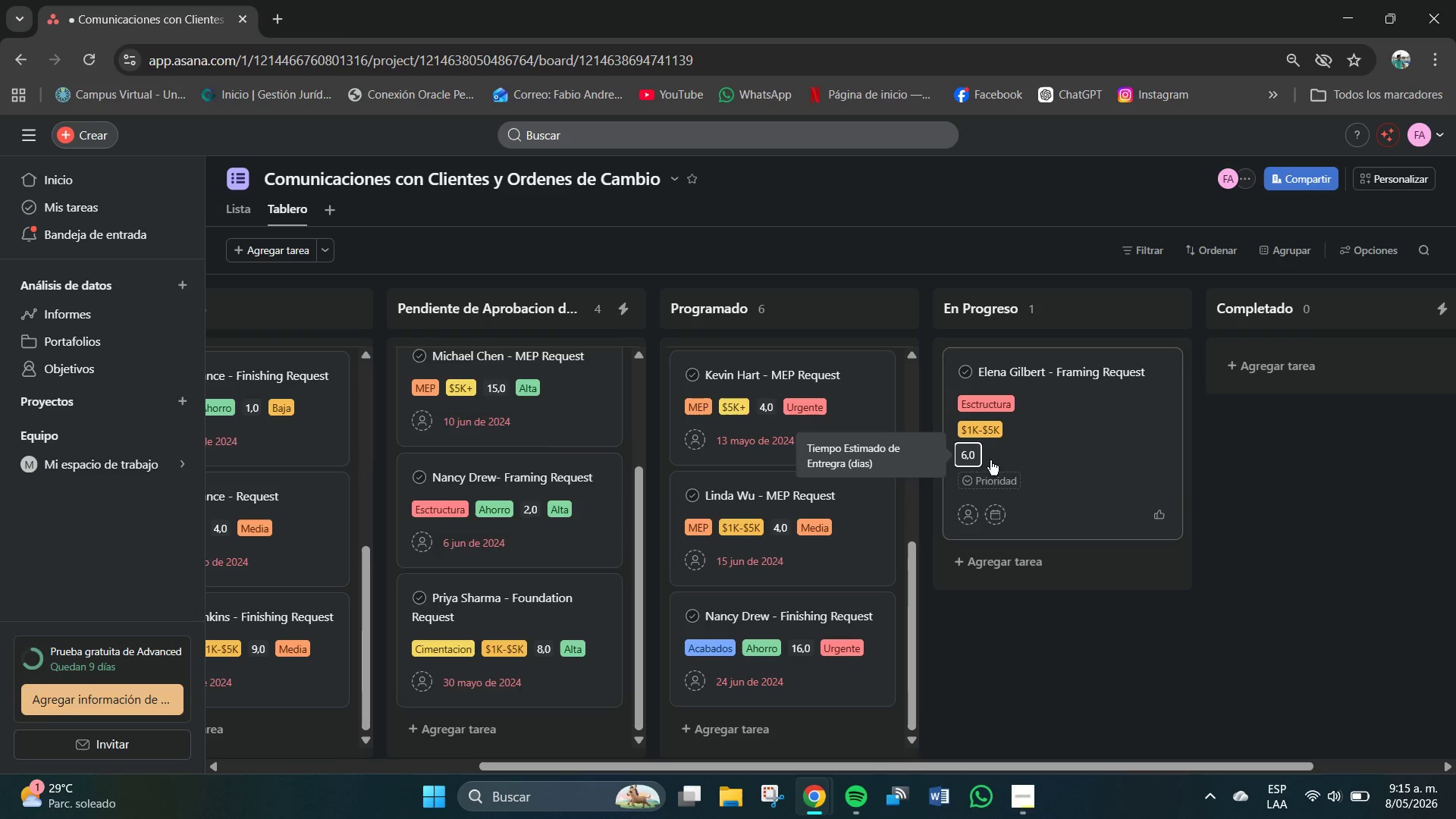 
left_click([974, 450])
 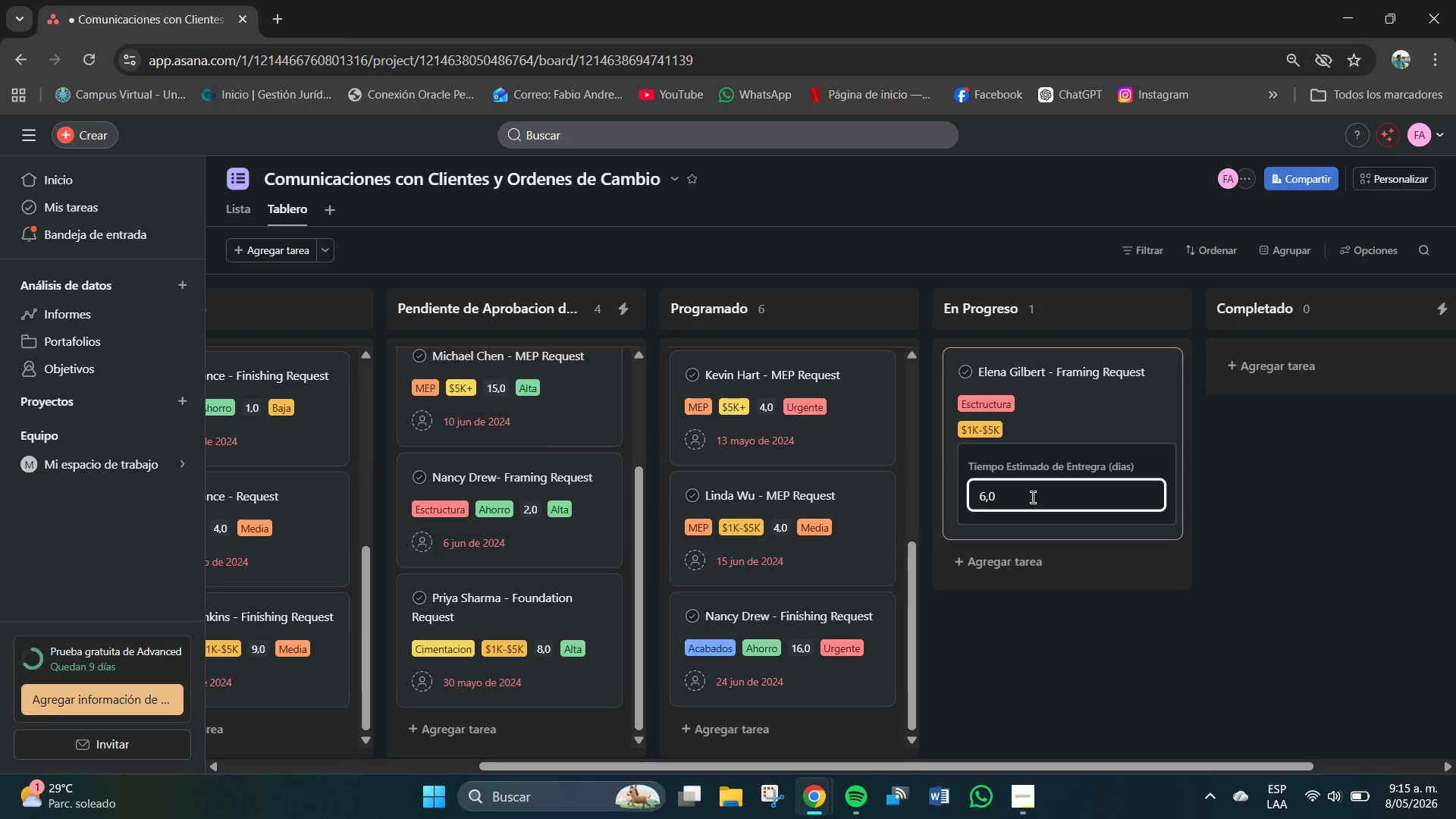 
key(Backspace)
 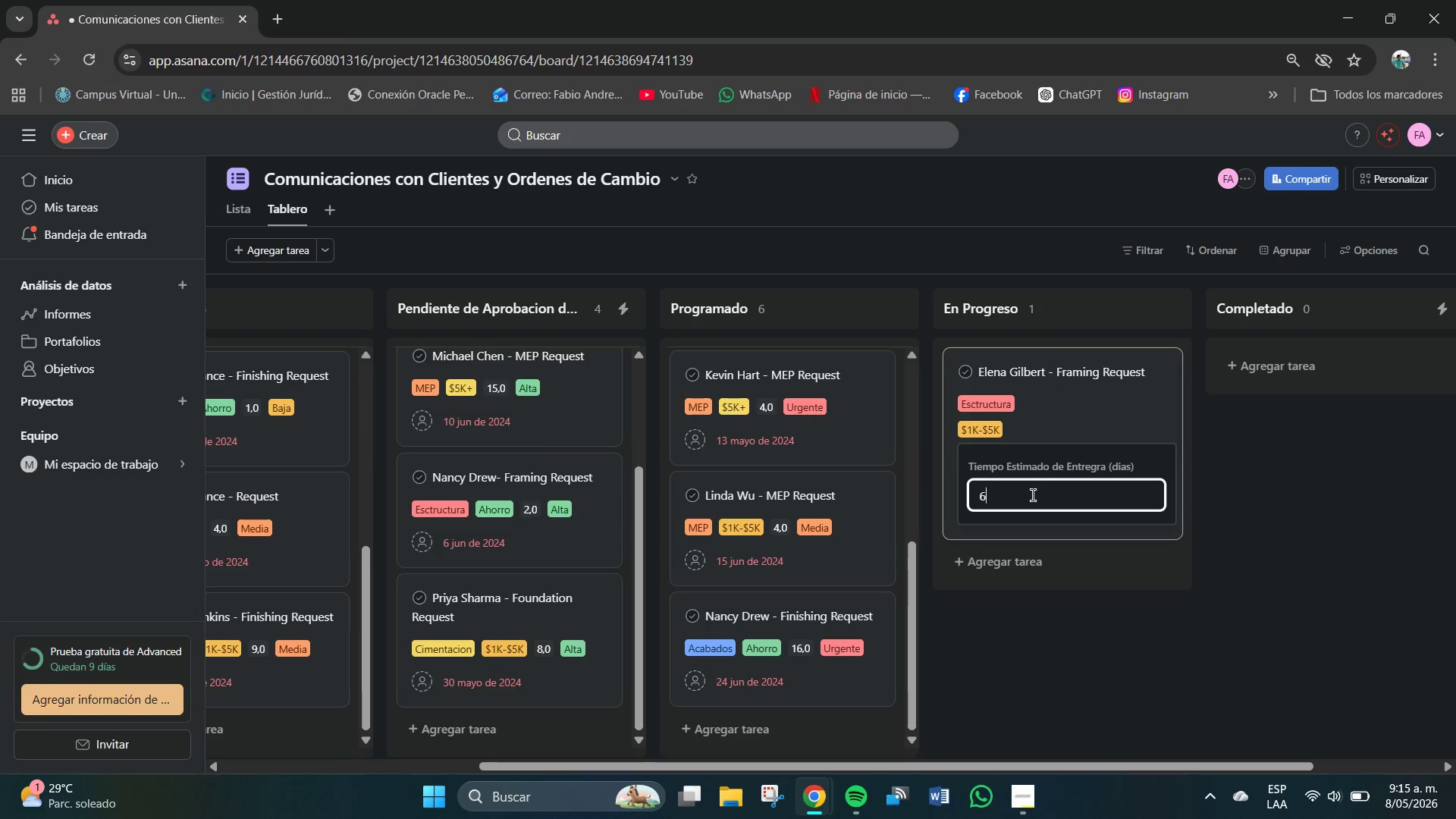 
key(Backspace)
 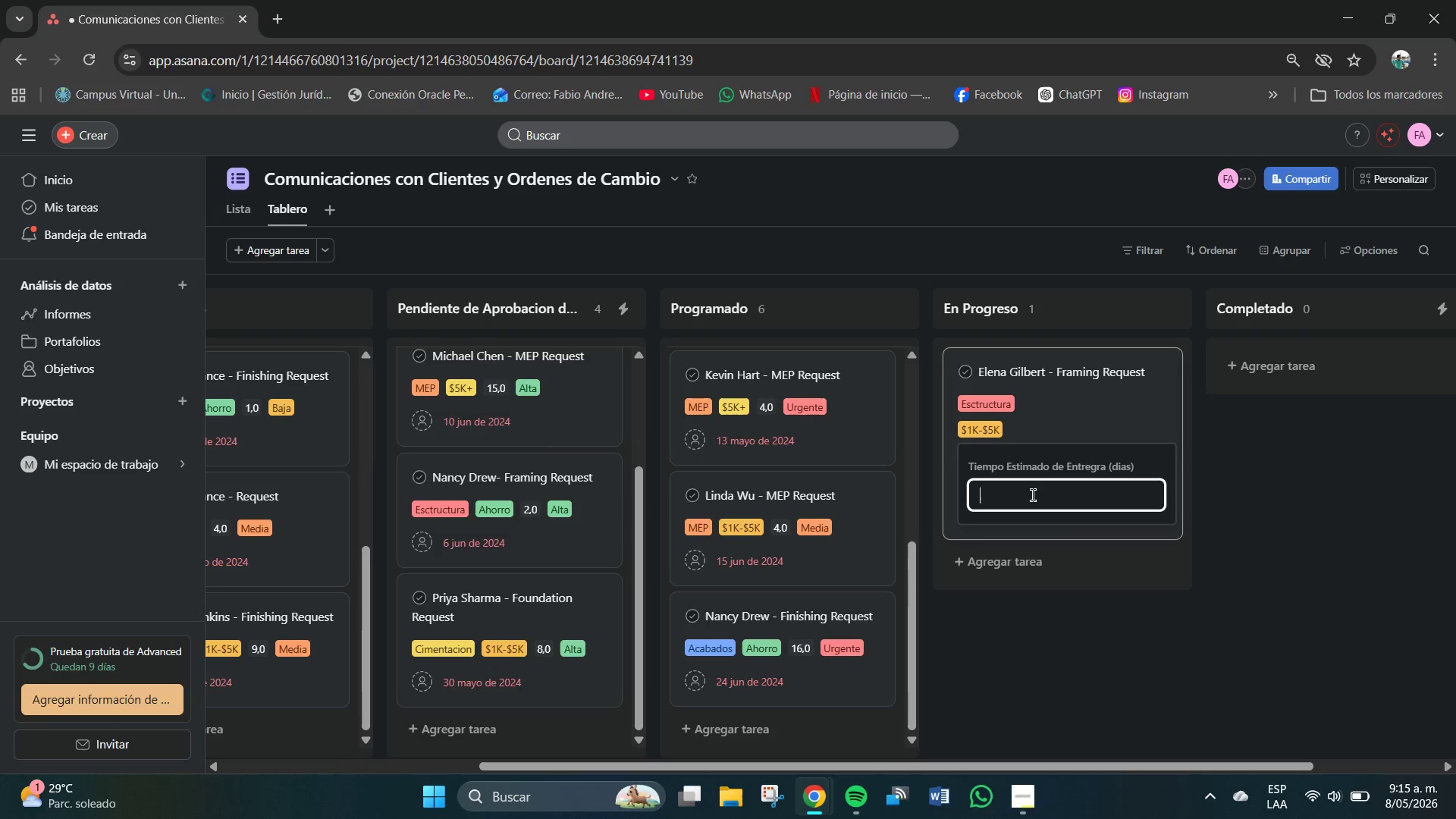 
key(Backspace)
 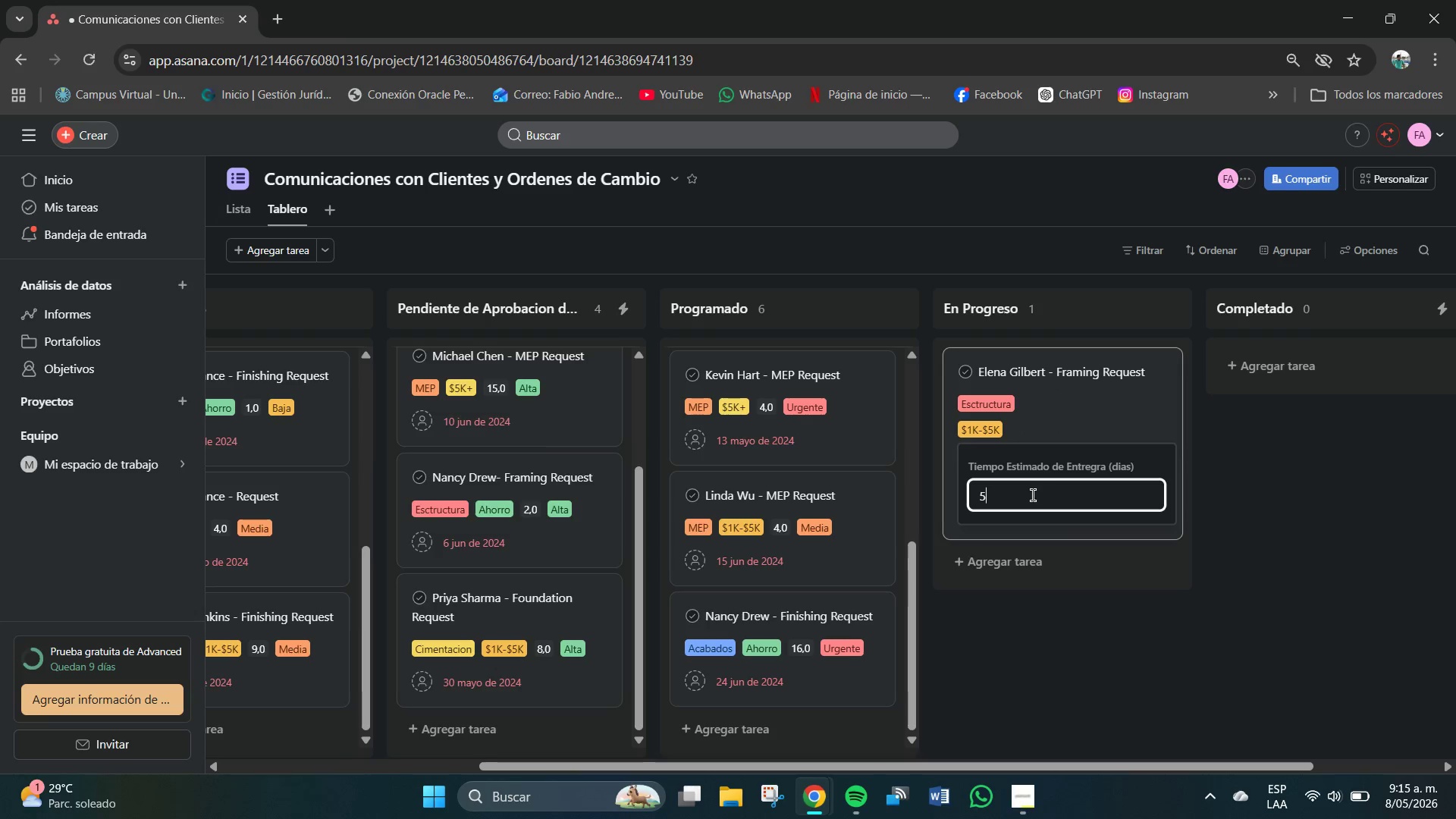 
key(Numpad5)
 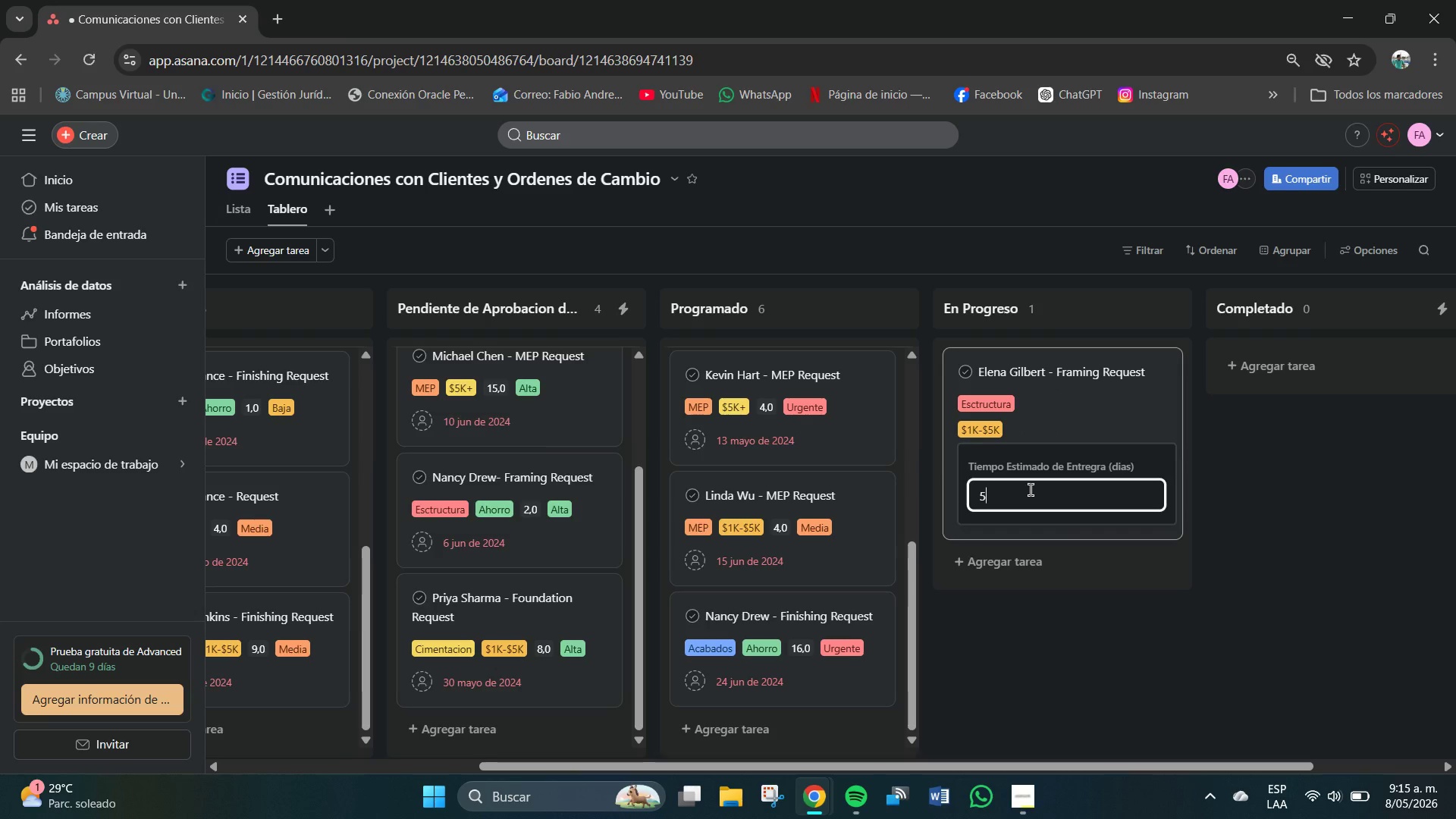 
key(NumpadEnter)
 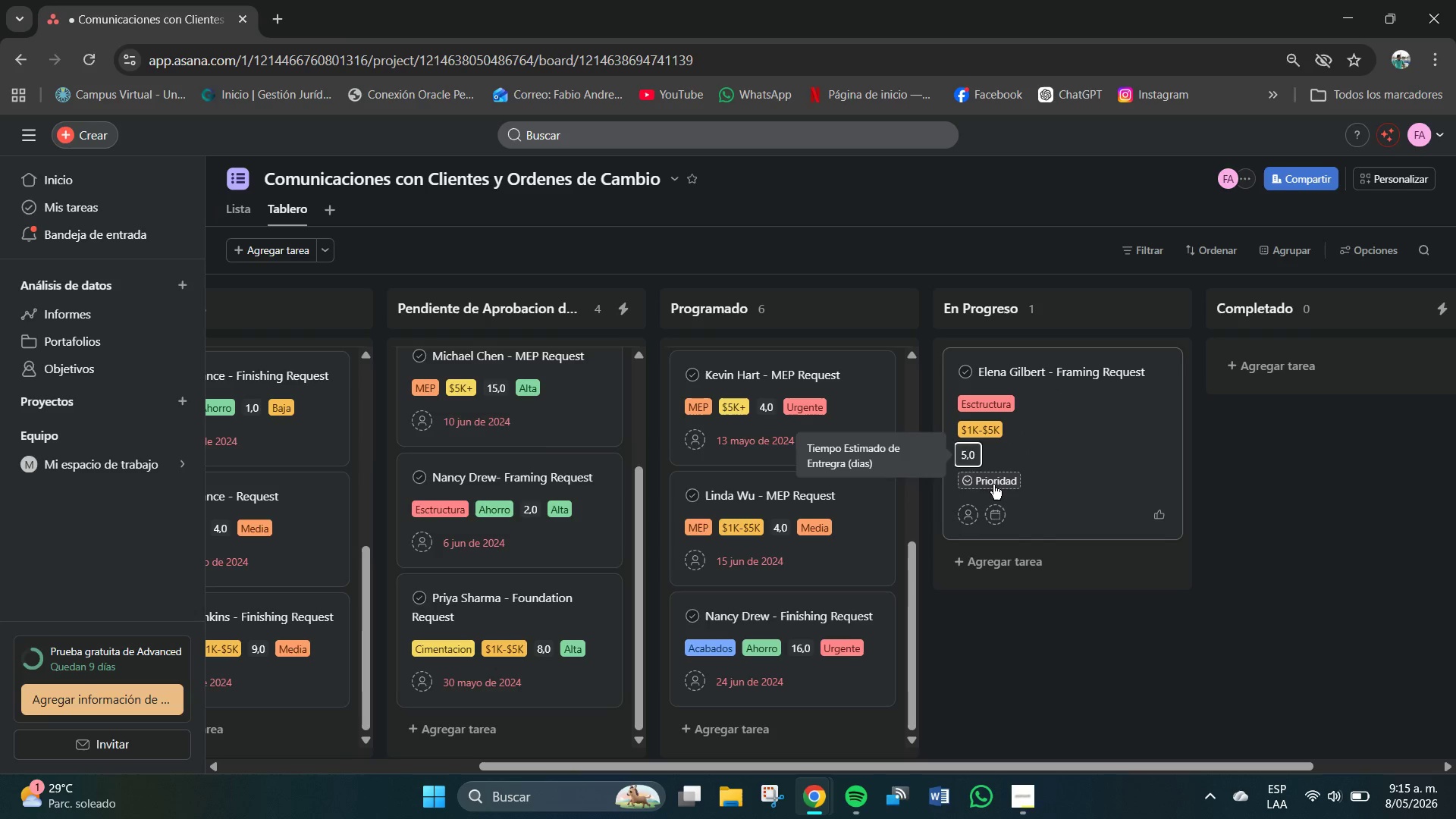 
left_click([993, 485])
 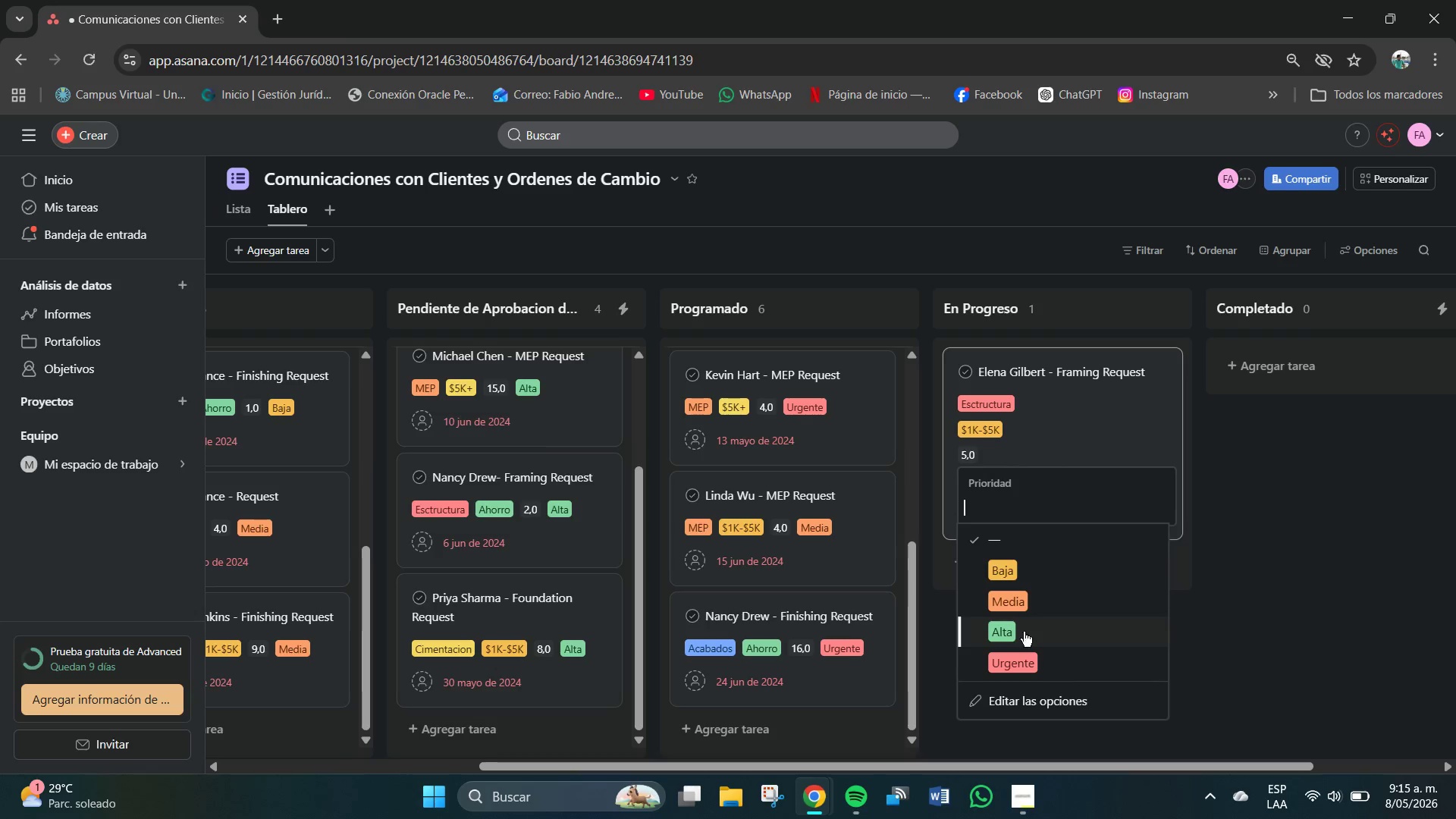 
left_click([1004, 636])
 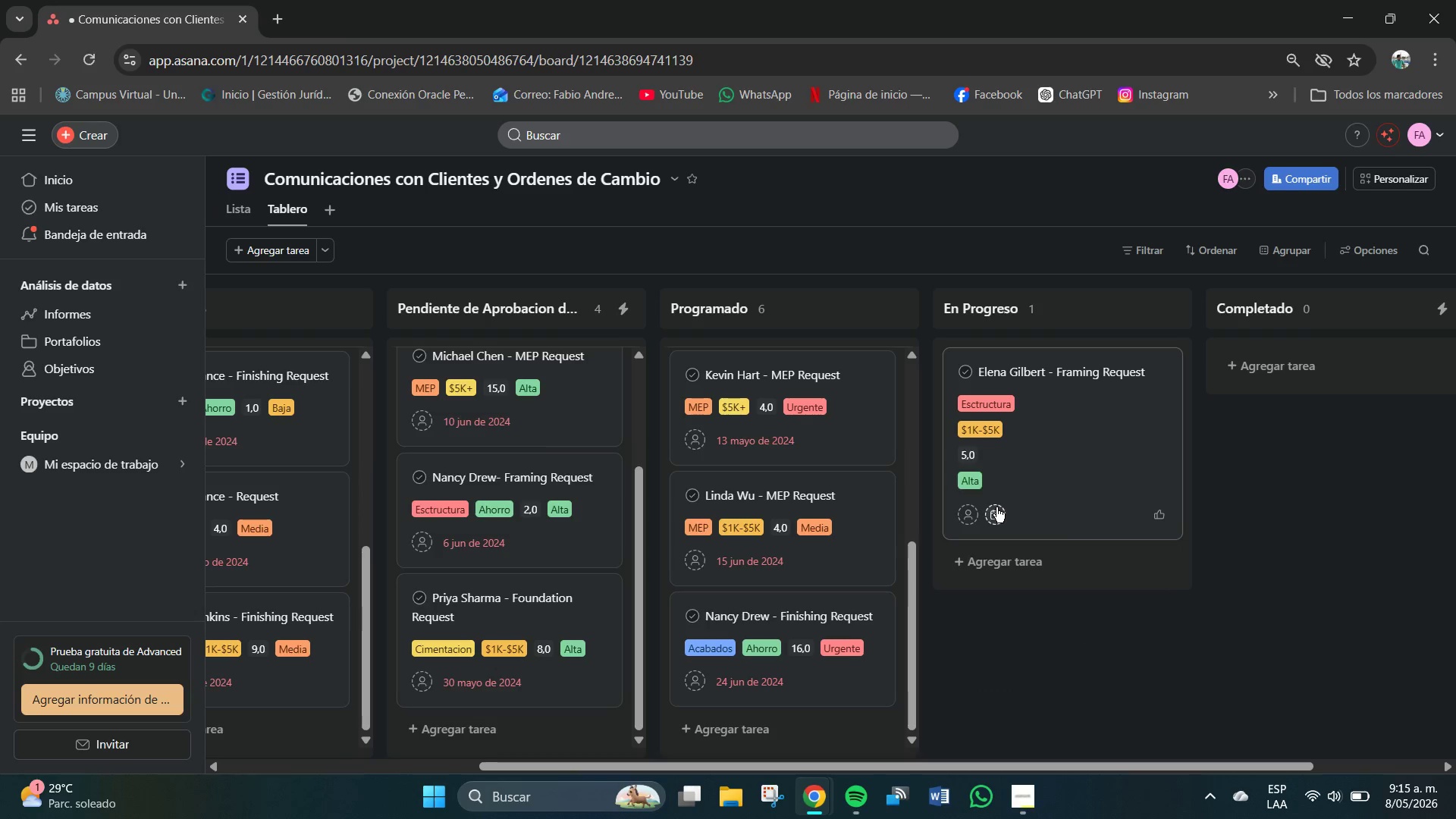 
left_click([995, 507])
 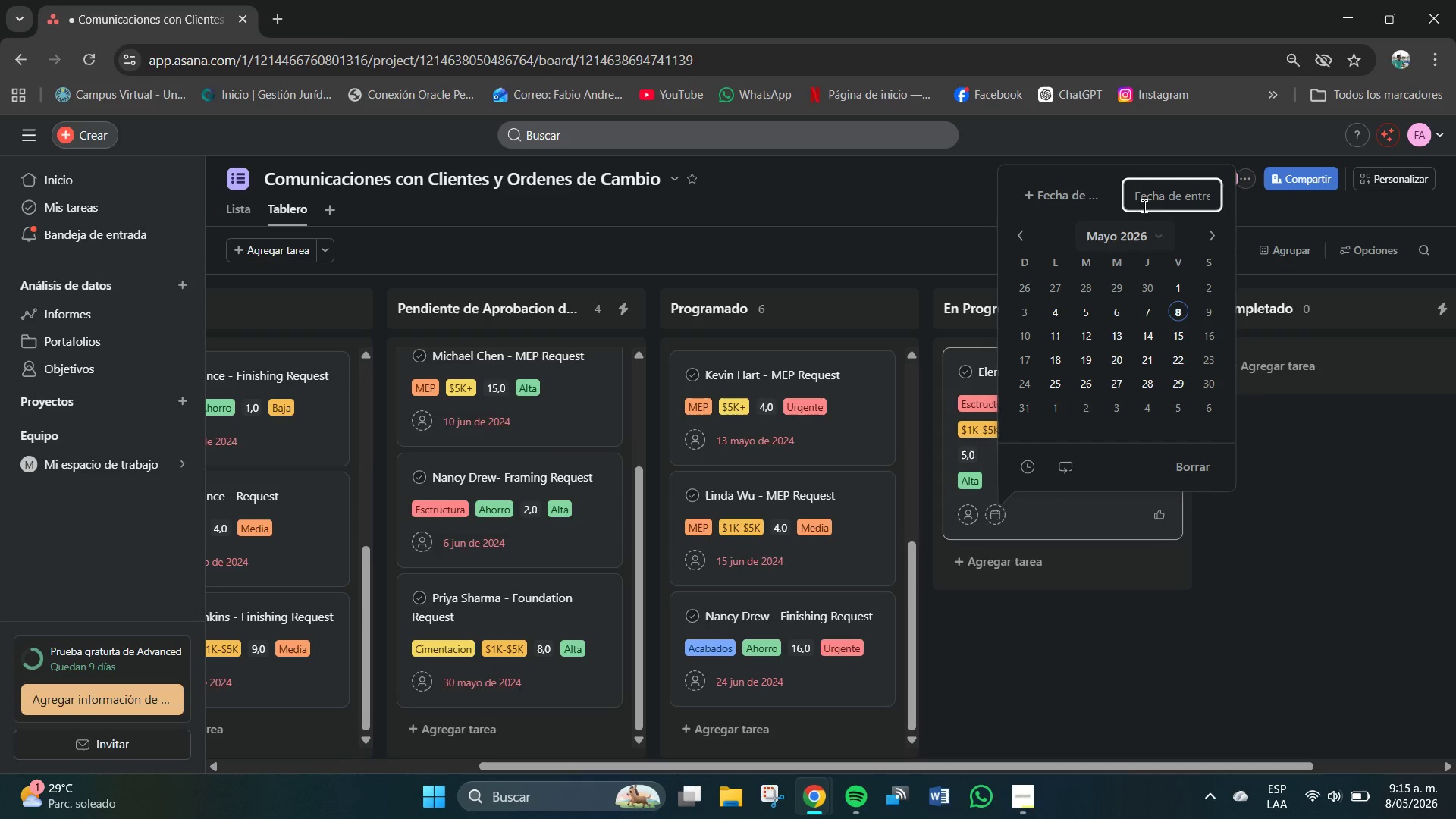 
left_click([1146, 200])
 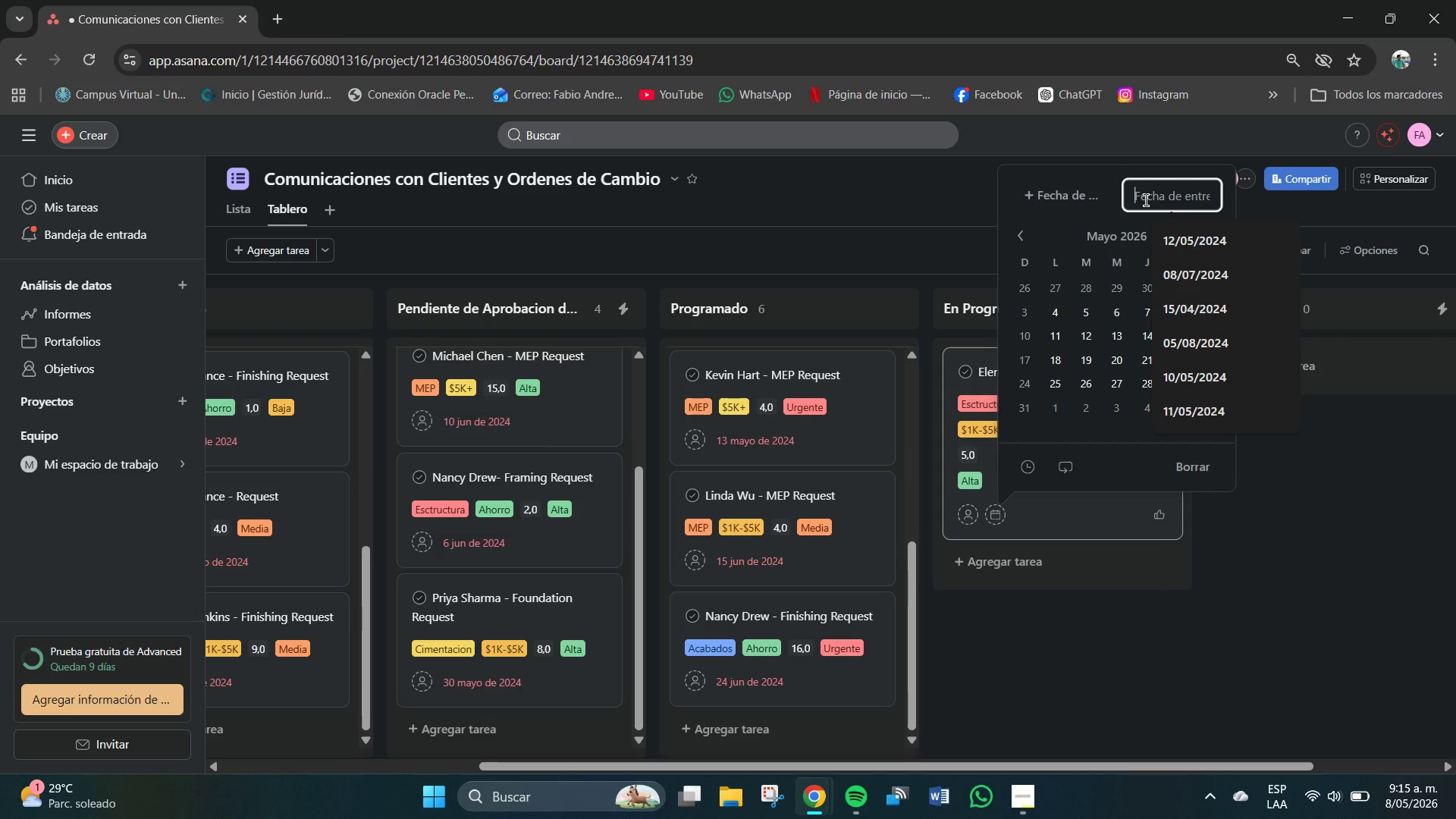 
key(Numpad1)
 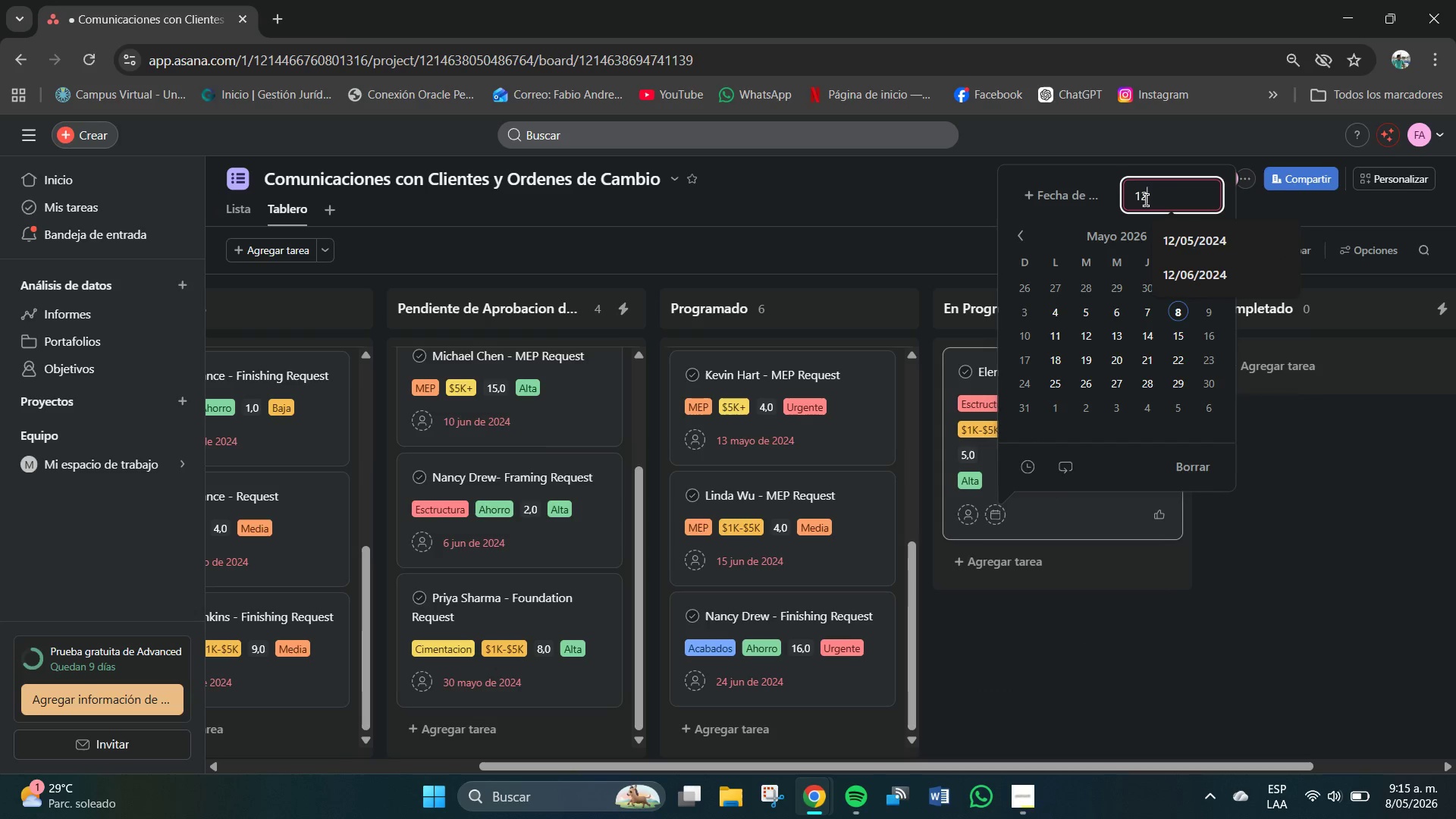 
key(Numpad2)
 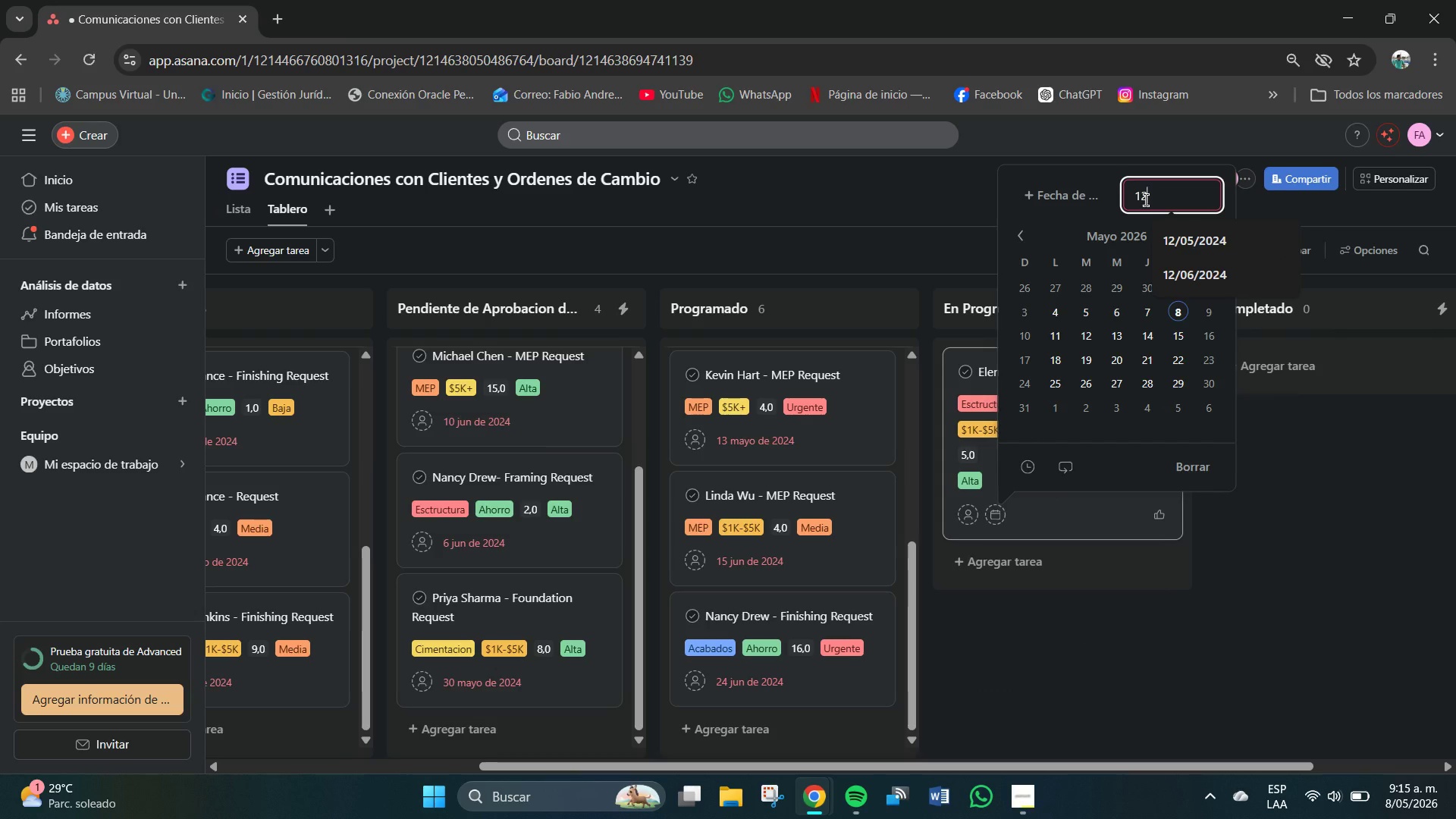 
key(Shift+7)
 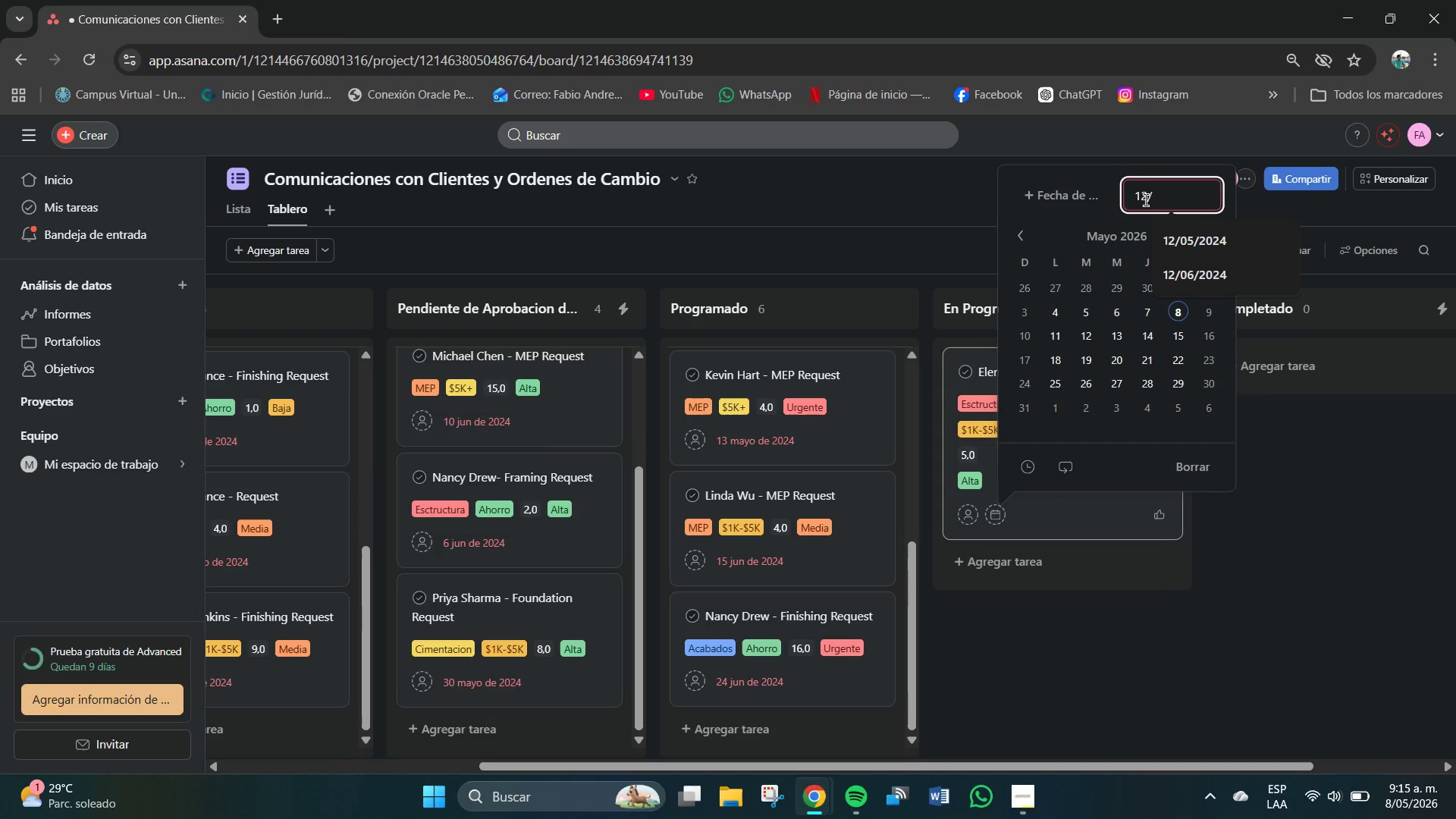 
key(Numpad0)
 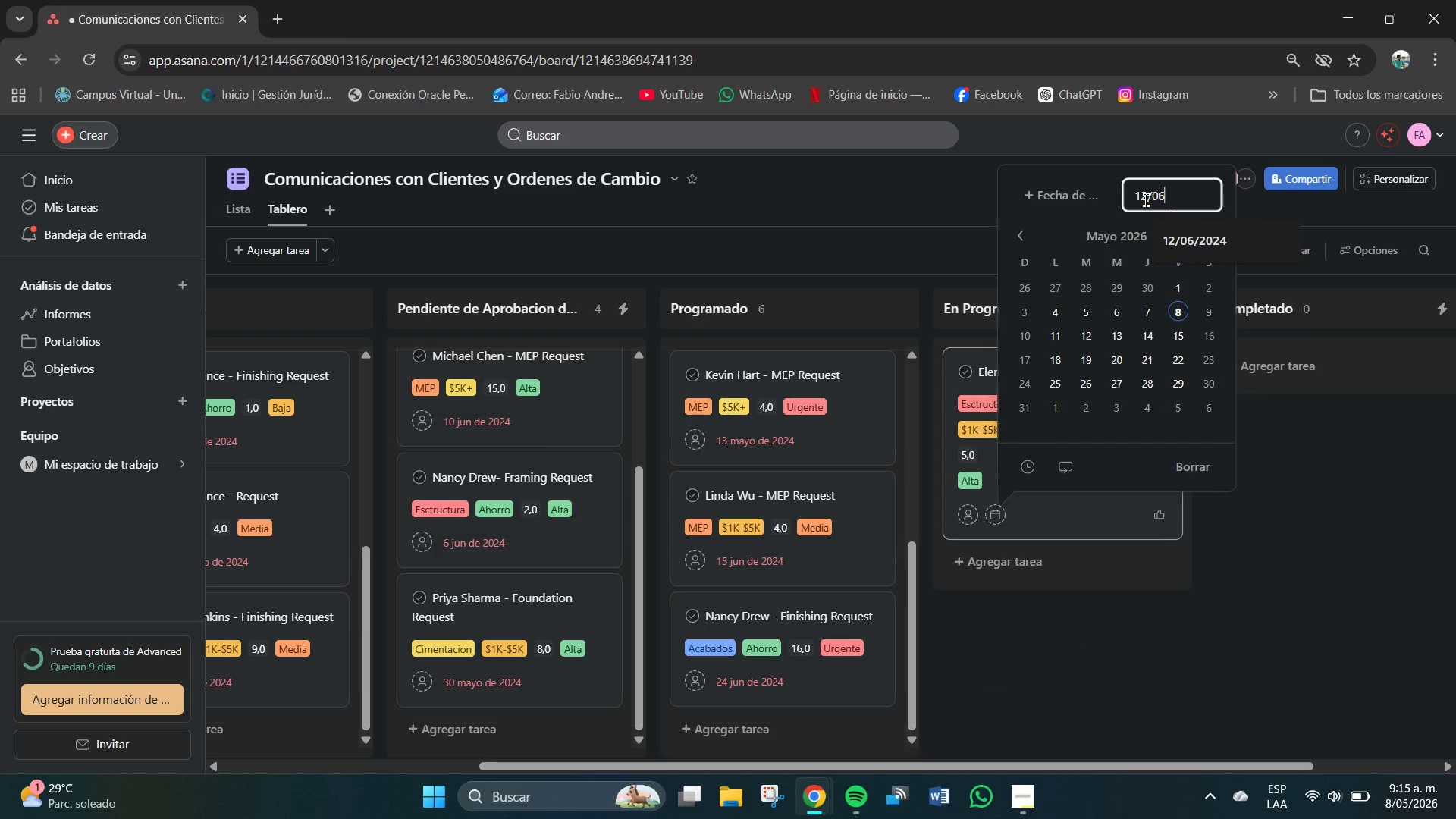 
key(Numpad6)
 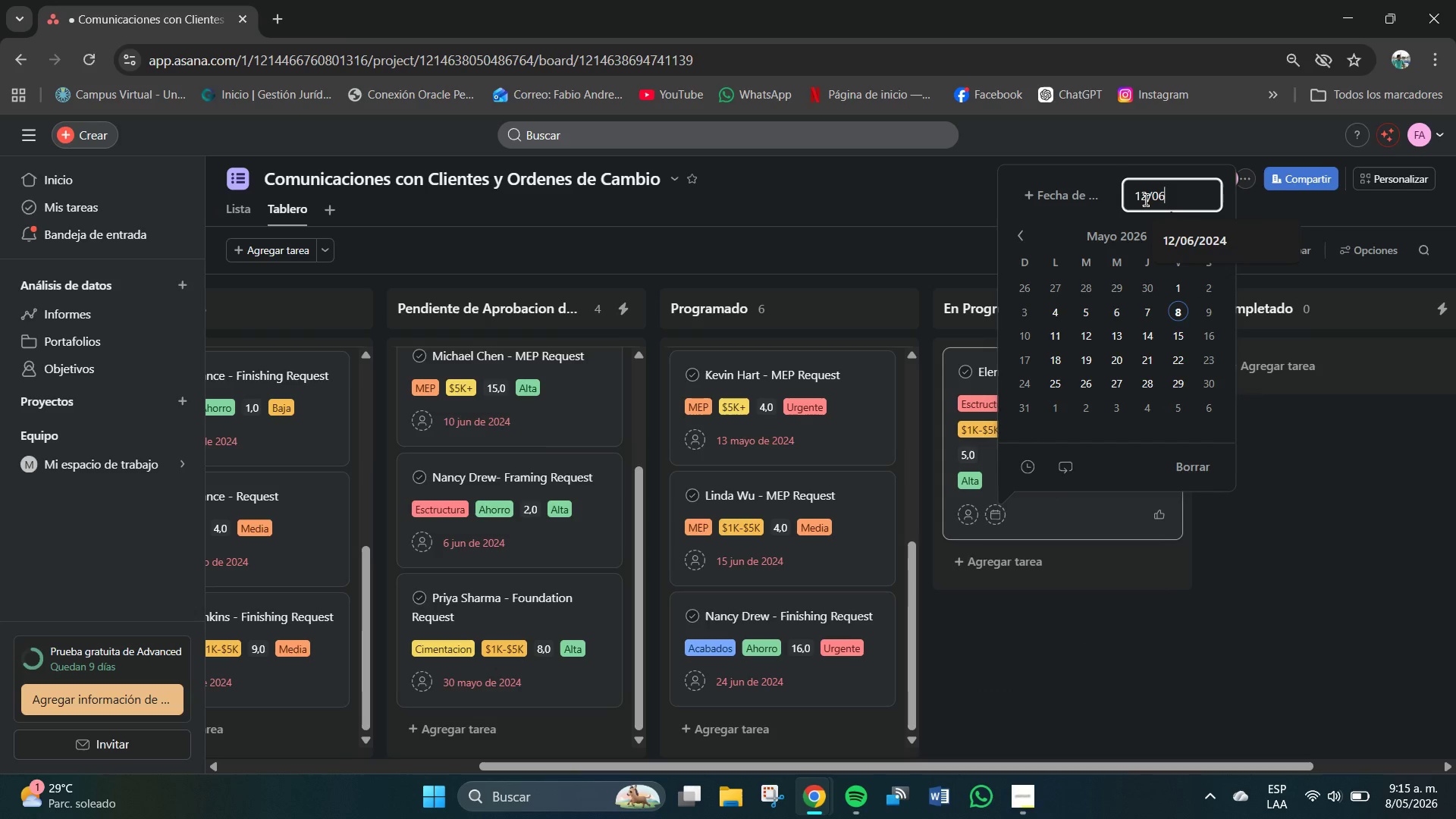 
key(Shift+7)
 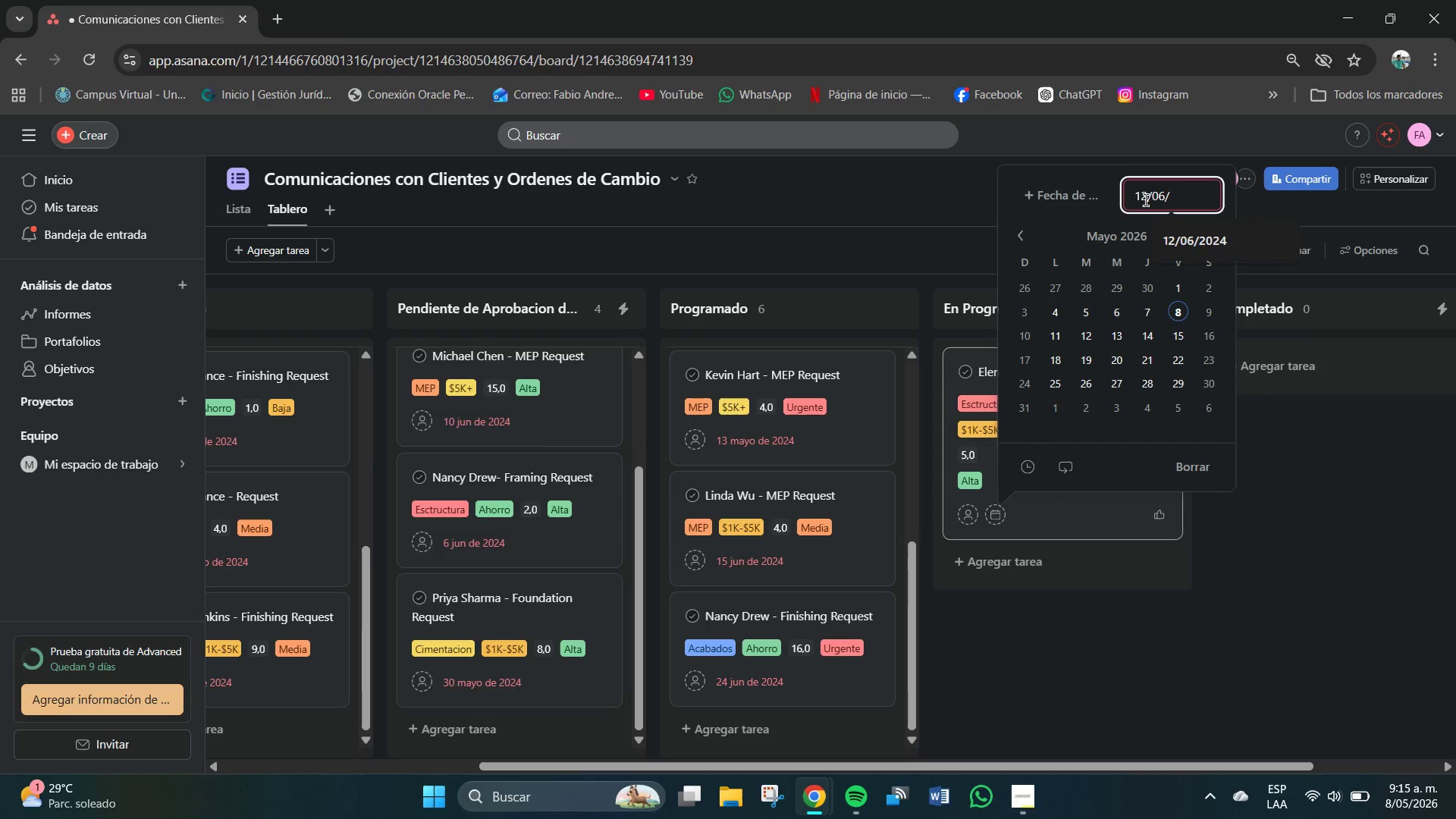 
key(Numpad2)
 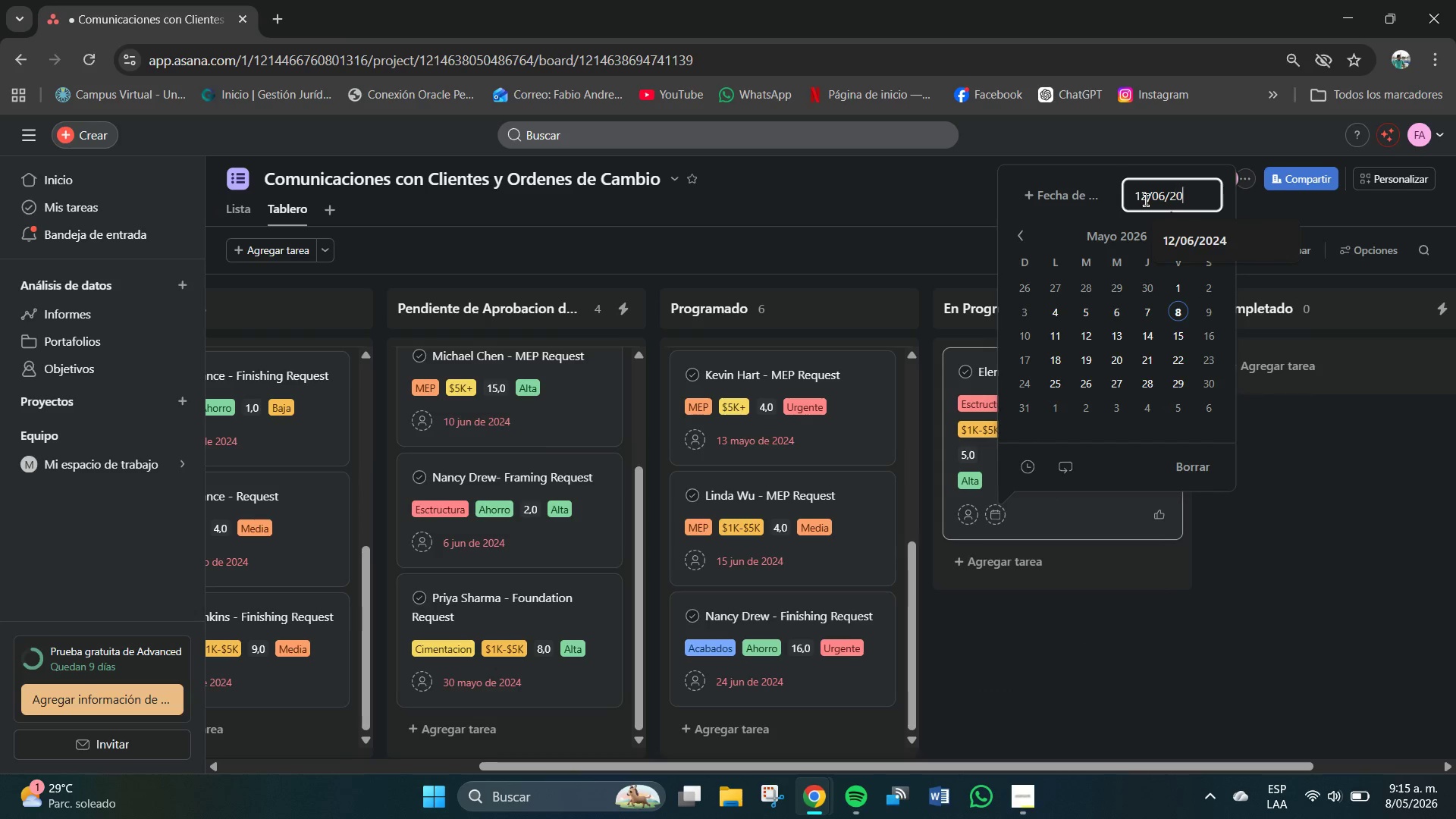 
key(Numpad0)
 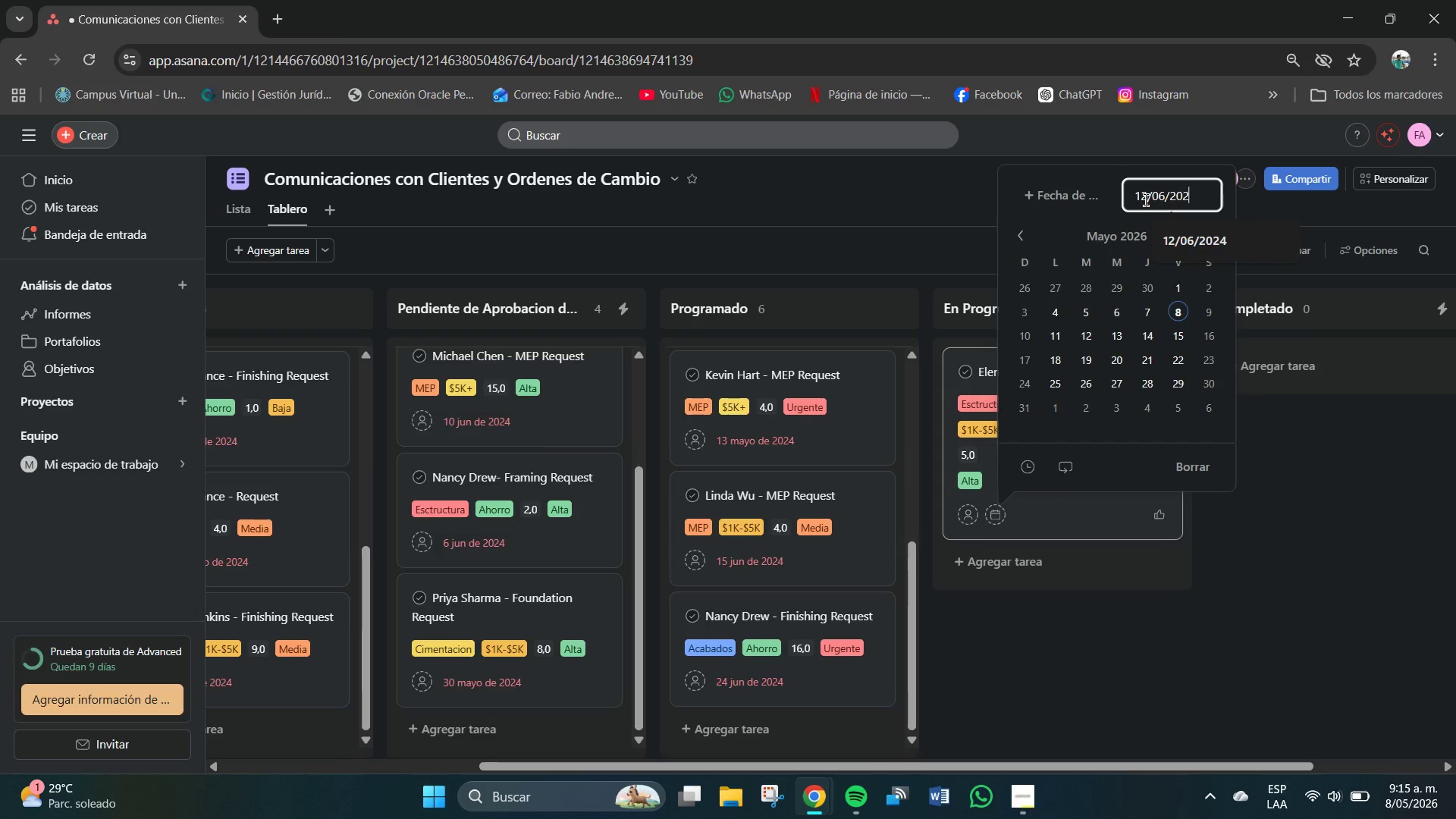 
key(Numpad2)
 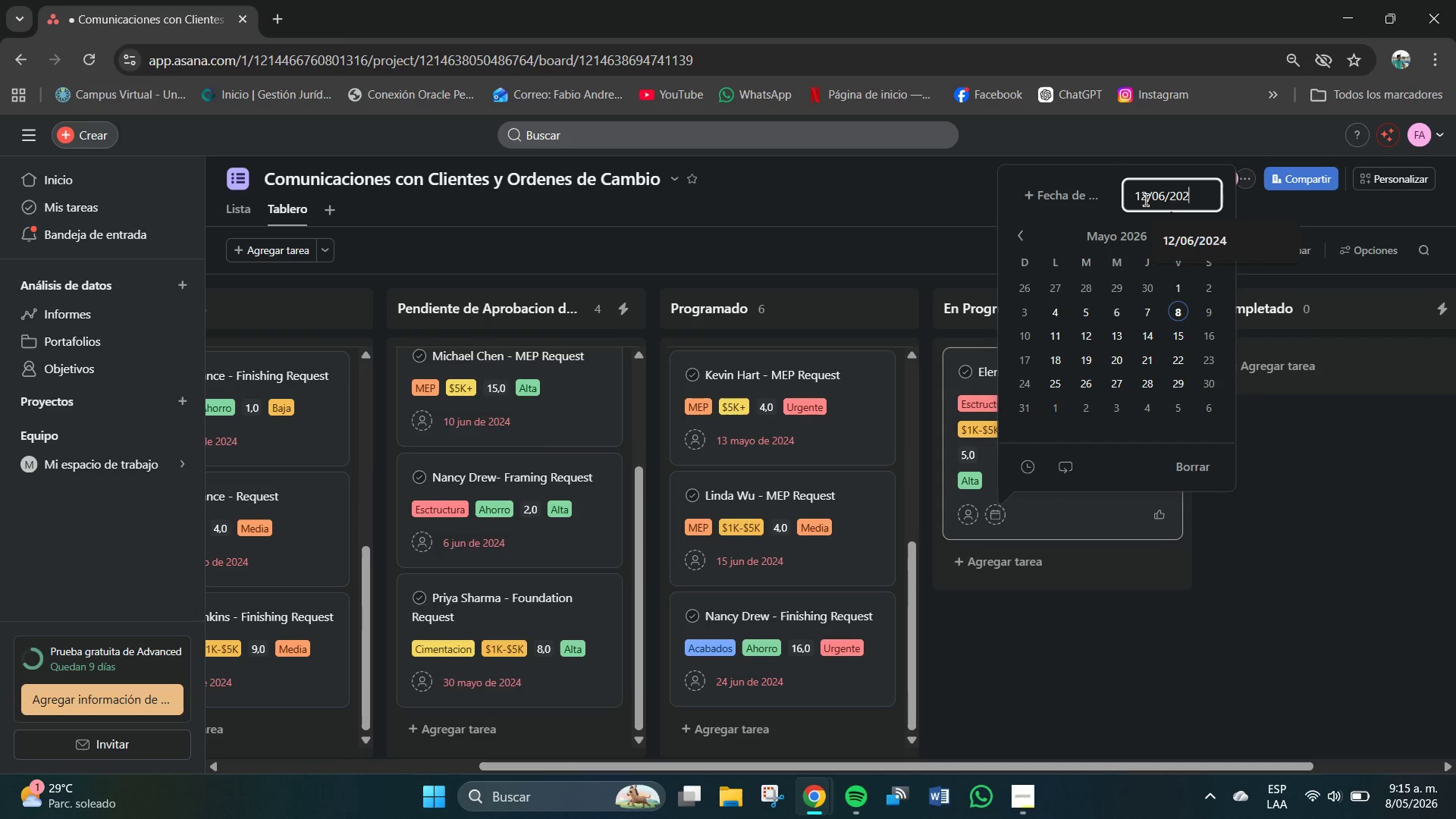 
key(Numpad4)
 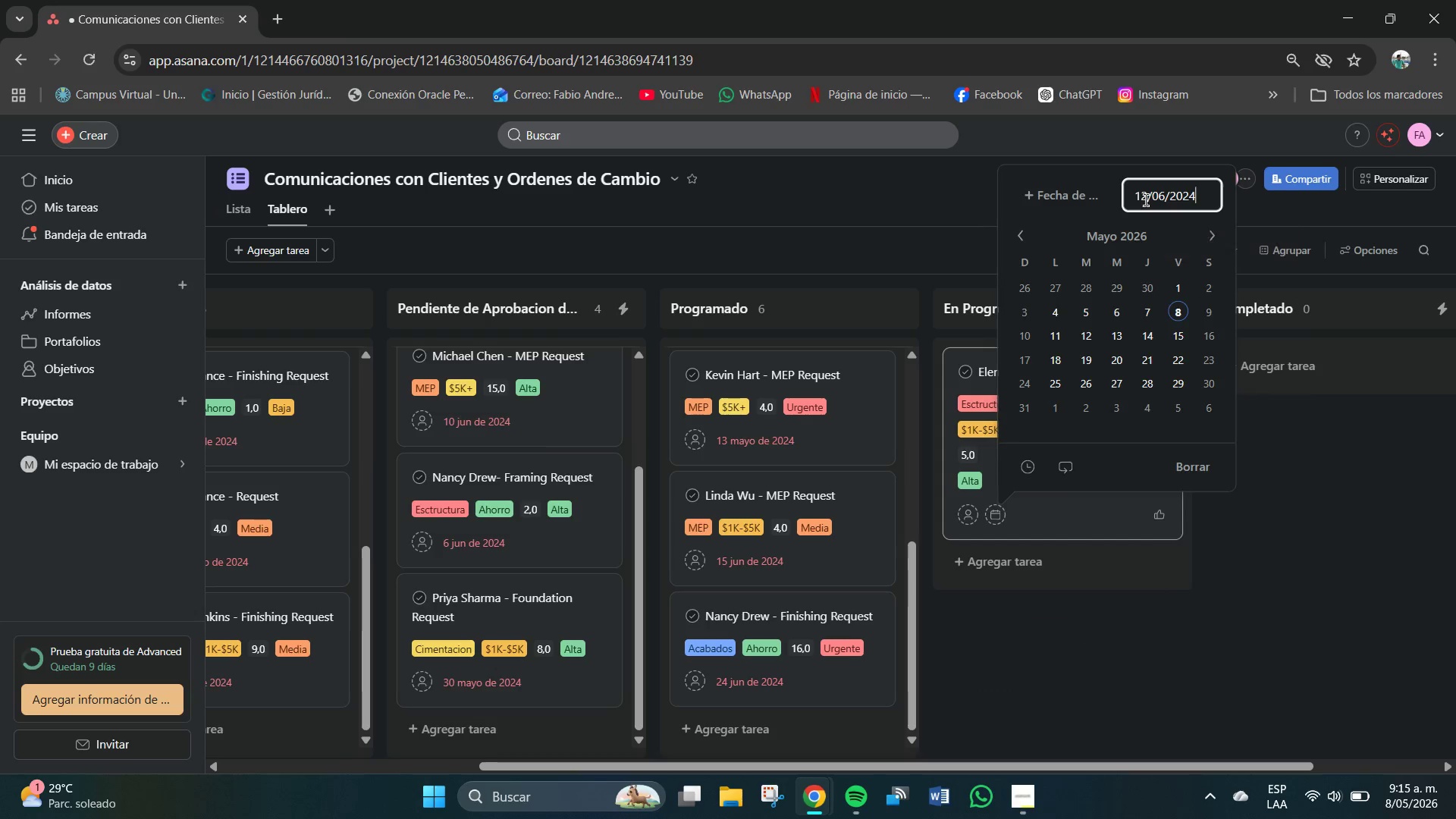 
key(NumpadEnter)
 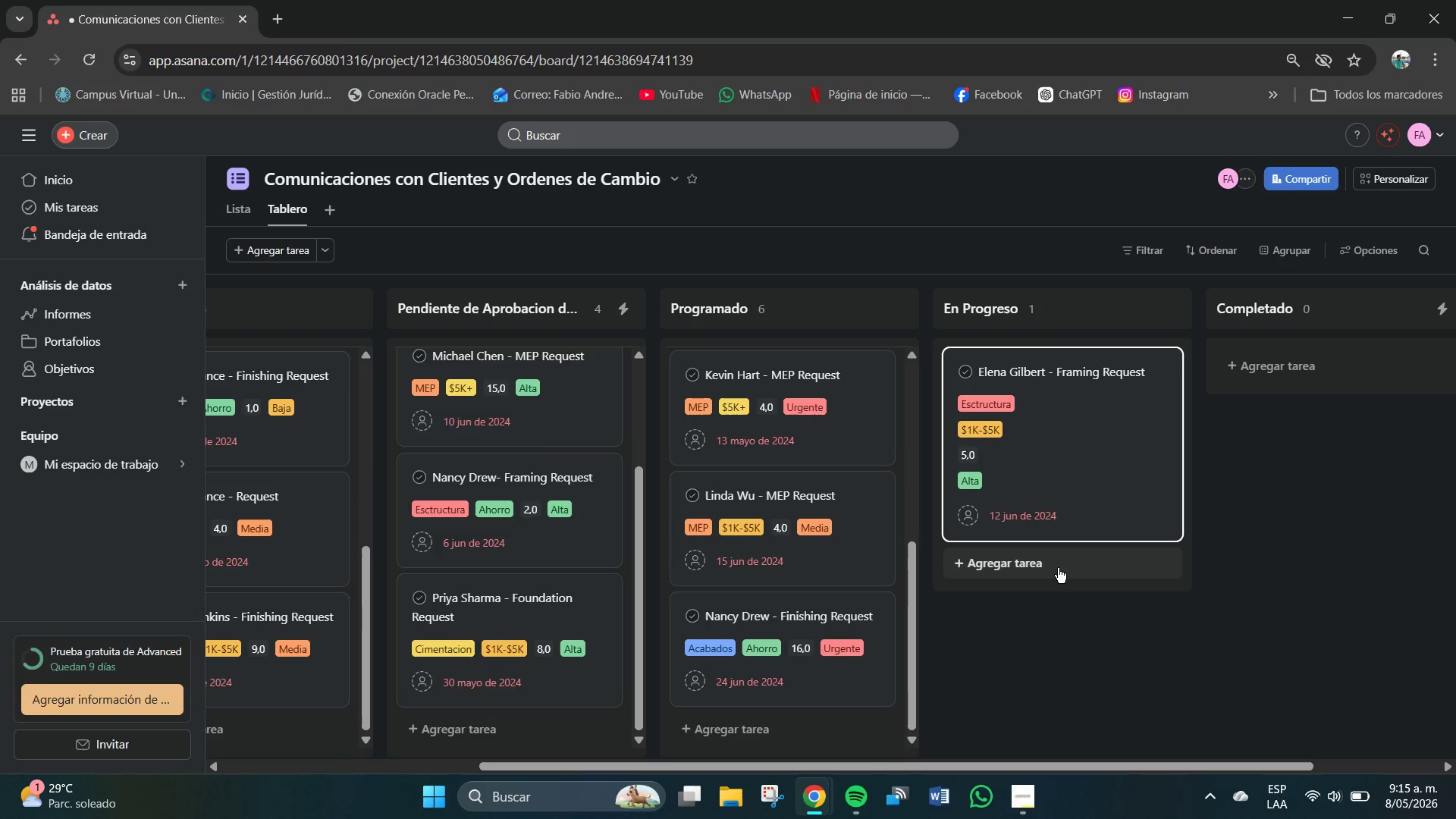 
left_click([1058, 568])
 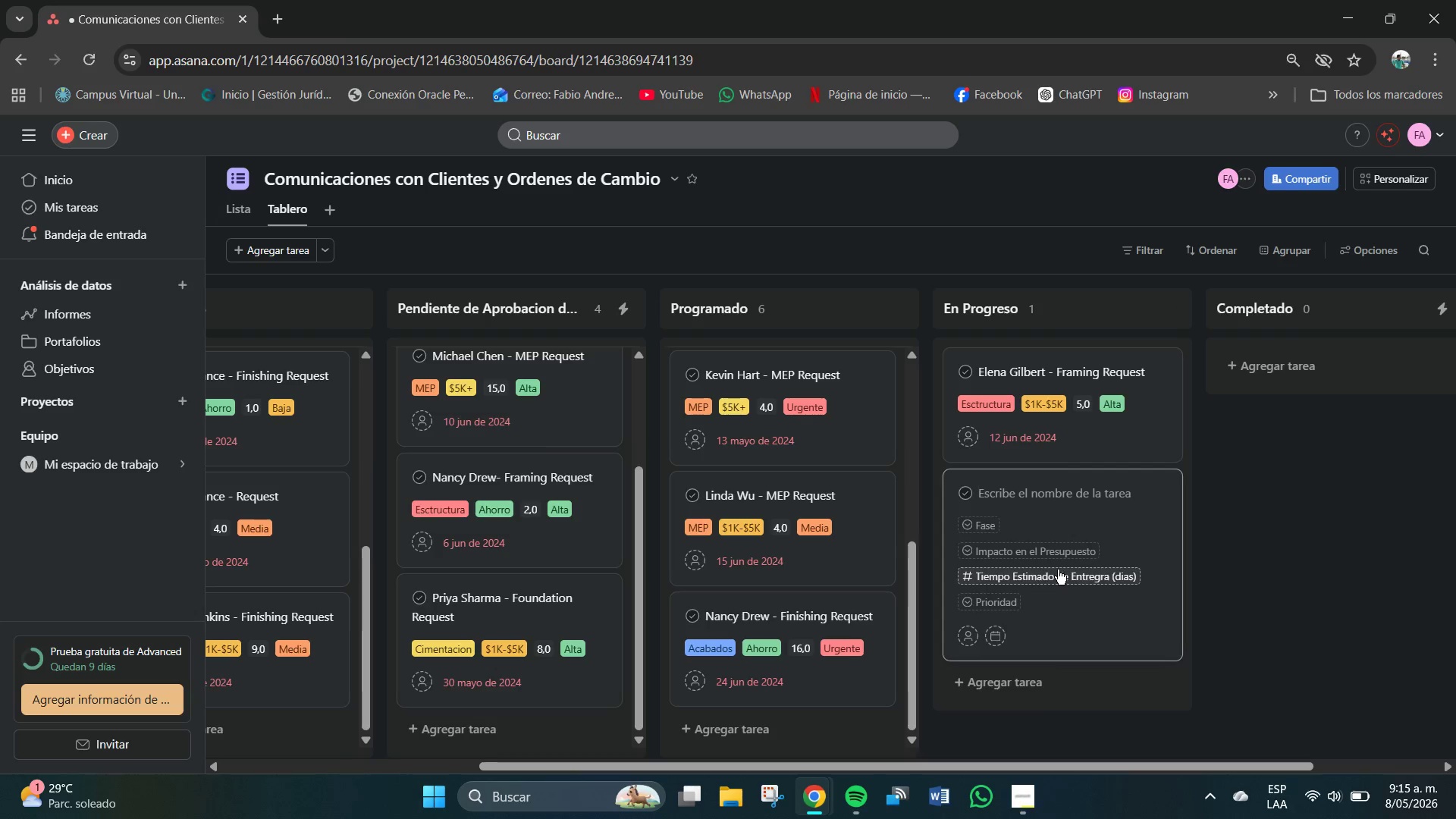 
scroll: coordinate [1057, 573], scroll_direction: down, amount: 1.0
 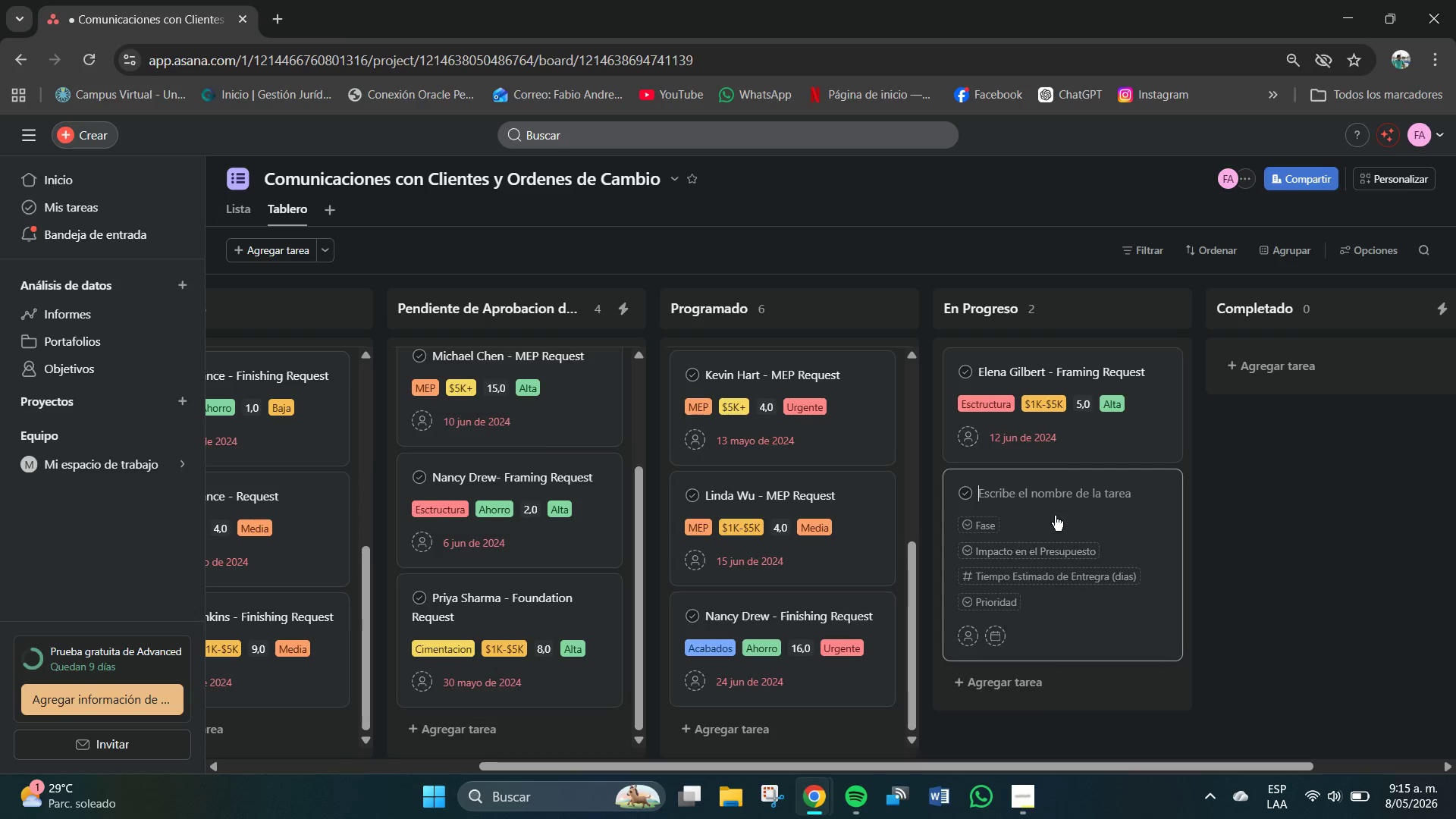 
left_click([1032, 494])
 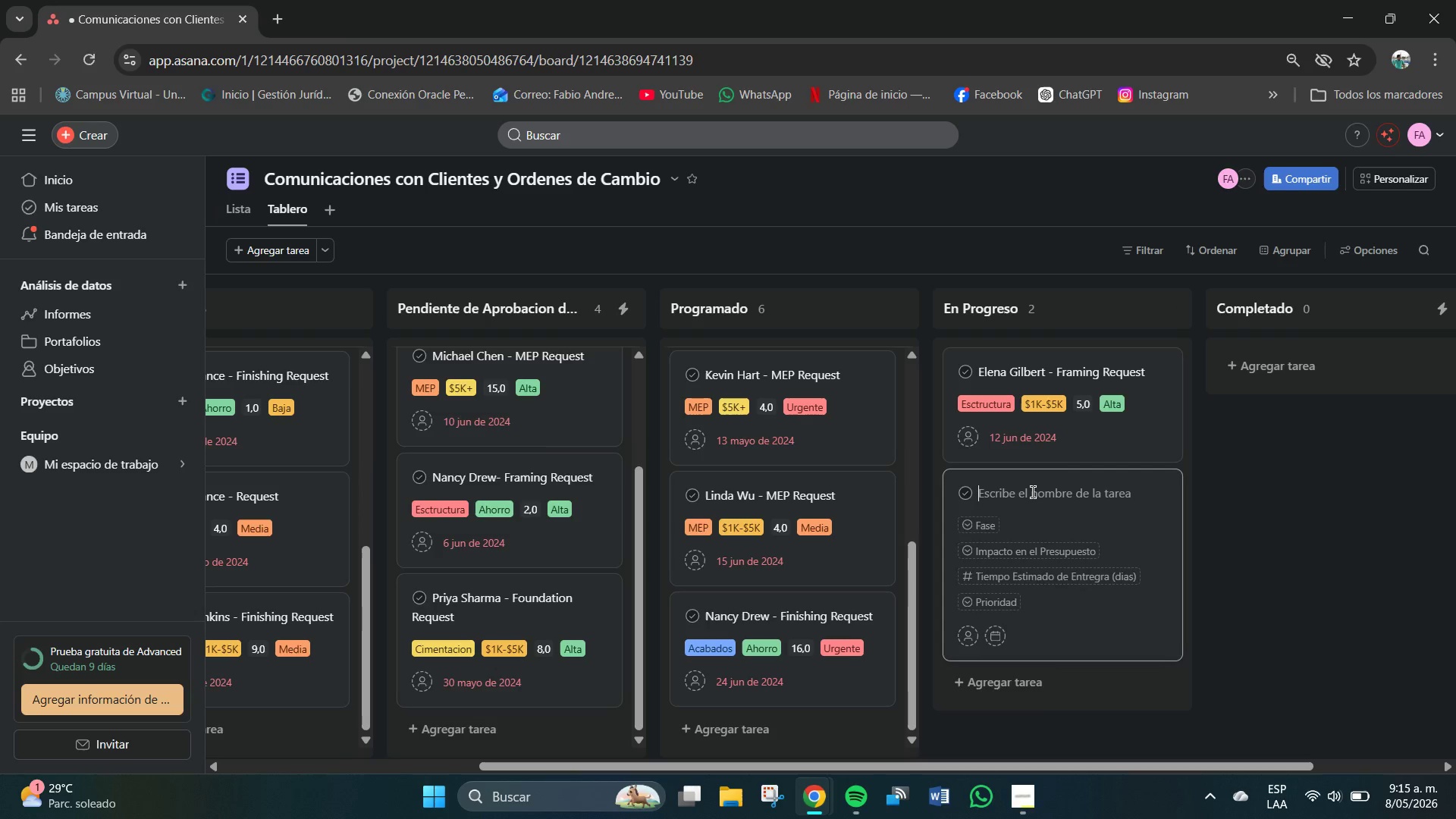 
wait(5.2)
 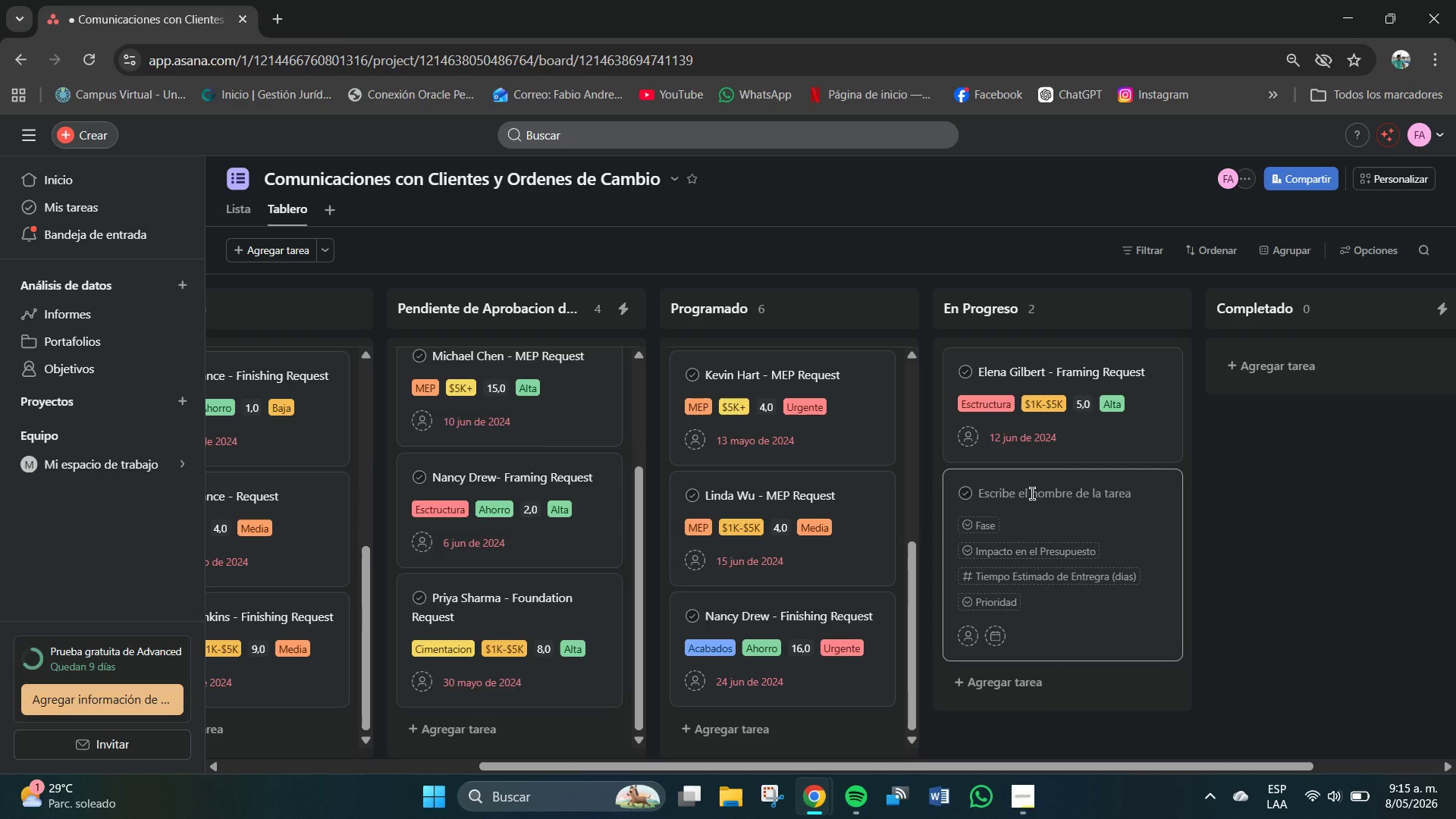 
type(Kevin Hart - )
 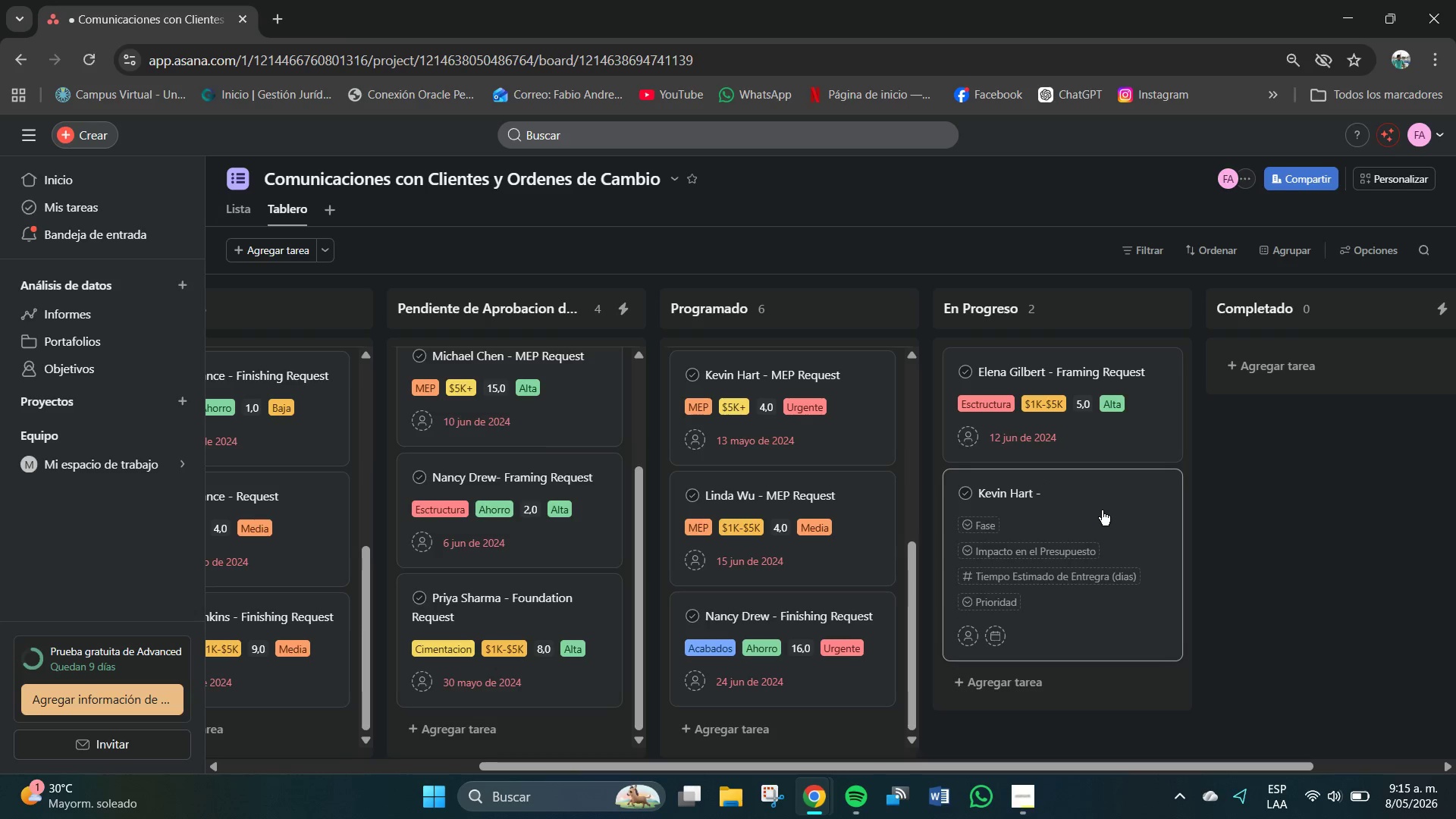 
type(Landscaping Rq)
key(Backspace)
type(equest)
 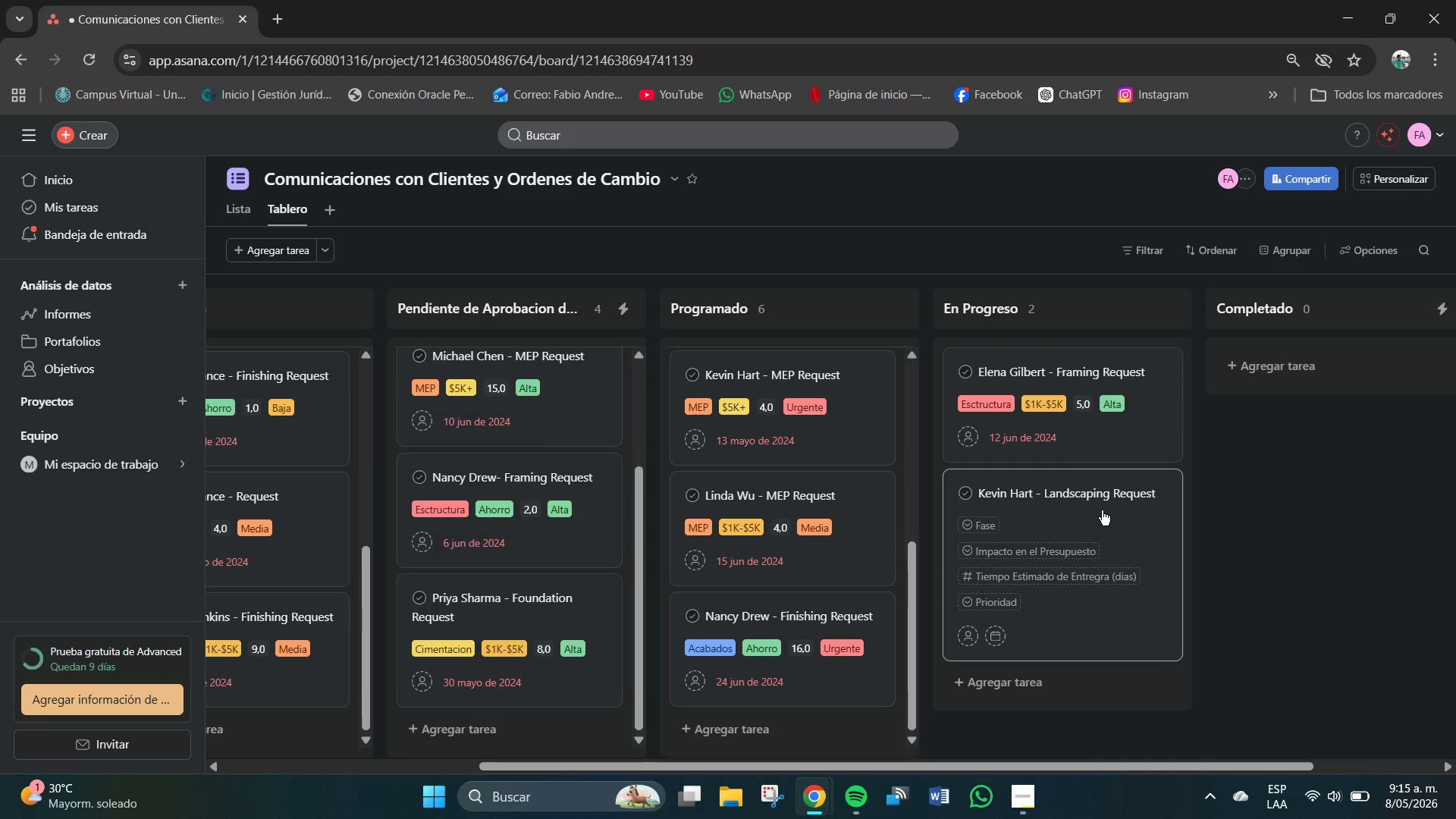 
left_click([996, 529])
 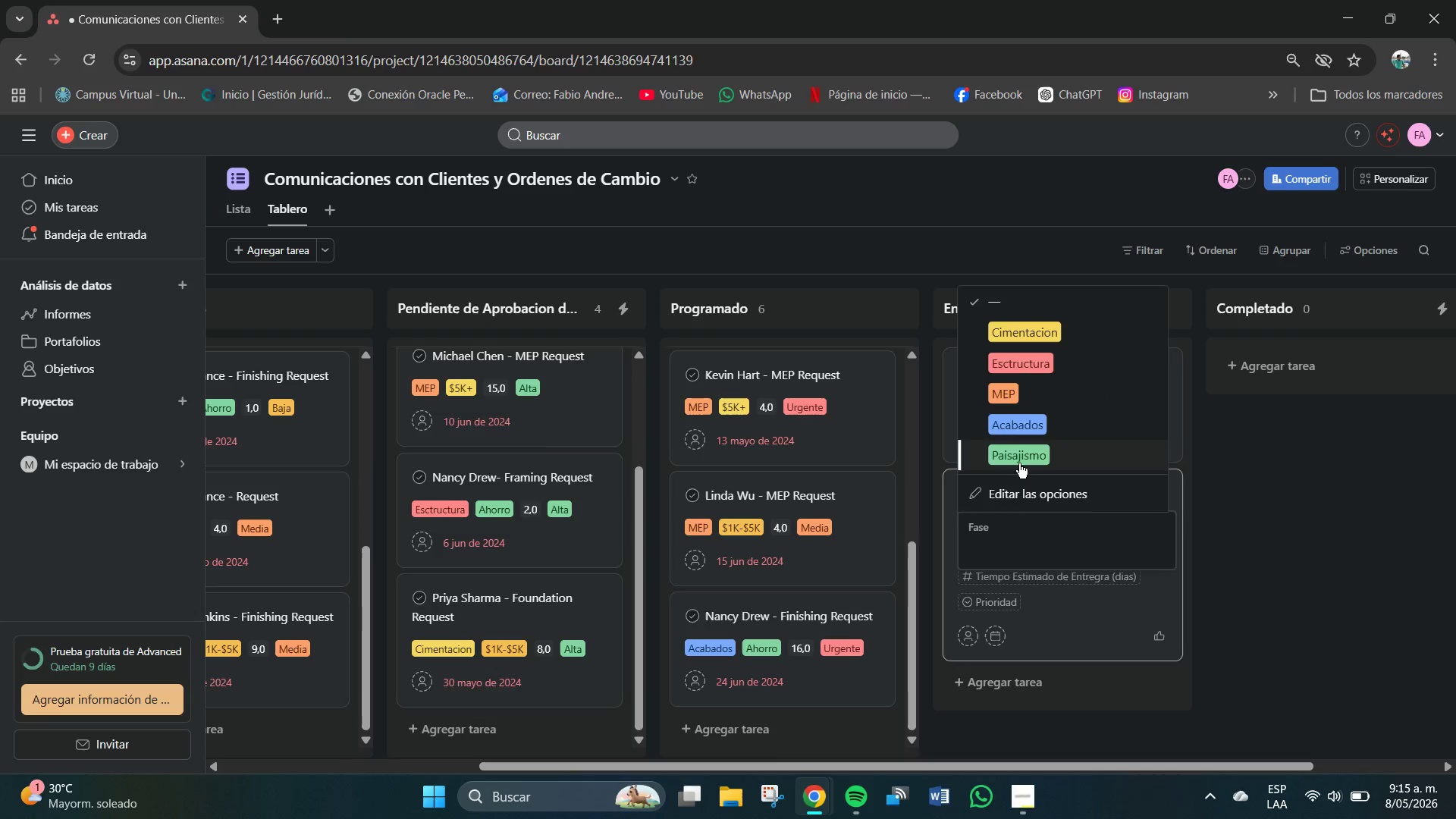 
left_click([1019, 460])
 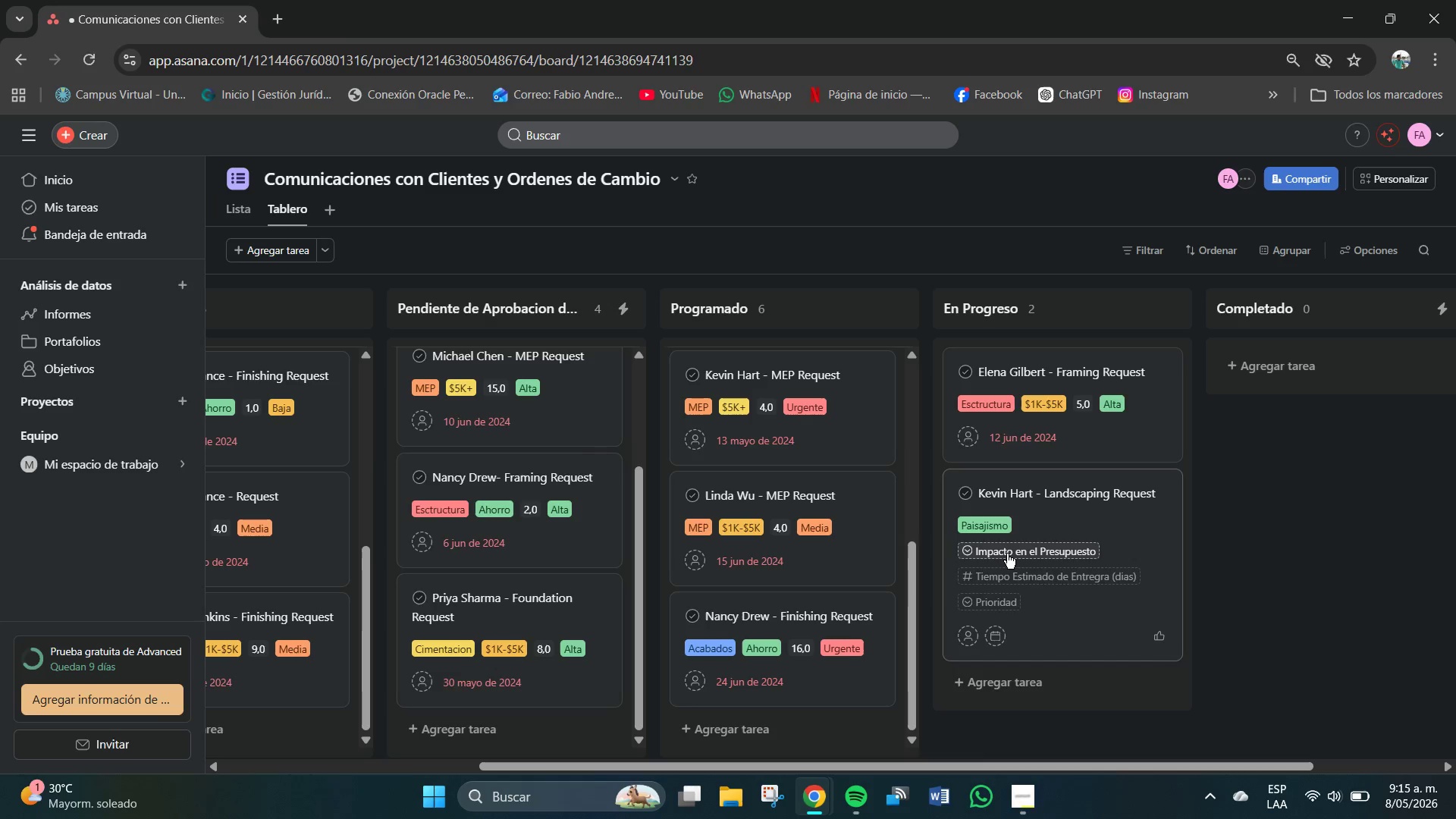 
left_click([1007, 554])
 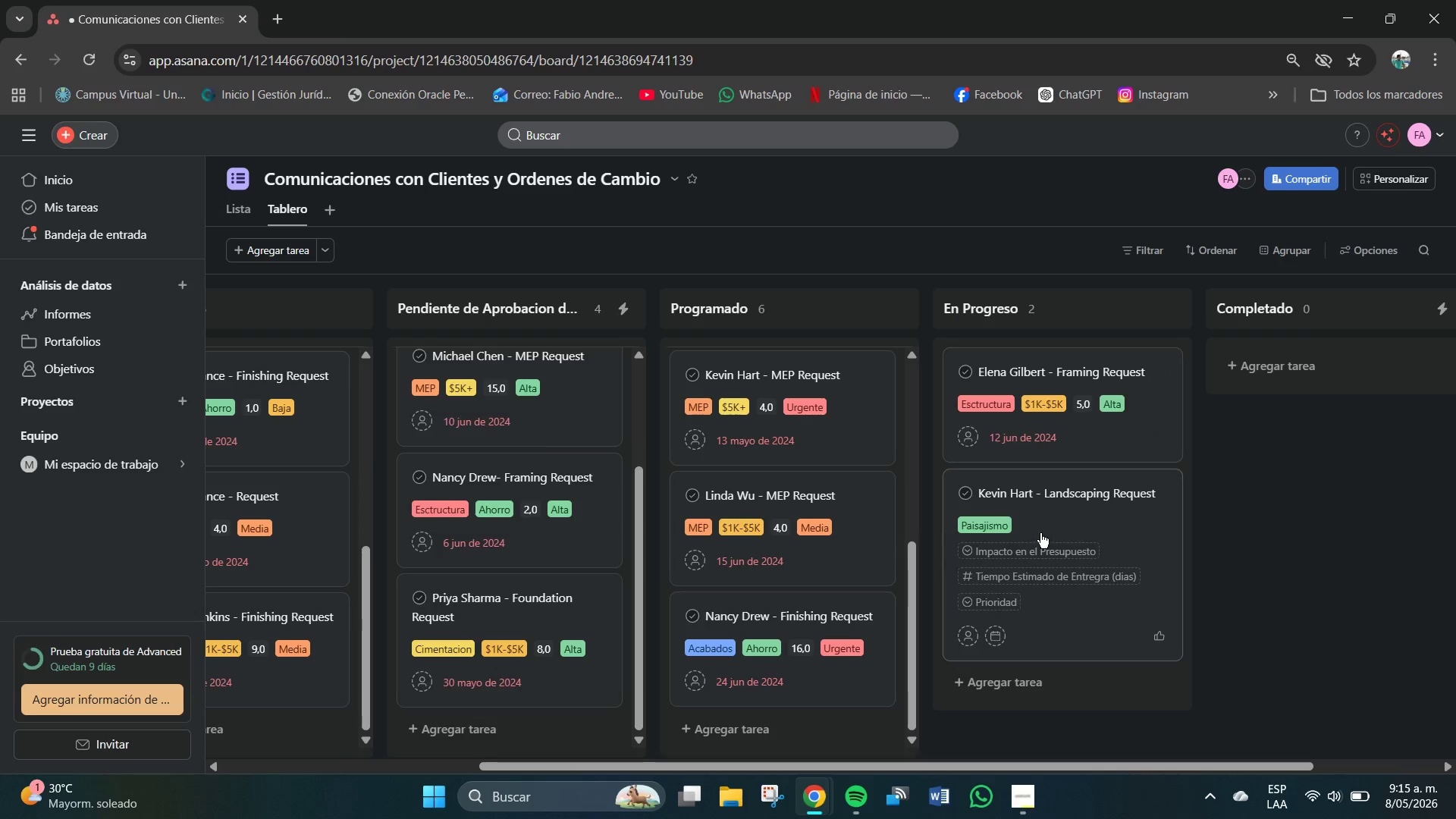 
left_click([1036, 571])
 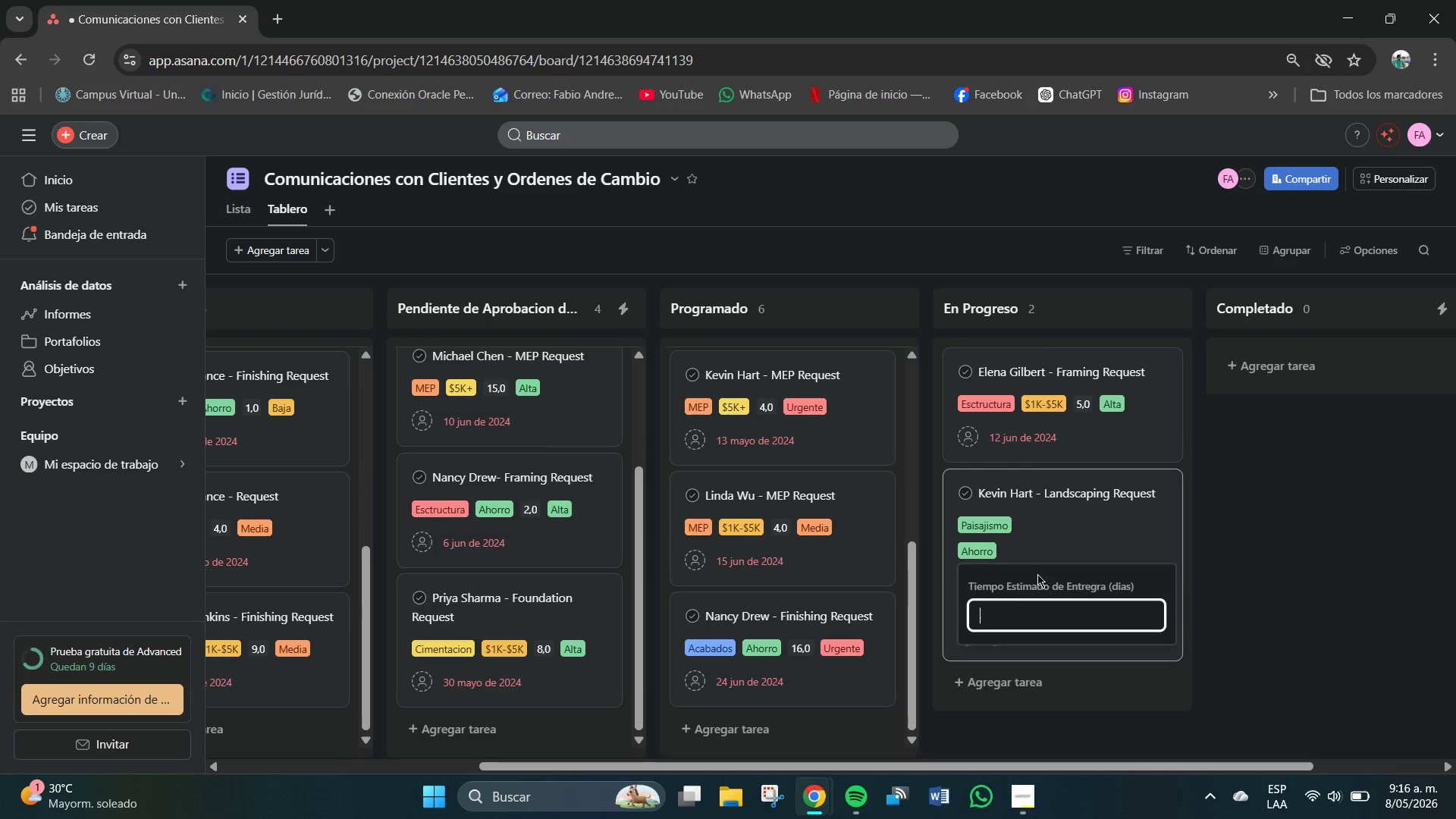 
key(Numpad8)
 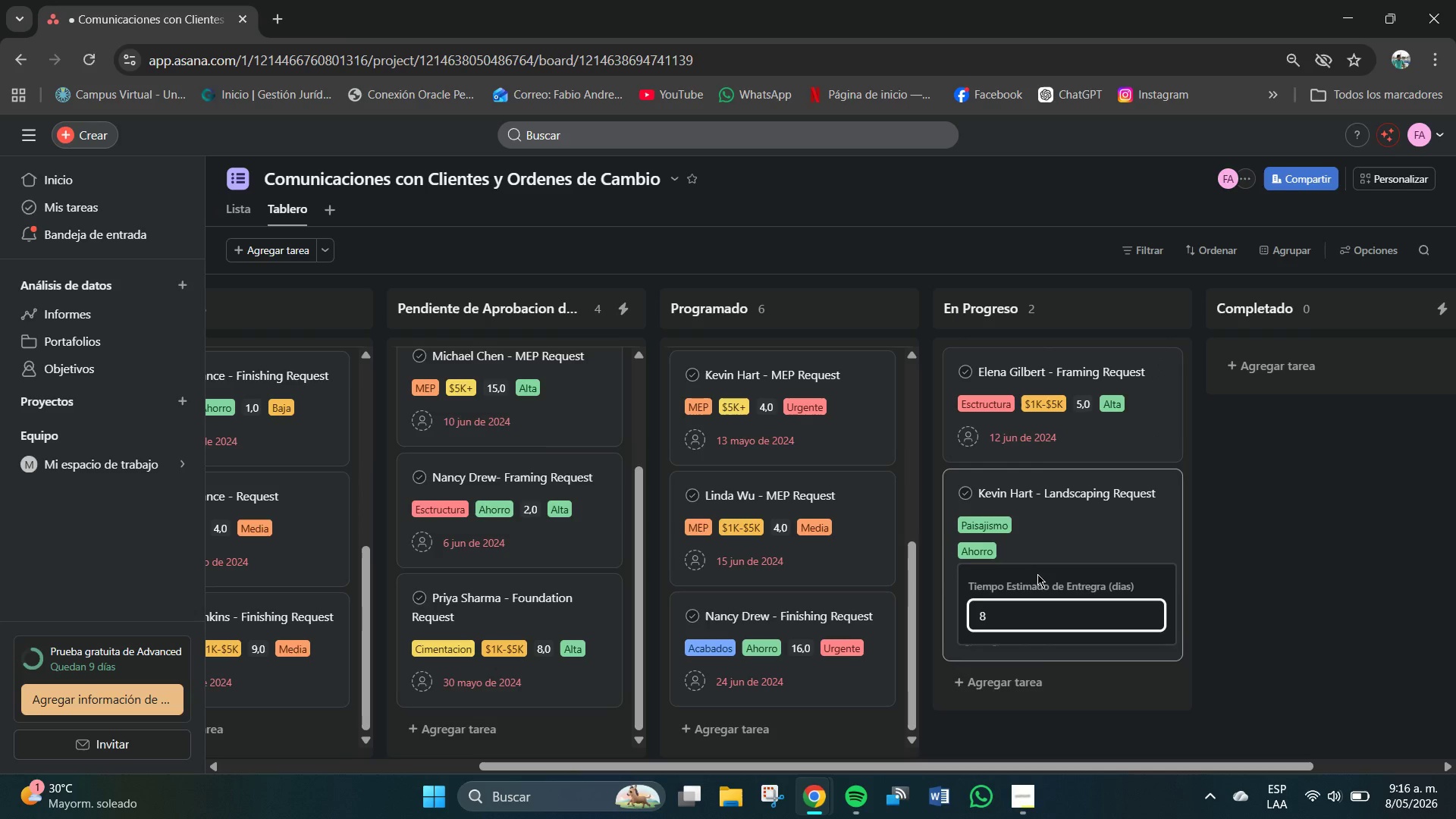 
key(NumpadEnter)
 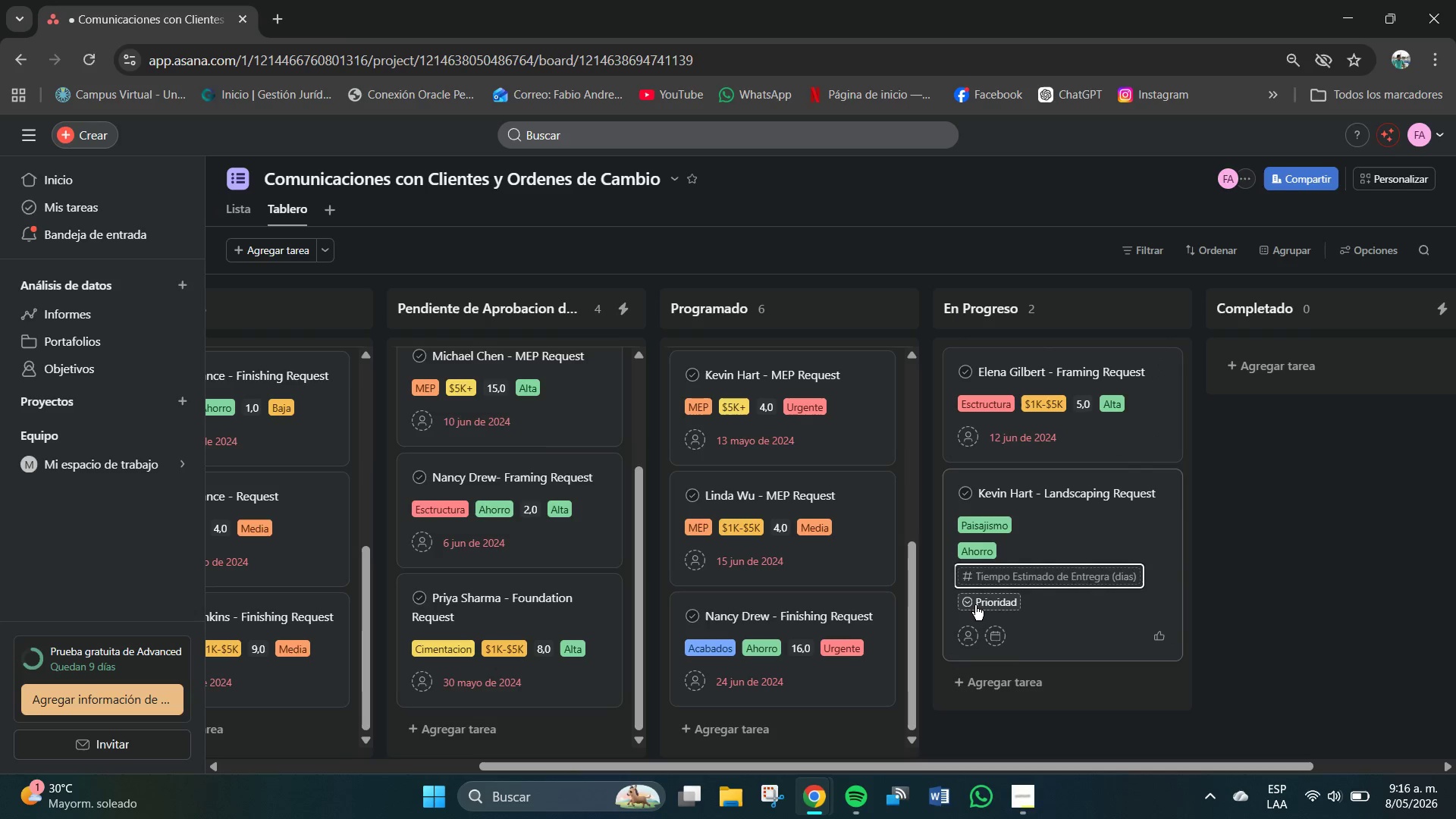 
left_click([976, 605])
 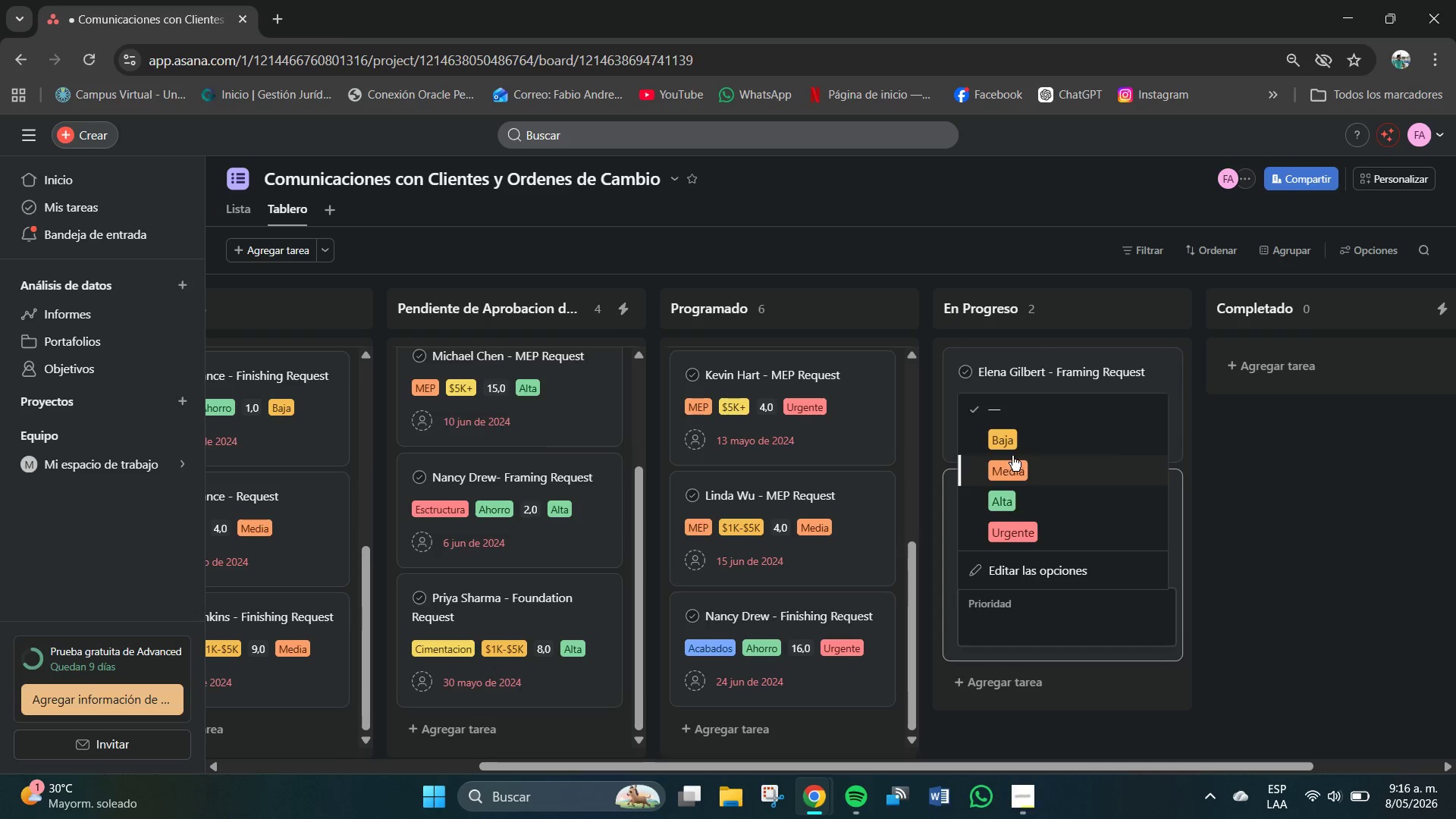 
left_click([1011, 524])
 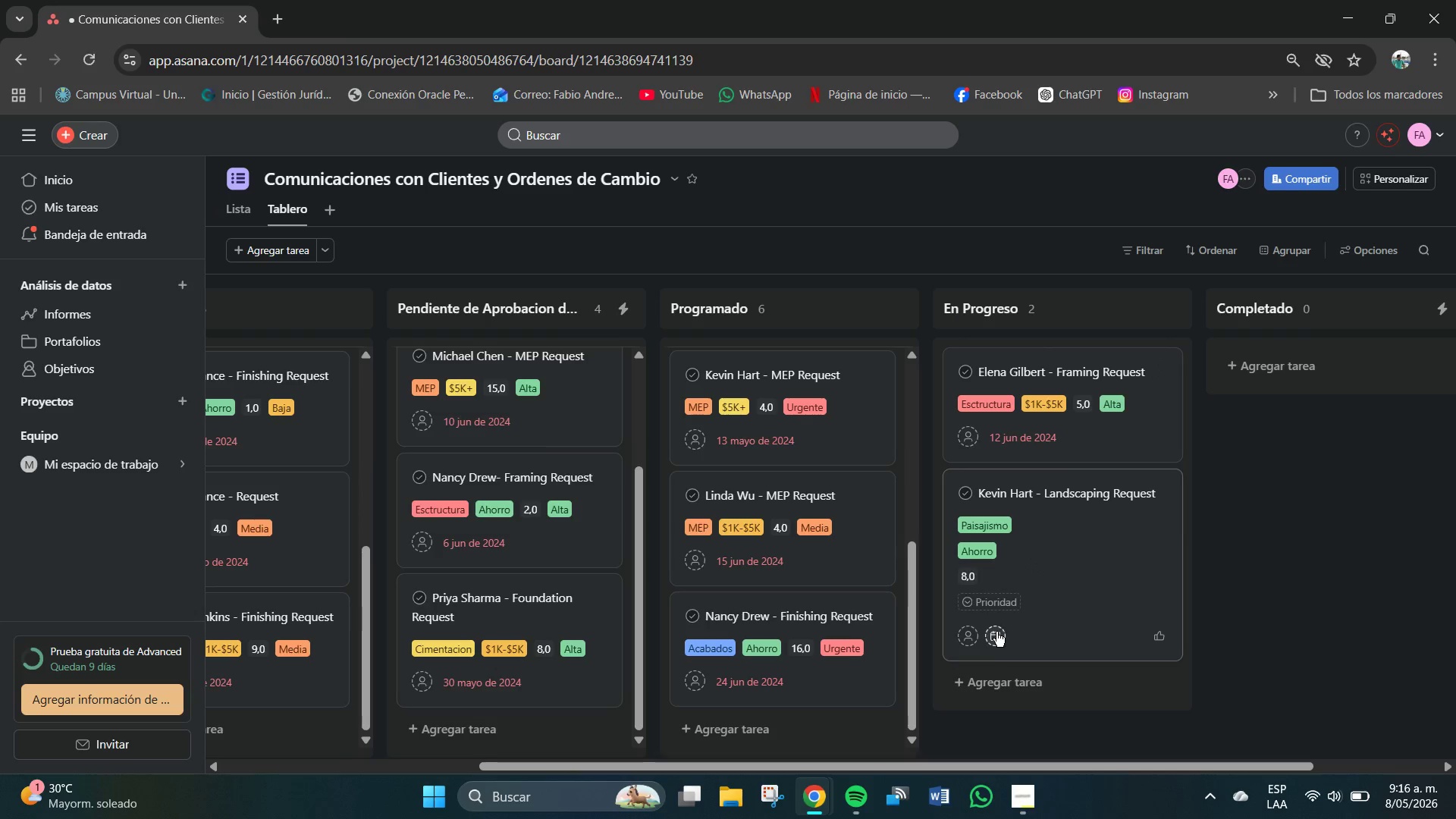 
left_click([996, 632])
 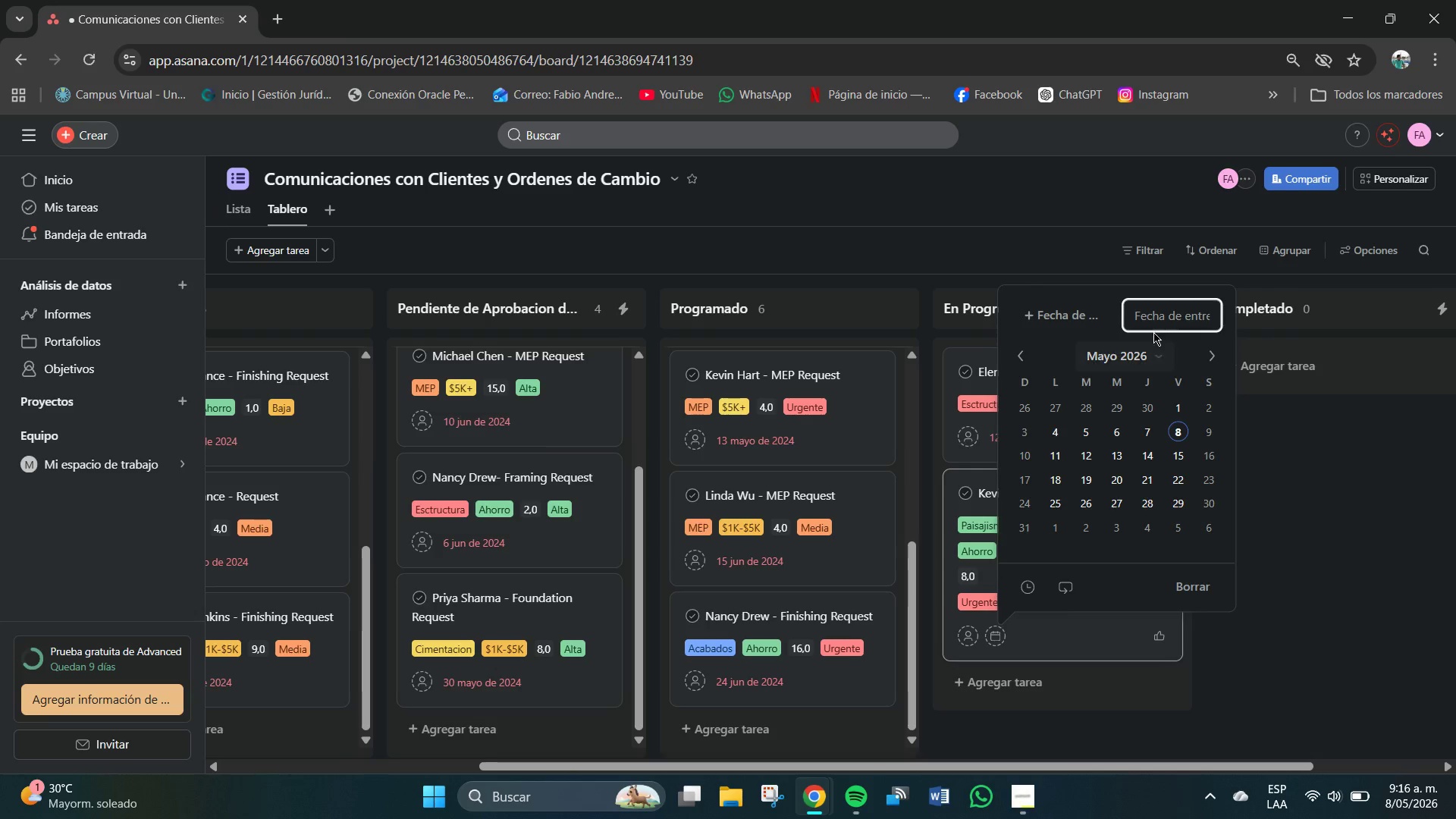 
left_click([1154, 324])
 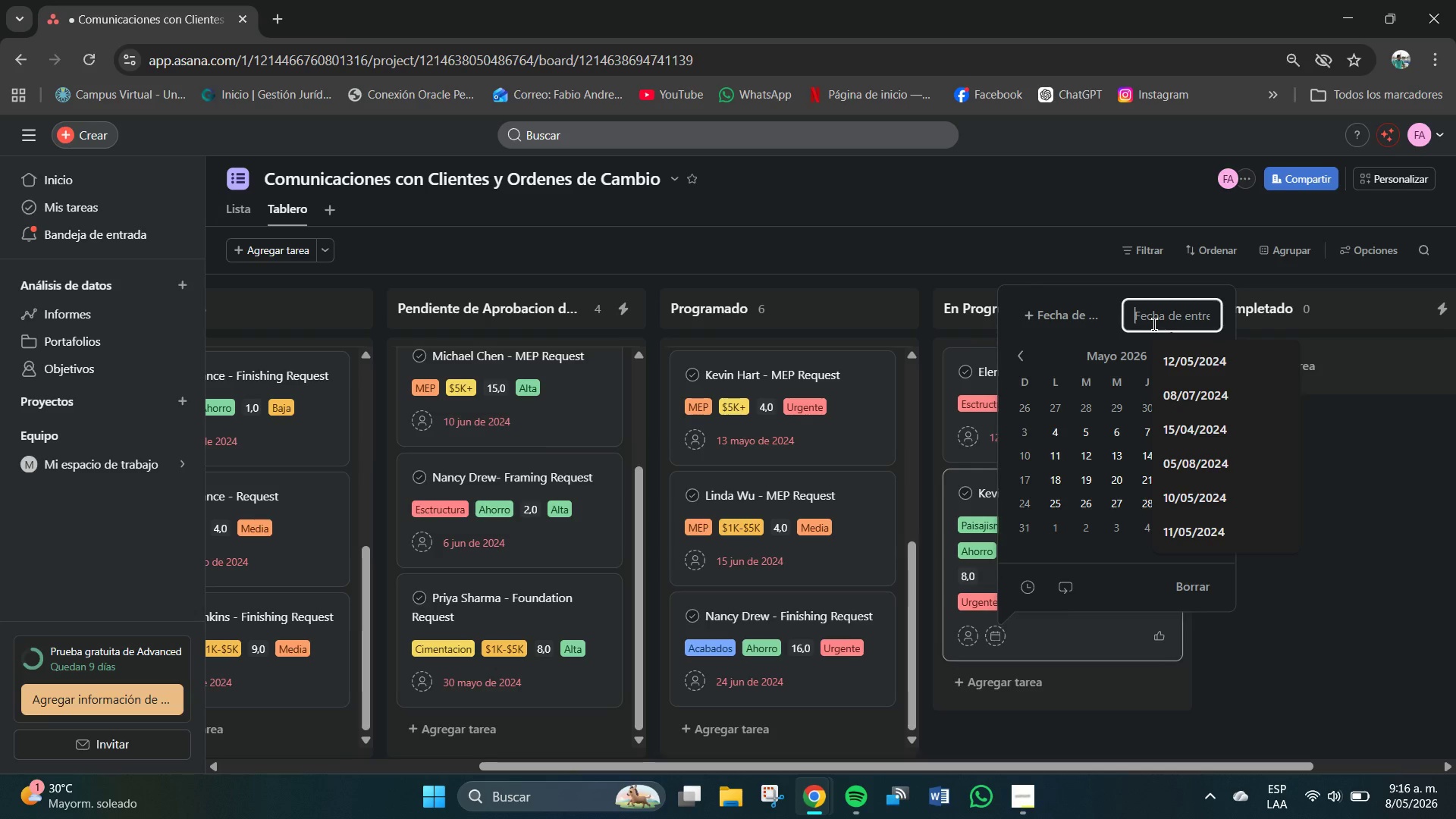 
key(Numpad2)
 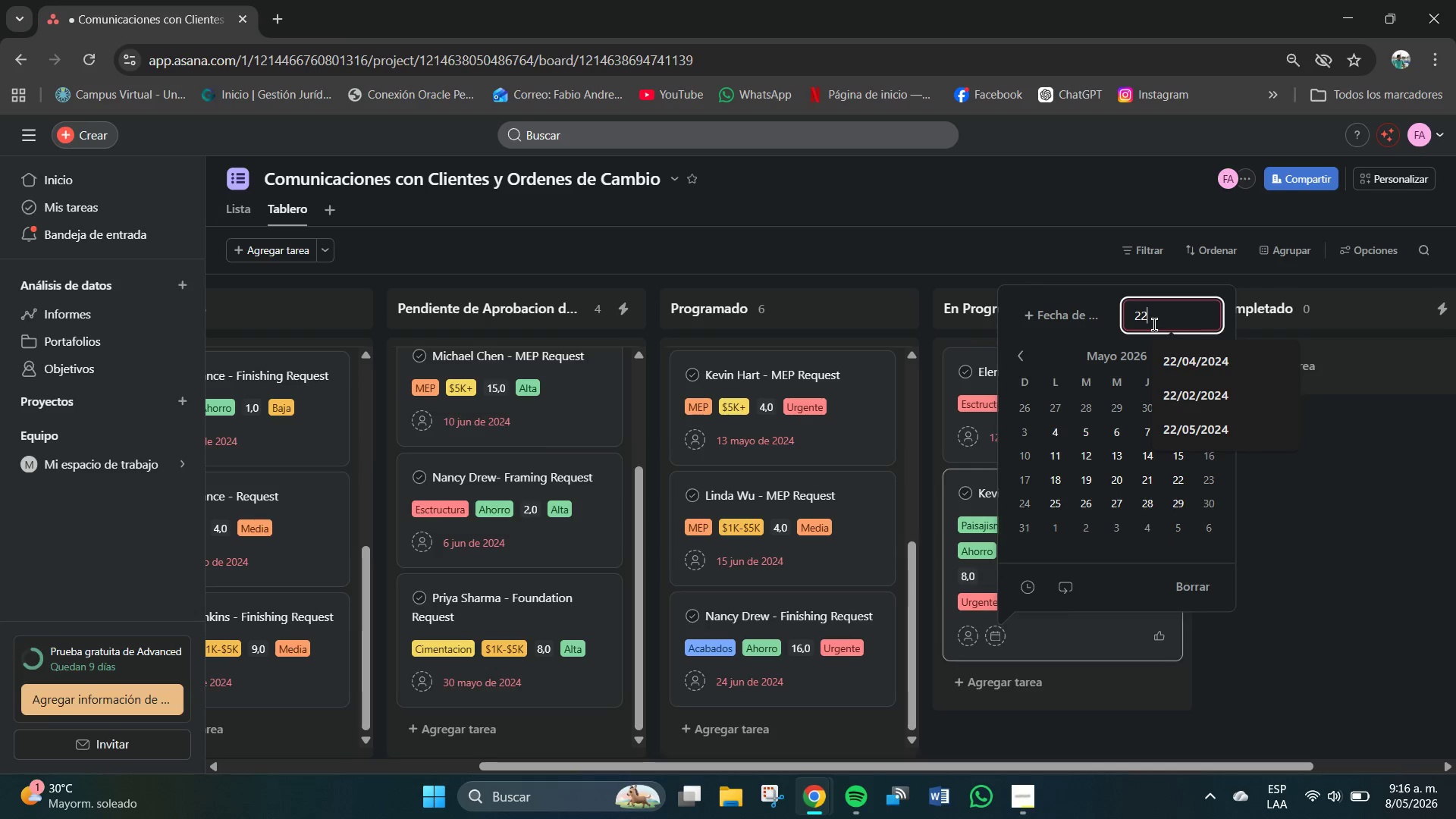 
key(Numpad2)
 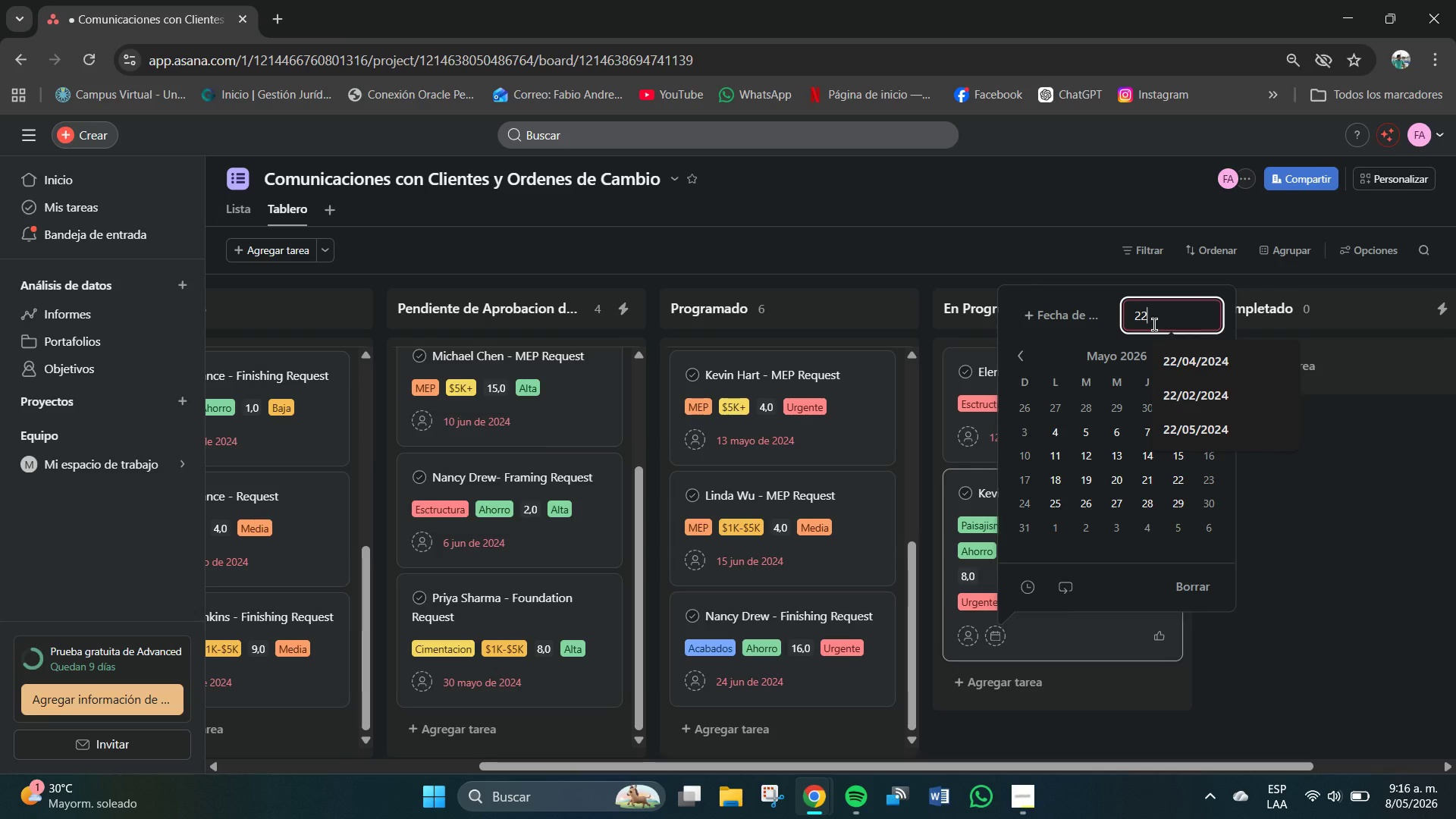 
key(Shift+7)
 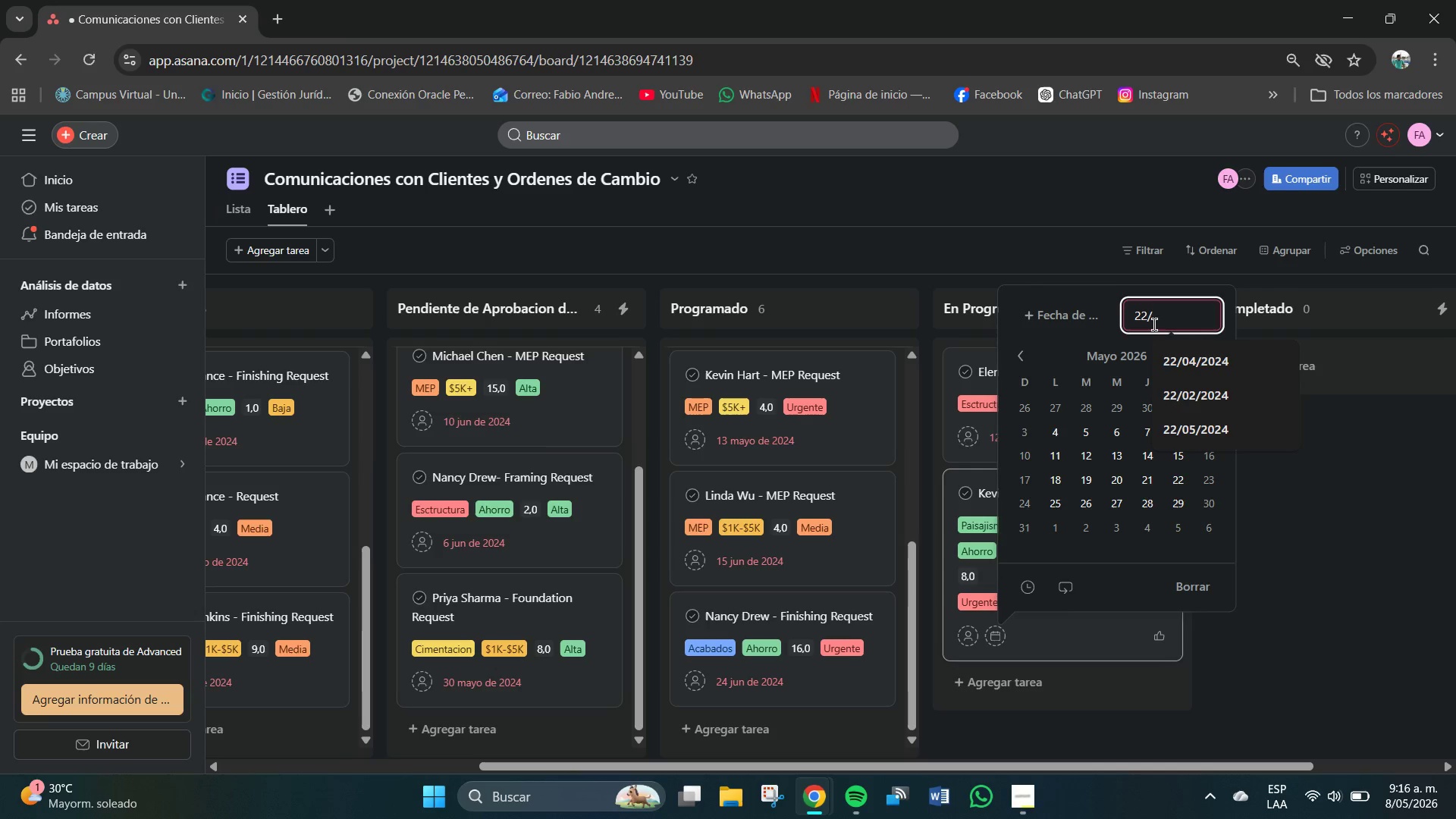 
key(Numpad0)
 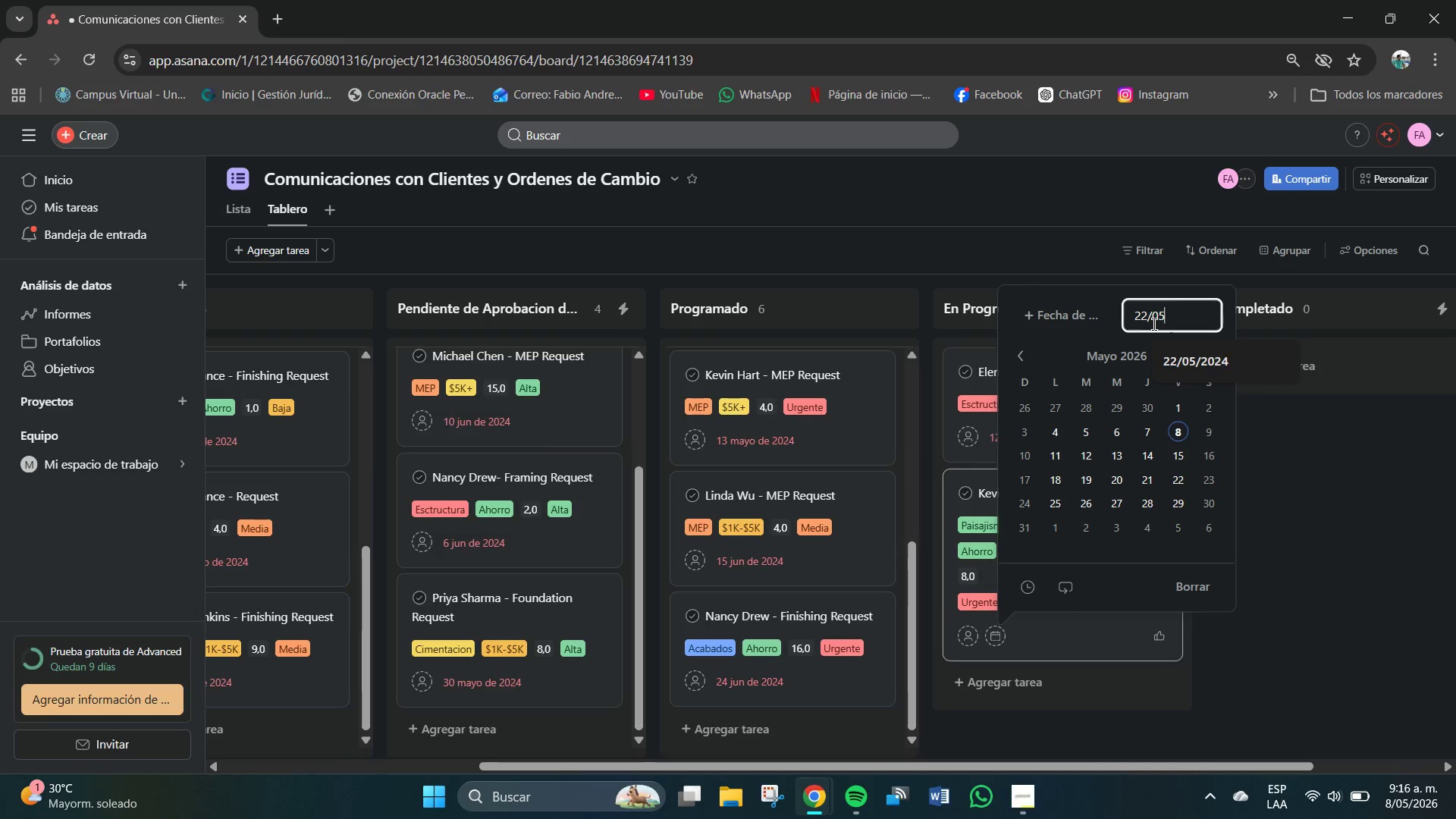 
key(Numpad5)
 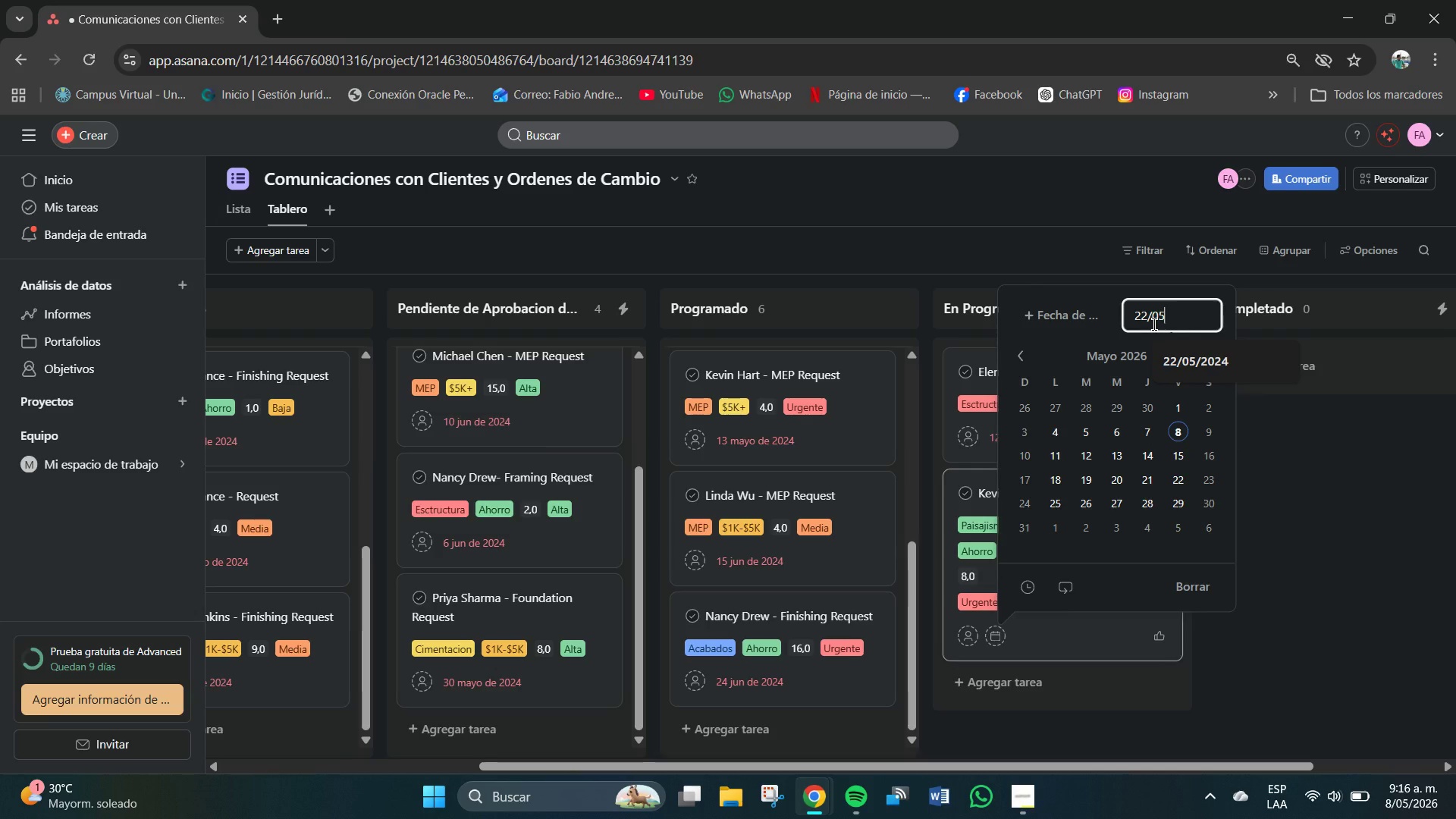 
key(Shift+7)
 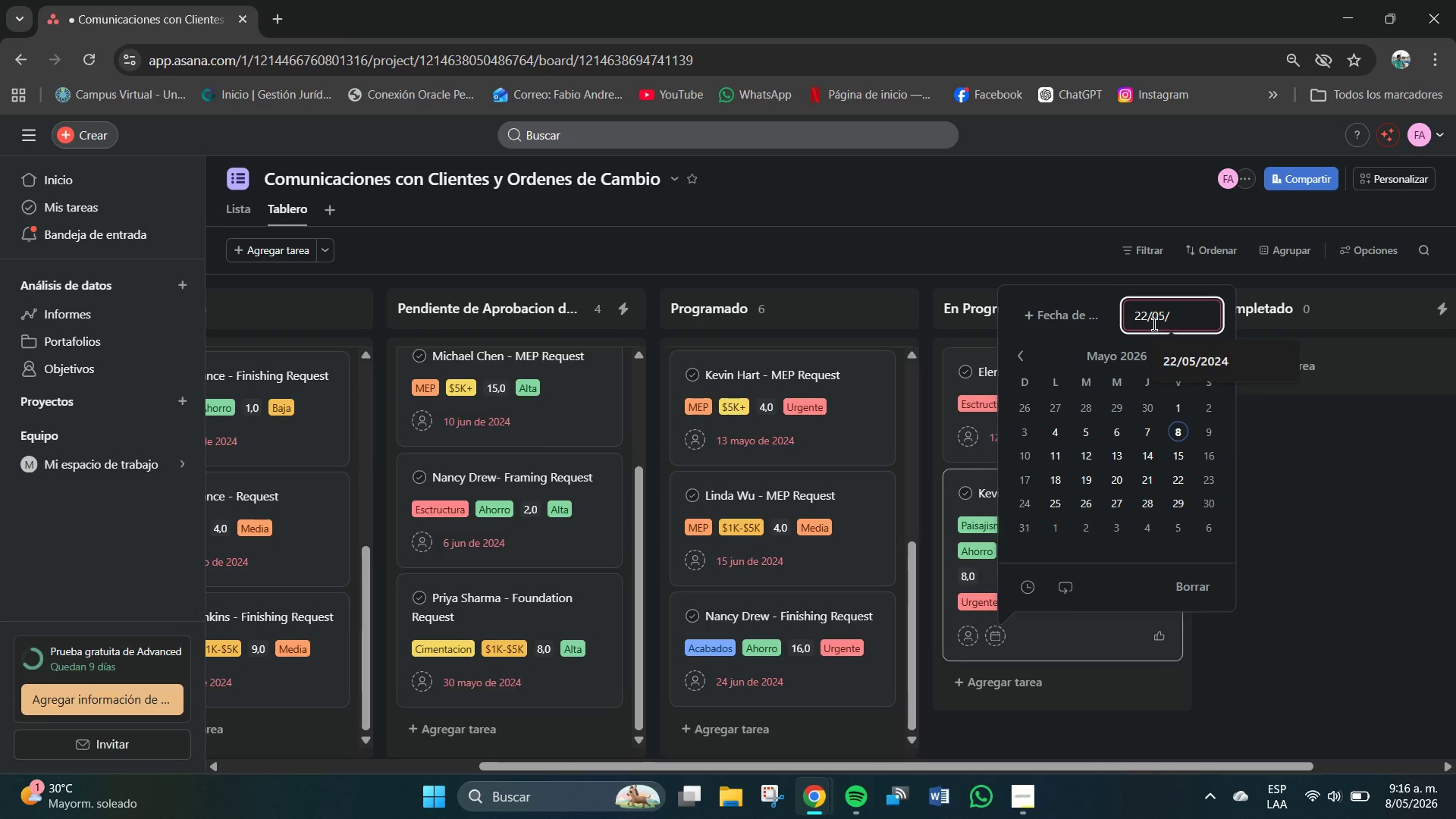 
key(Numpad2)
 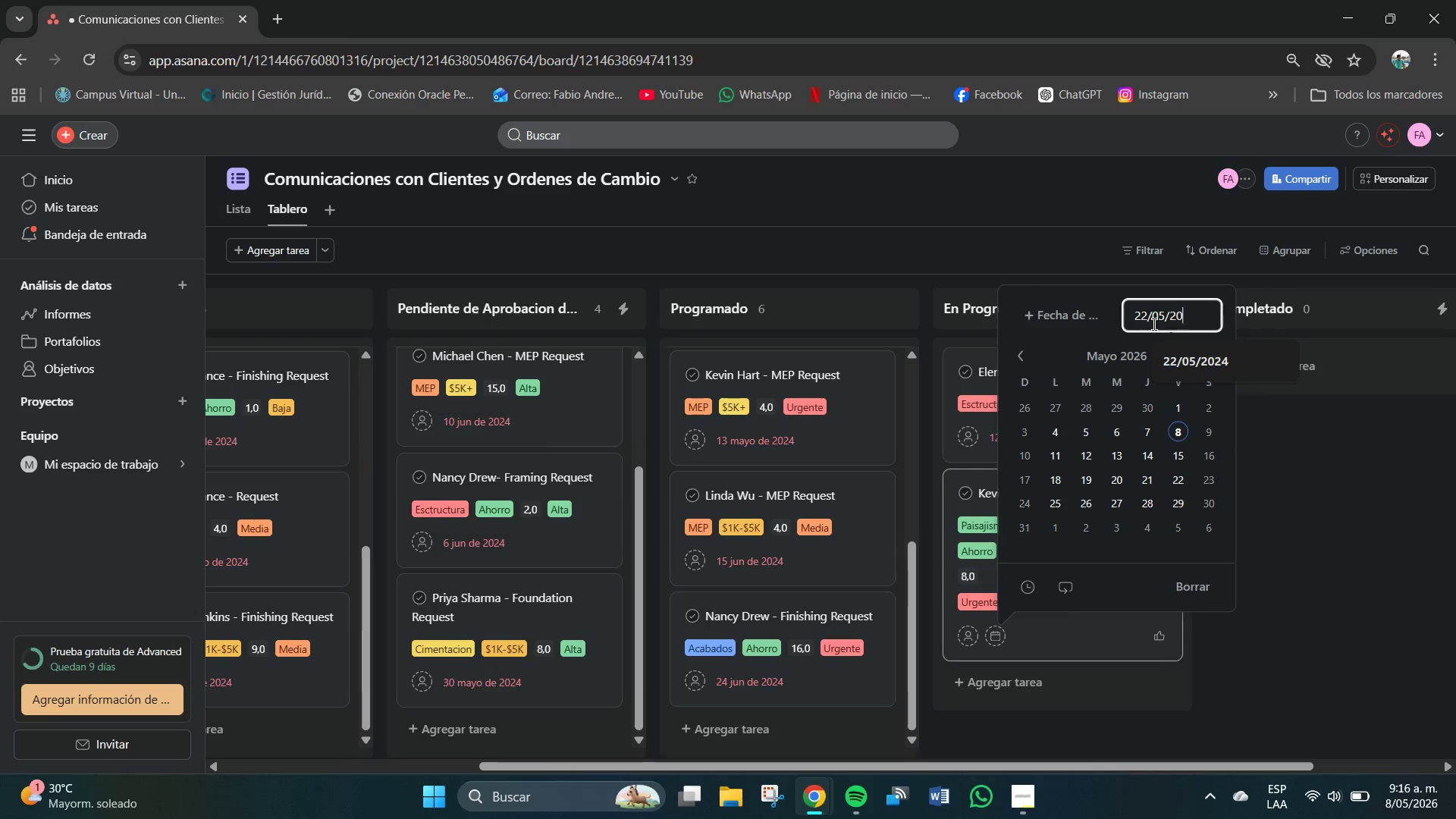 
key(Numpad0)
 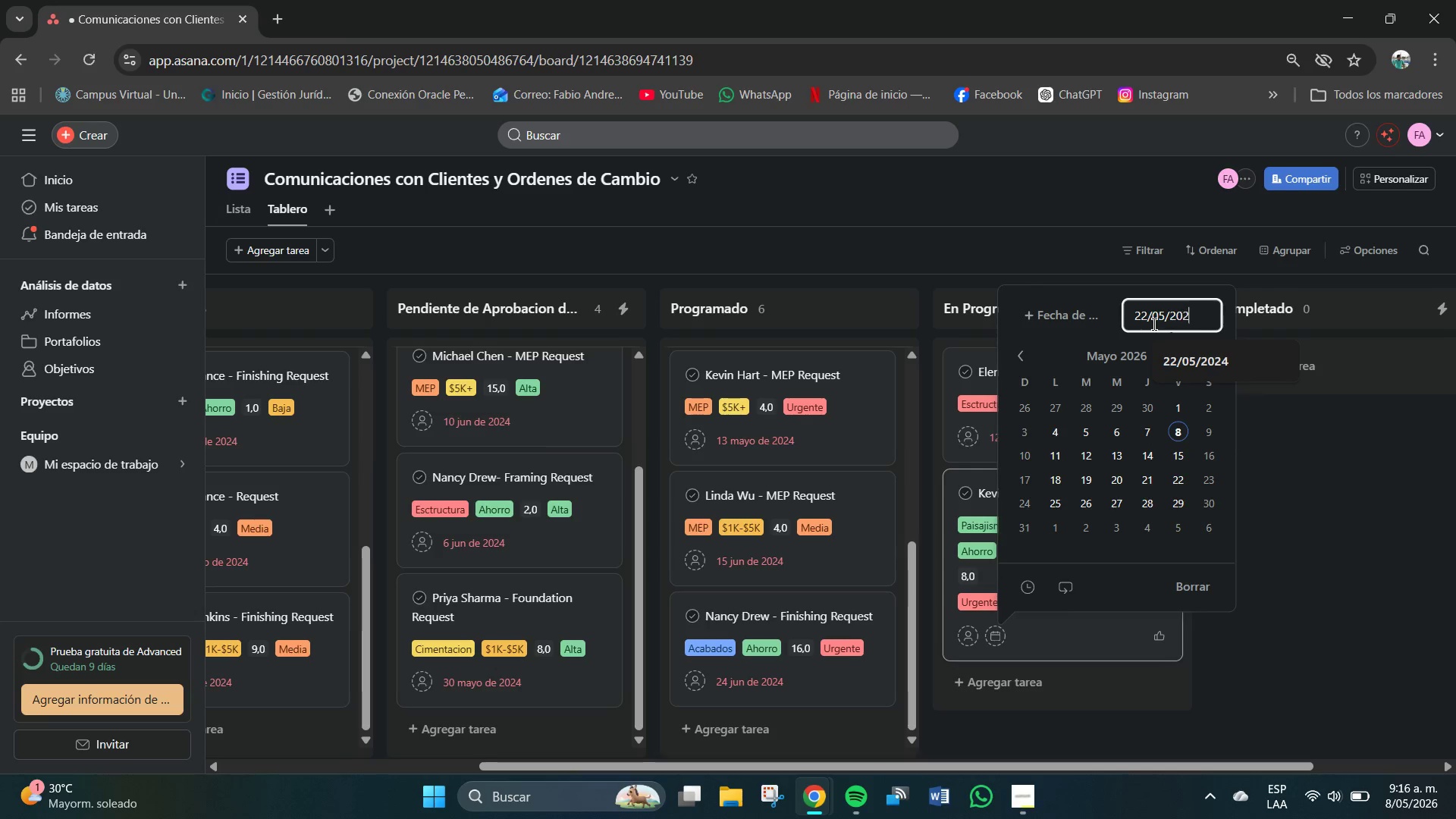 
key(Numpad2)
 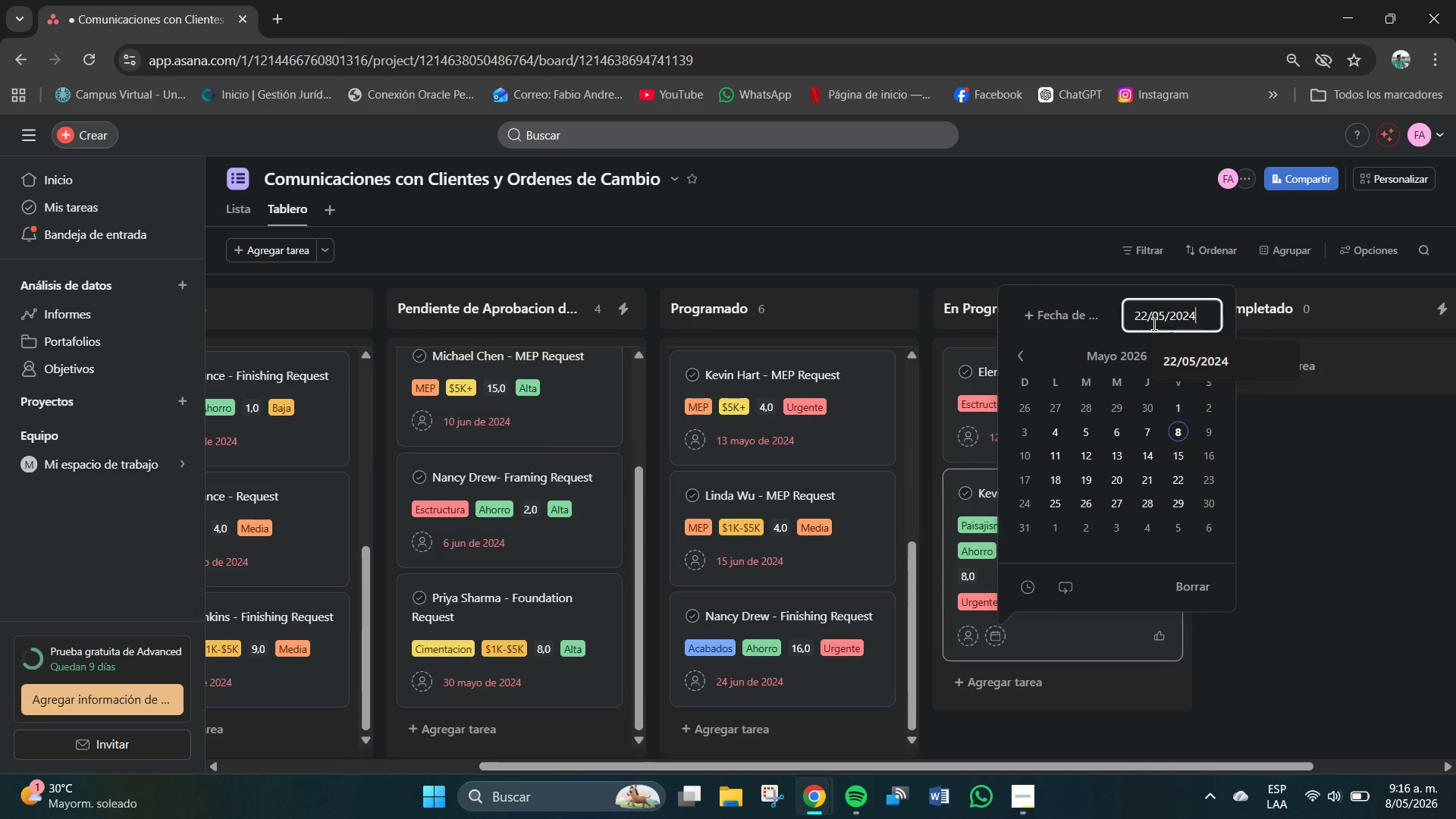 
key(Numpad4)
 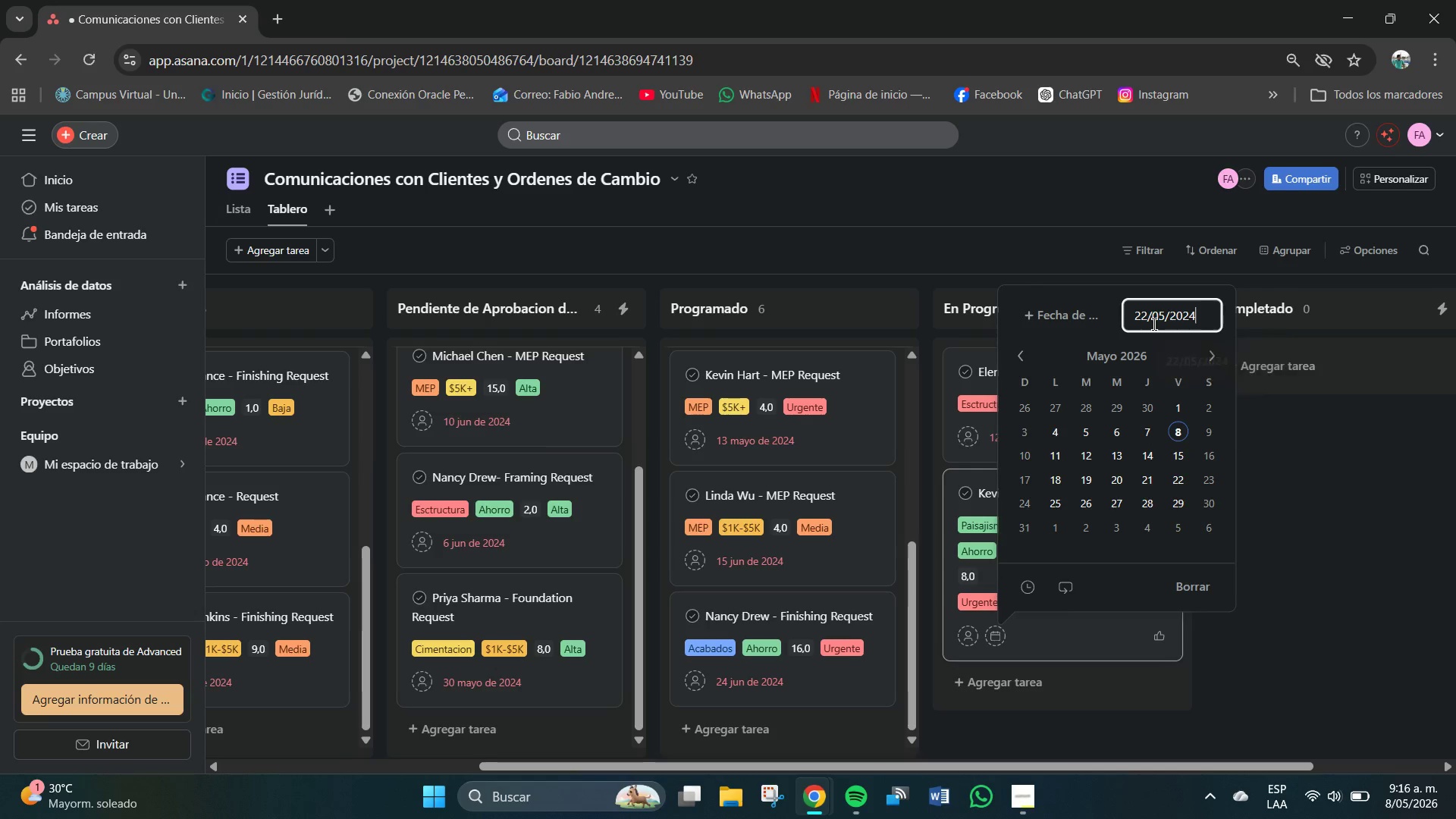 
key(NumpadEnter)
 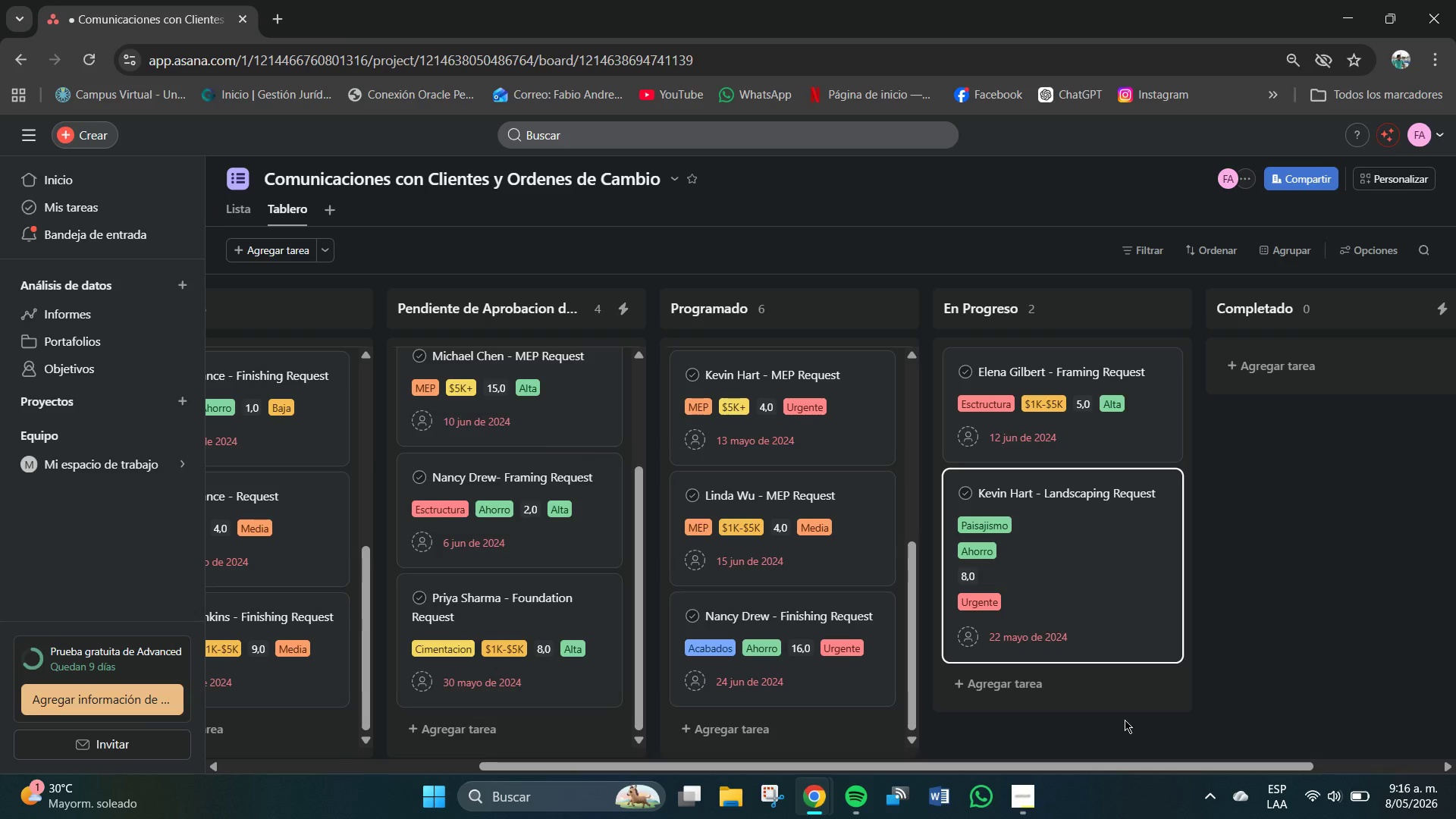 
wait(12.08)
 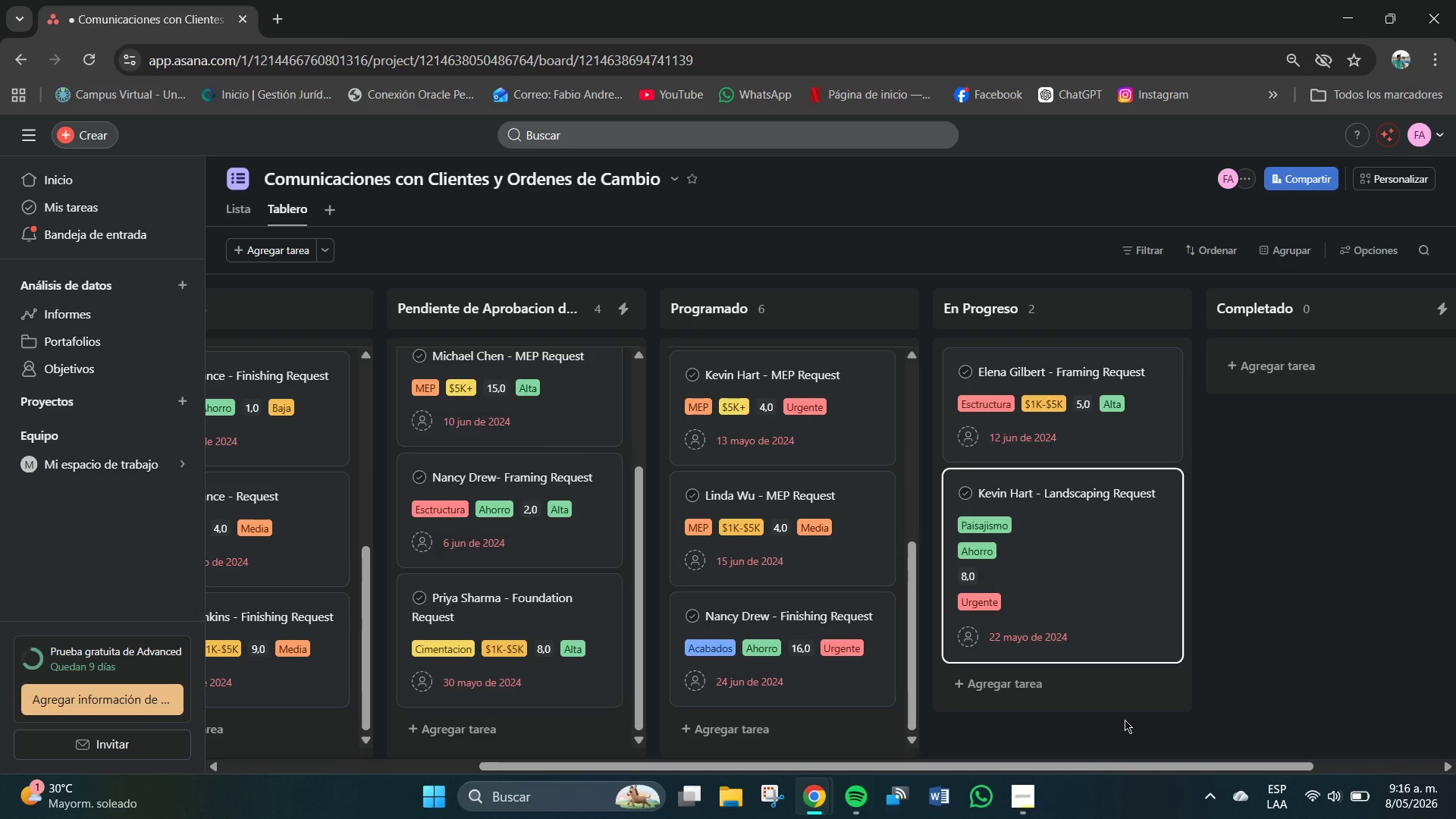 
left_click([1040, 677])
 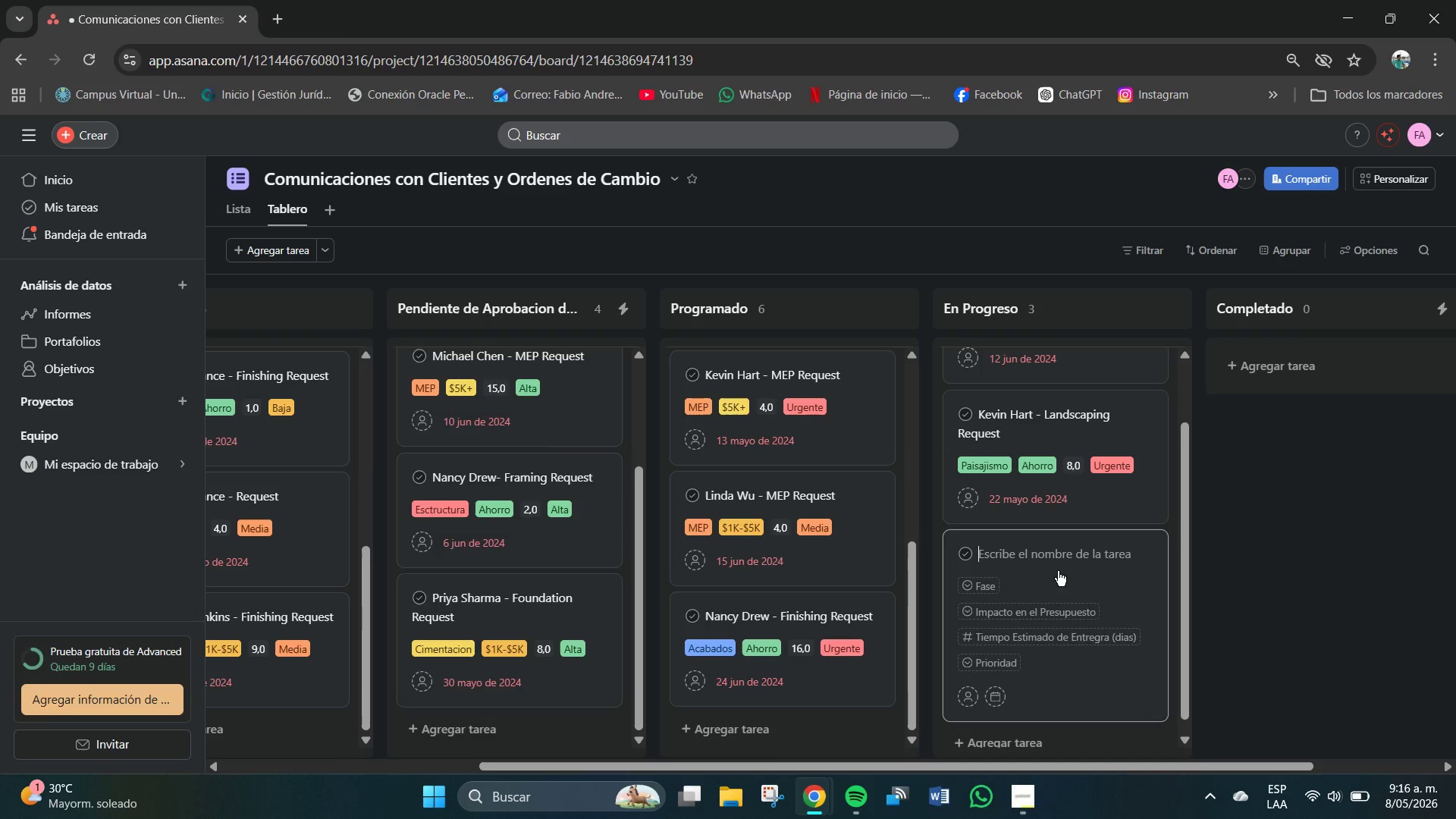 
wait(7.39)
 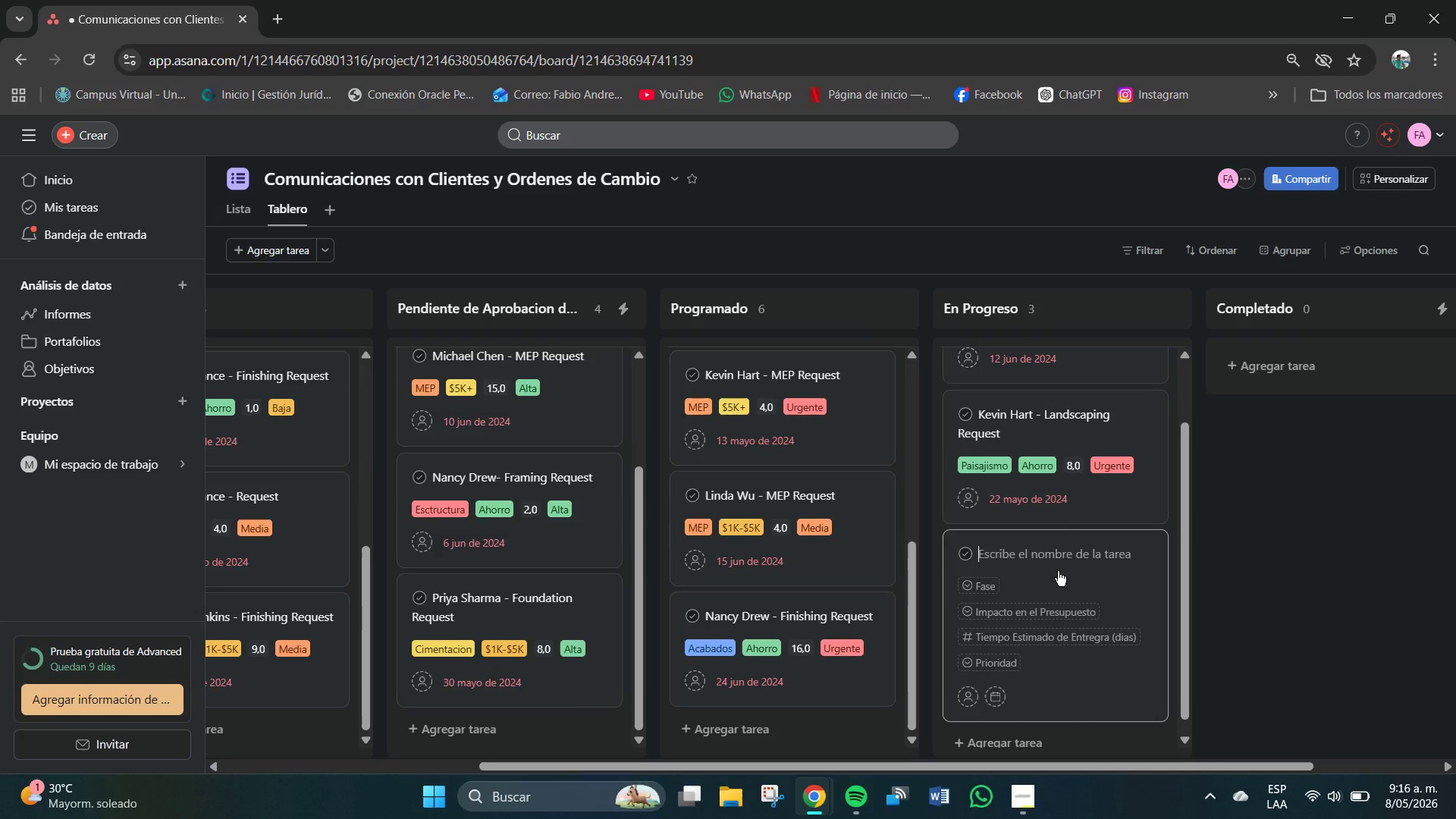 
type(Linda Wu- Foundation Request)
 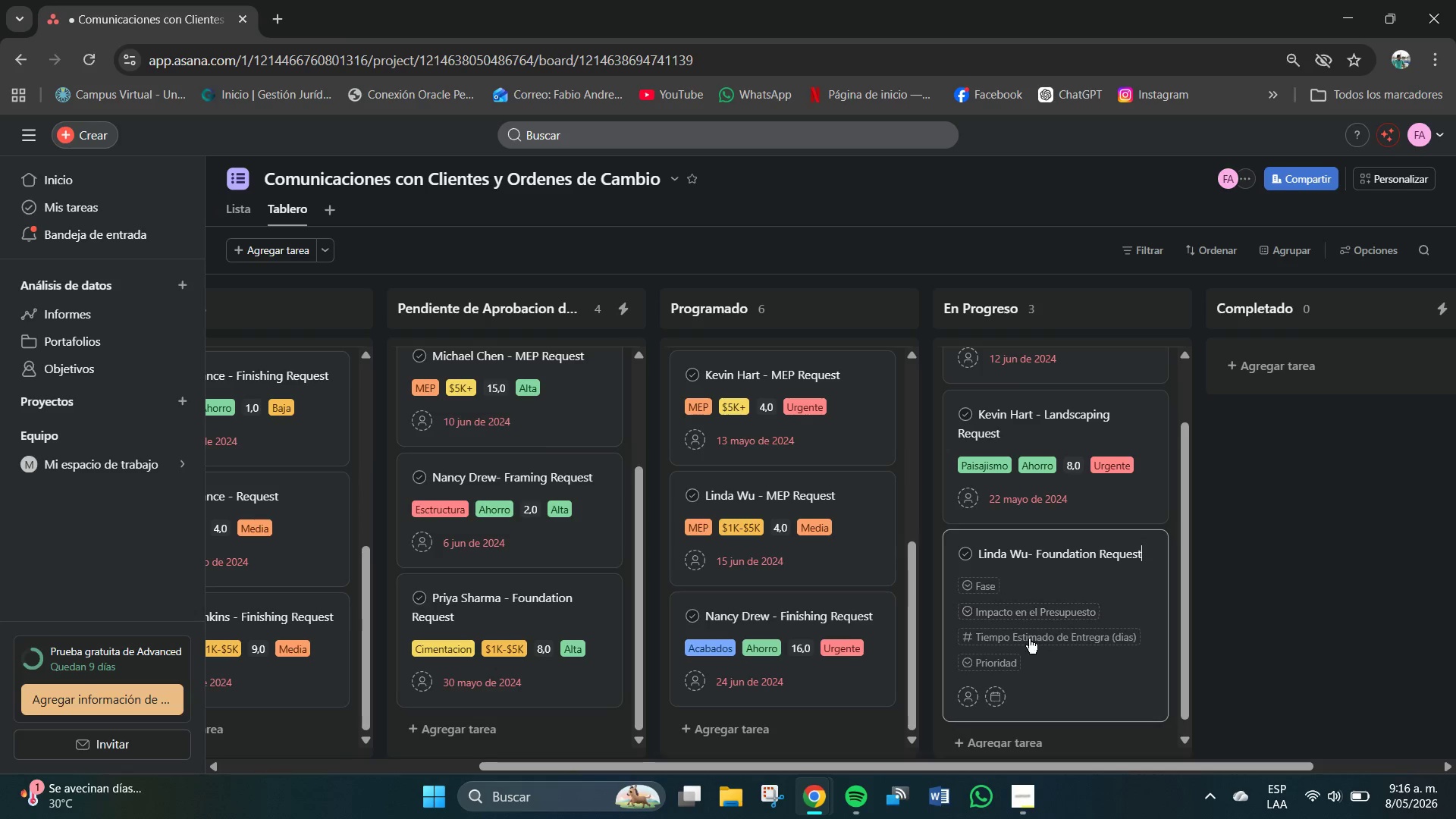 
left_click([983, 585])
 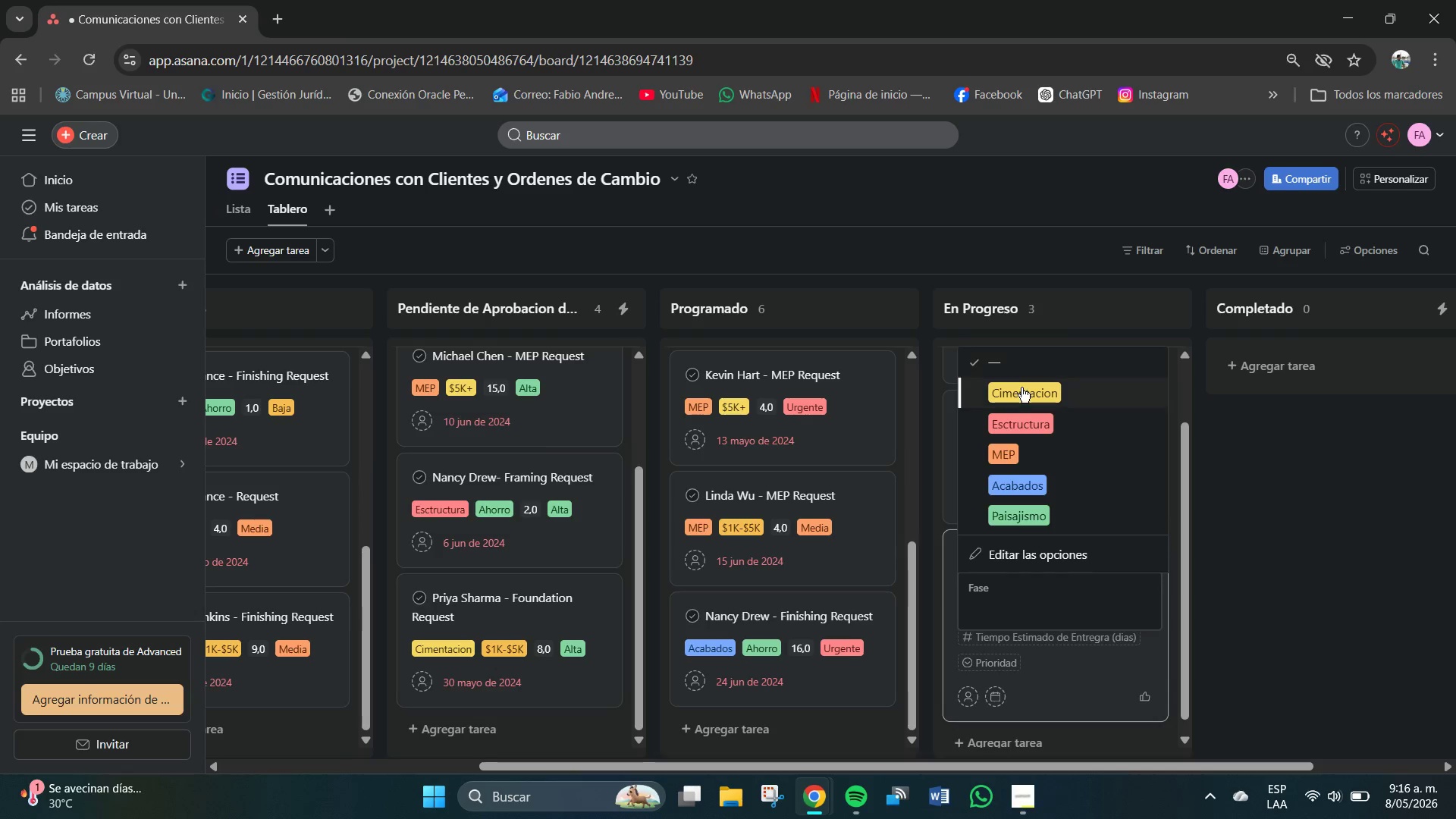 
left_click([1021, 388])
 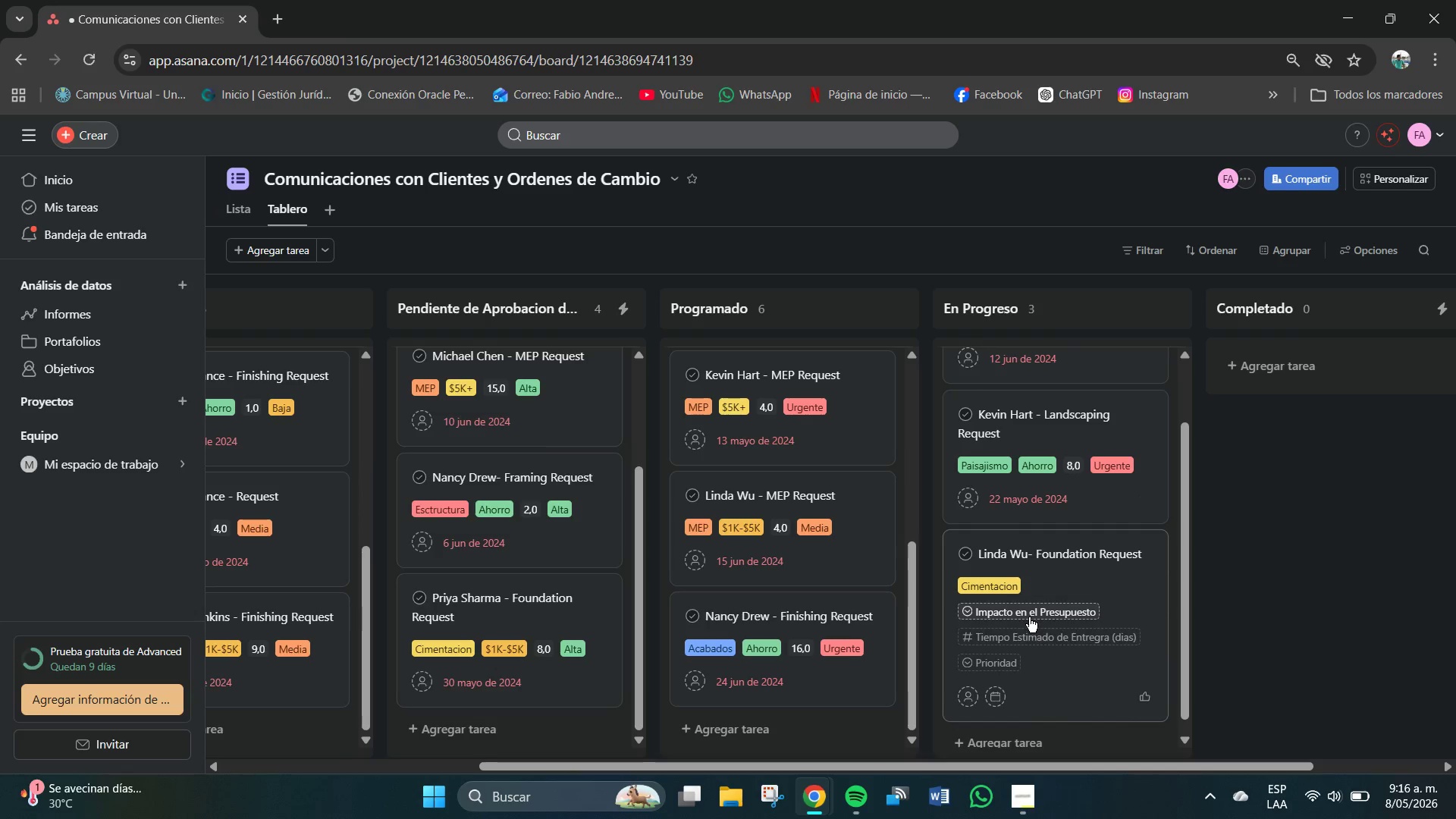 
left_click([1029, 617])
 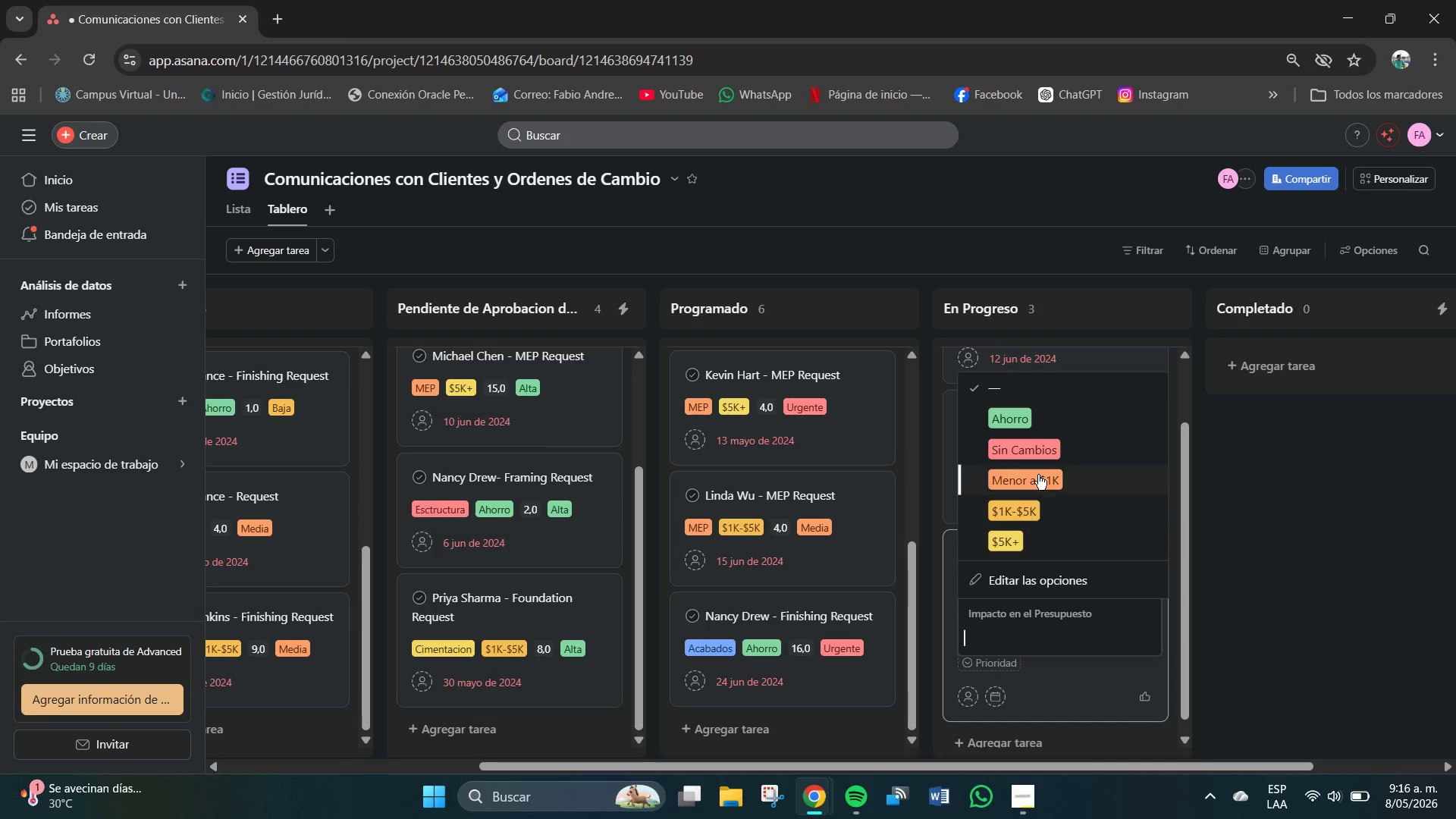 
left_click([1041, 470])
 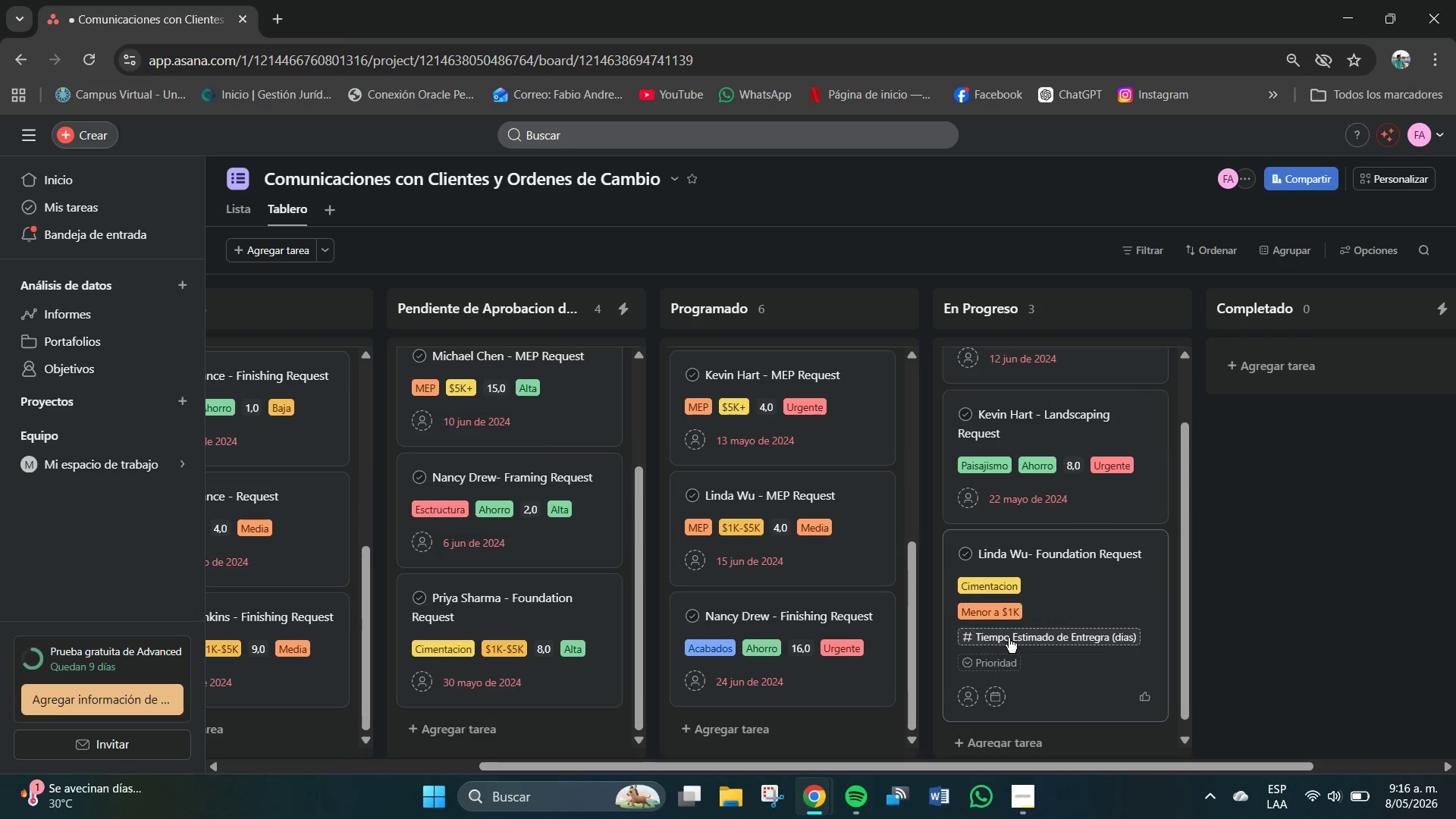 
left_click([1009, 638])
 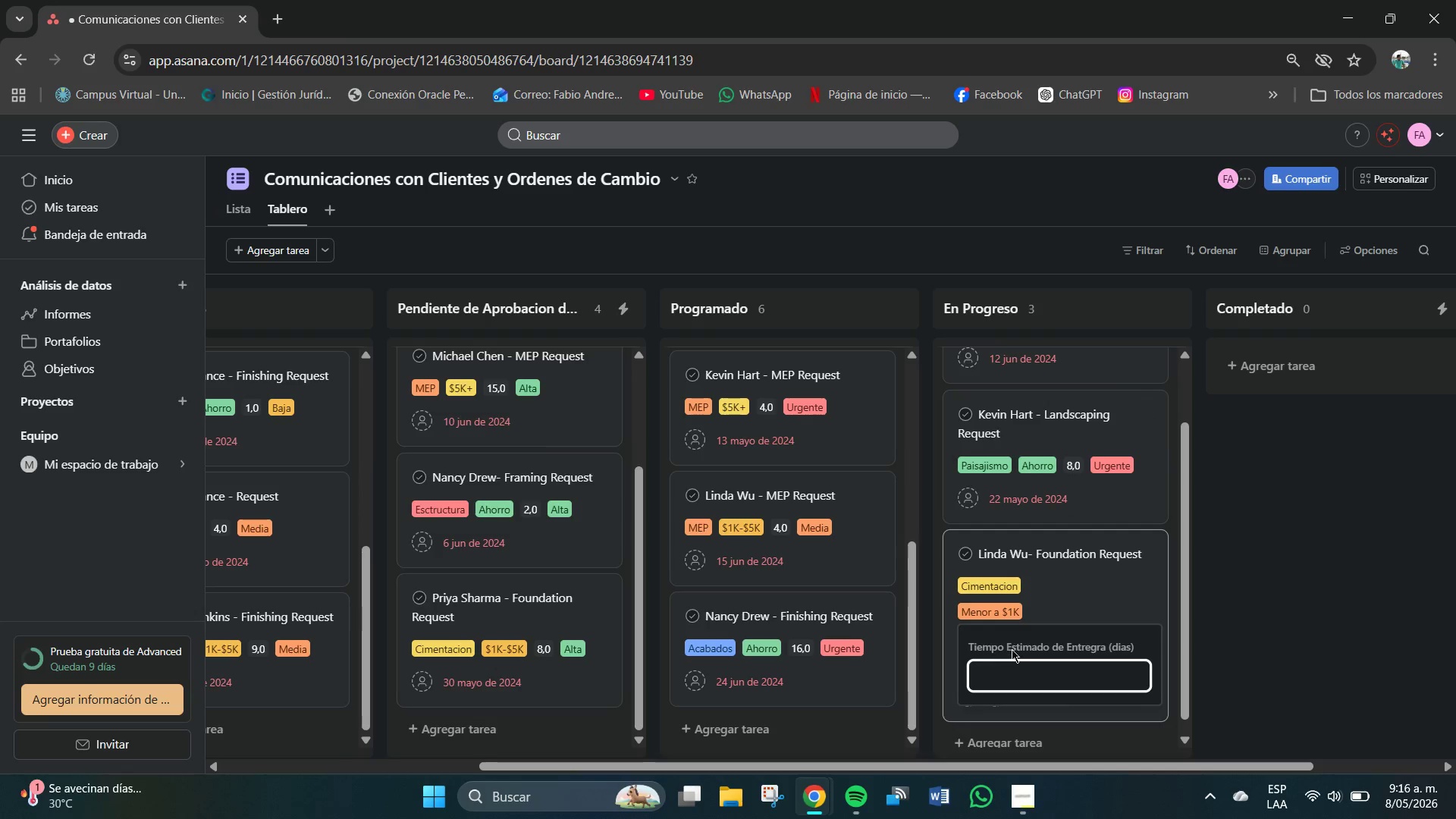 
left_click([1014, 677])
 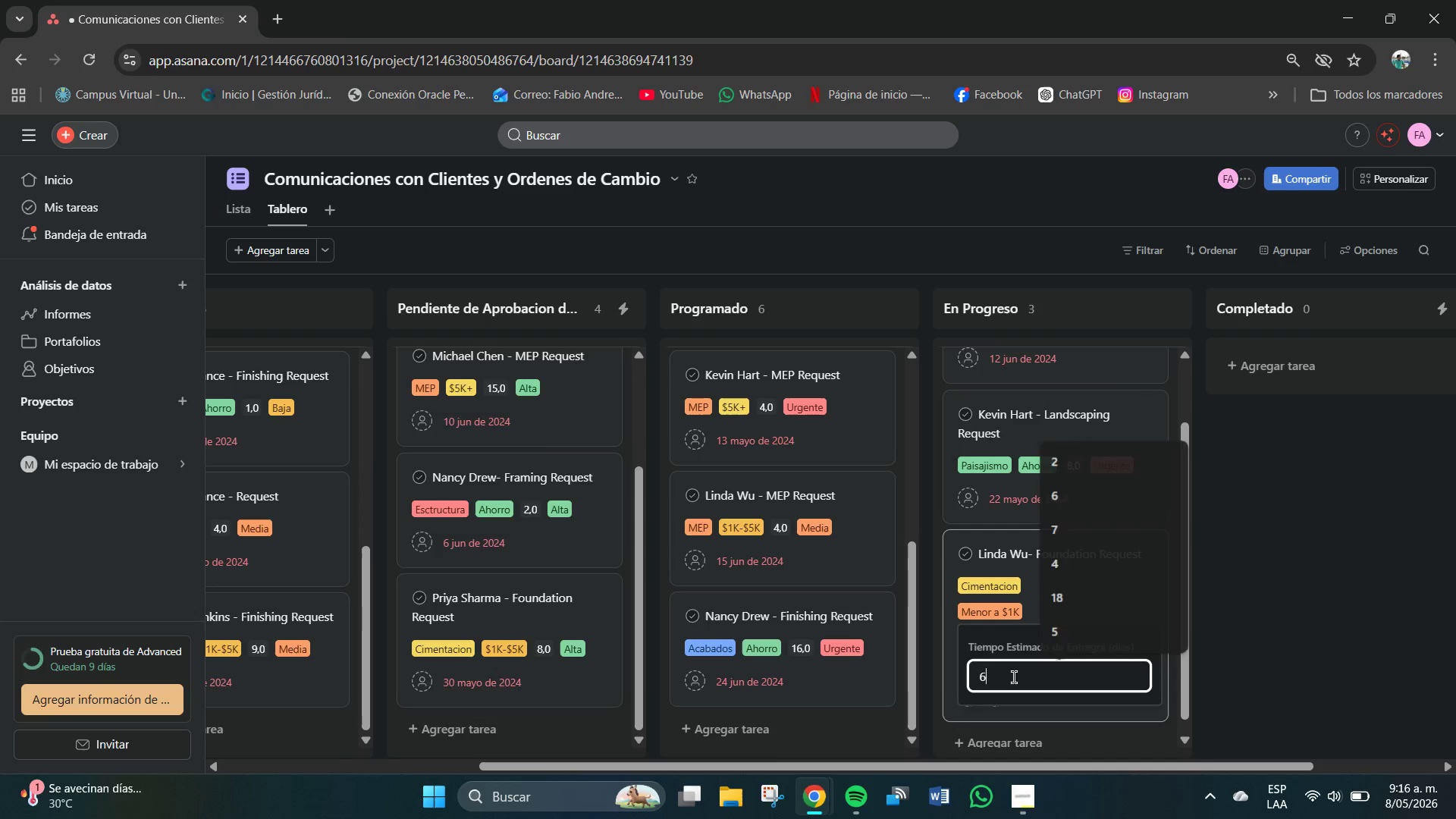 
key(Numpad6)
 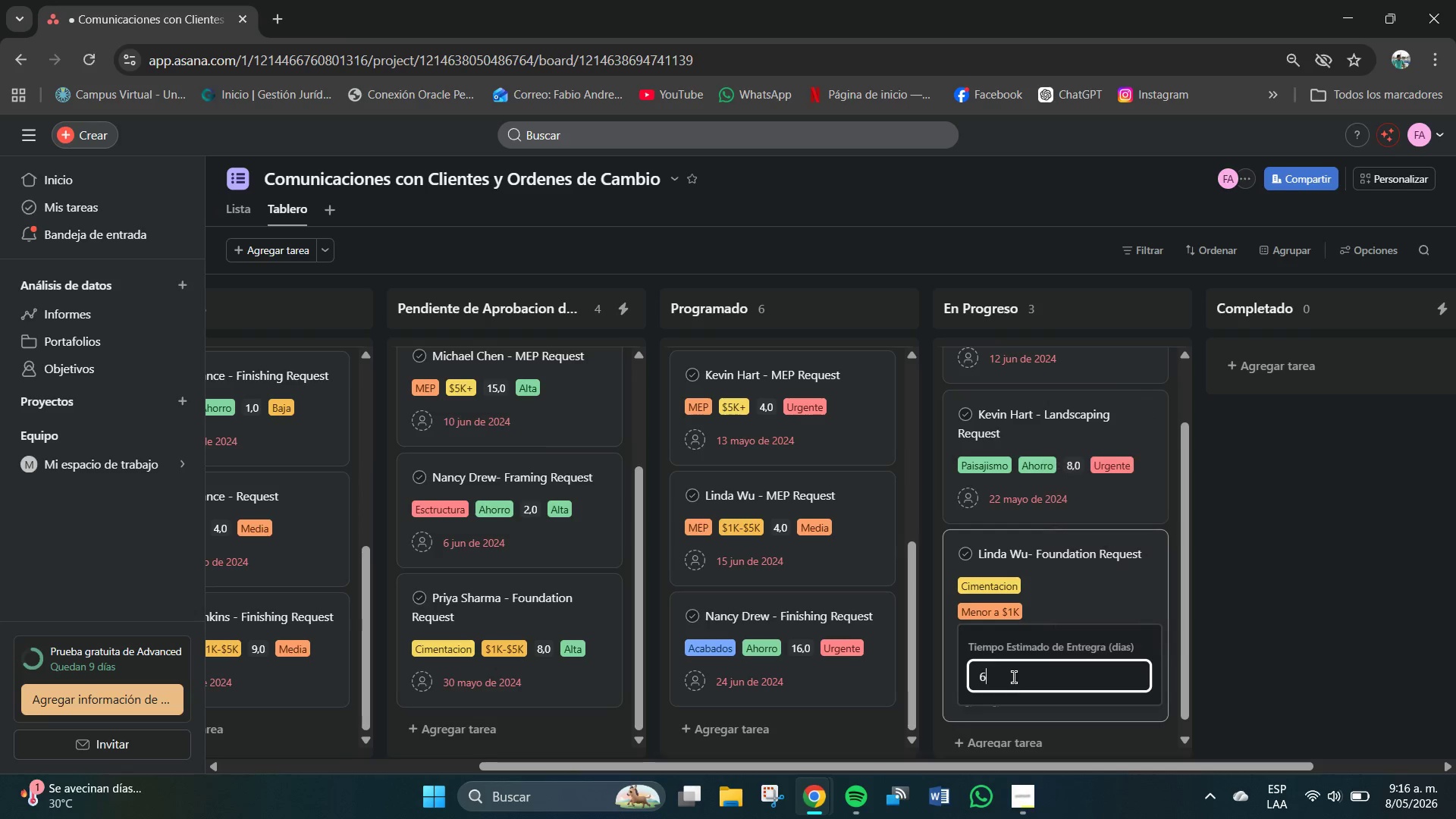 
key(NumpadEnter)
 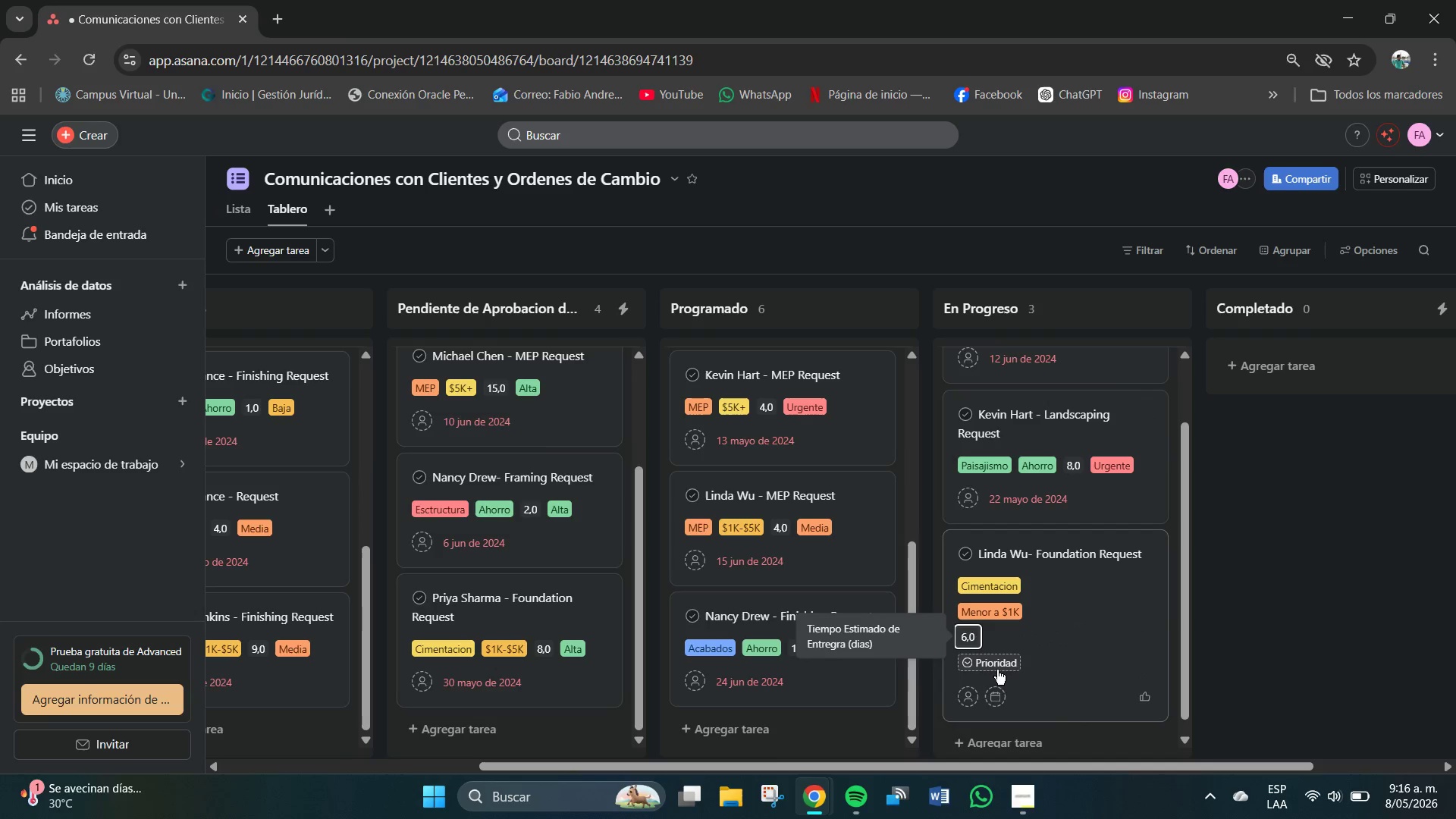 
left_click([997, 668])
 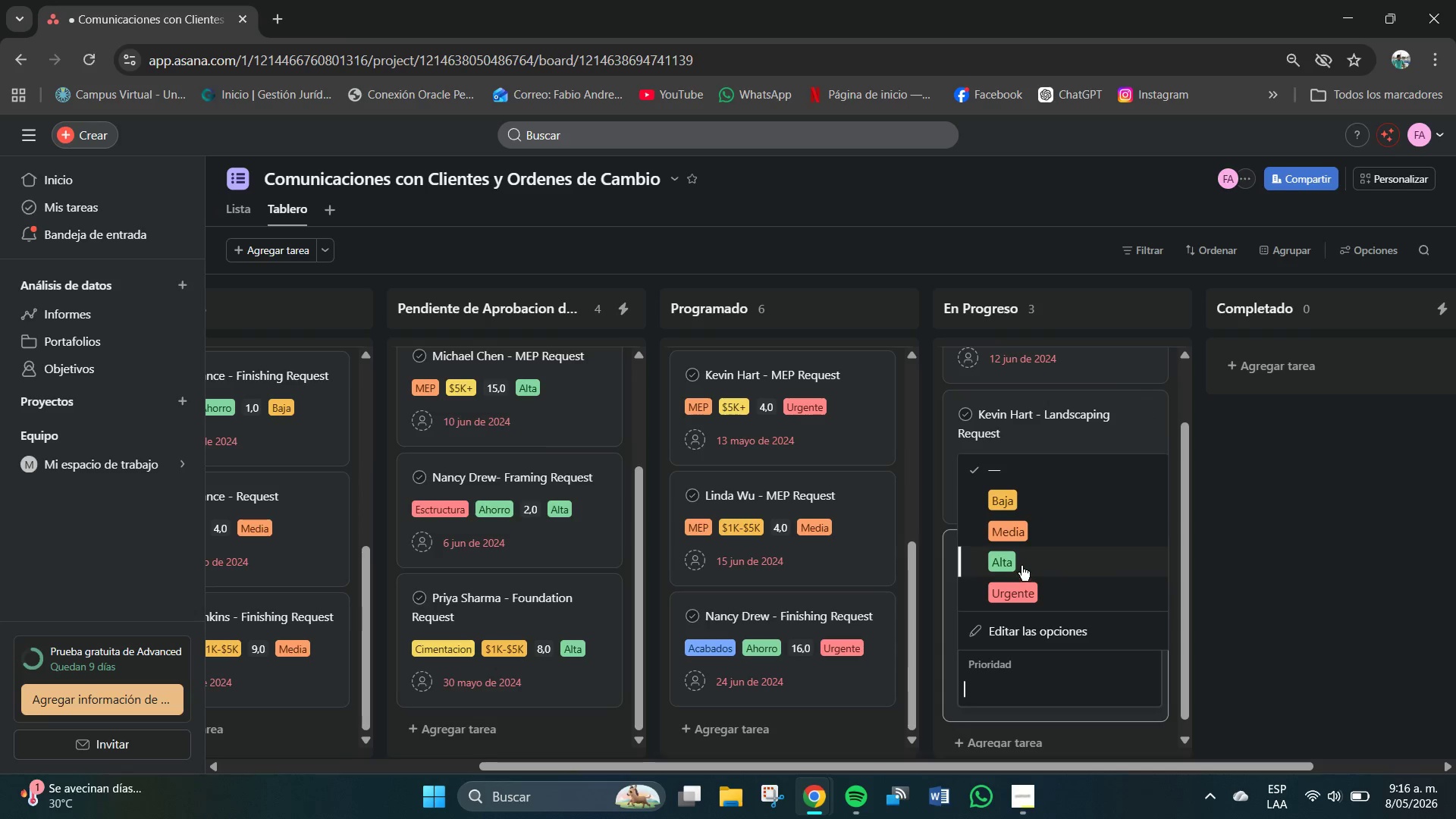 
left_click([1015, 540])
 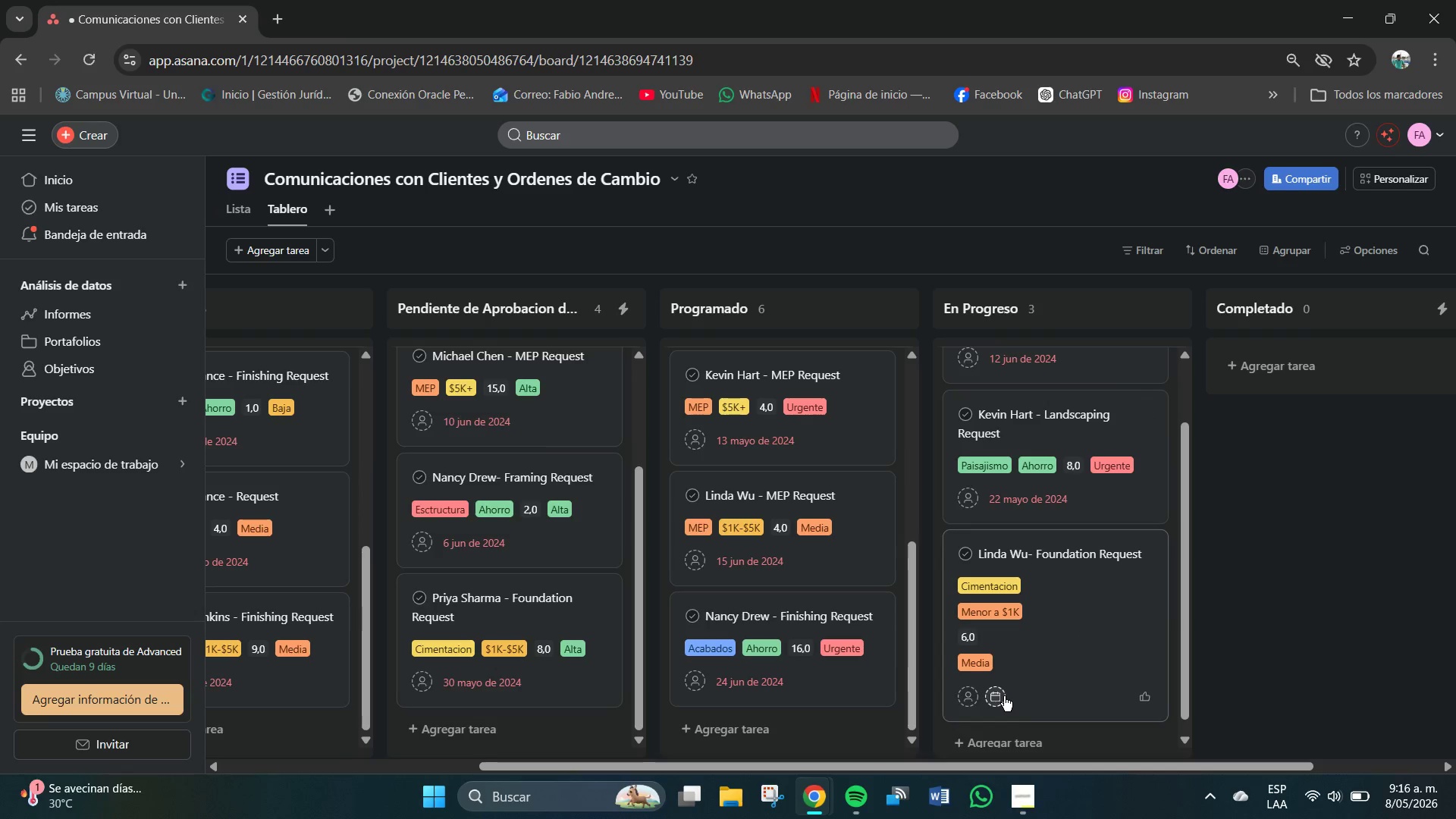 
left_click([1002, 696])
 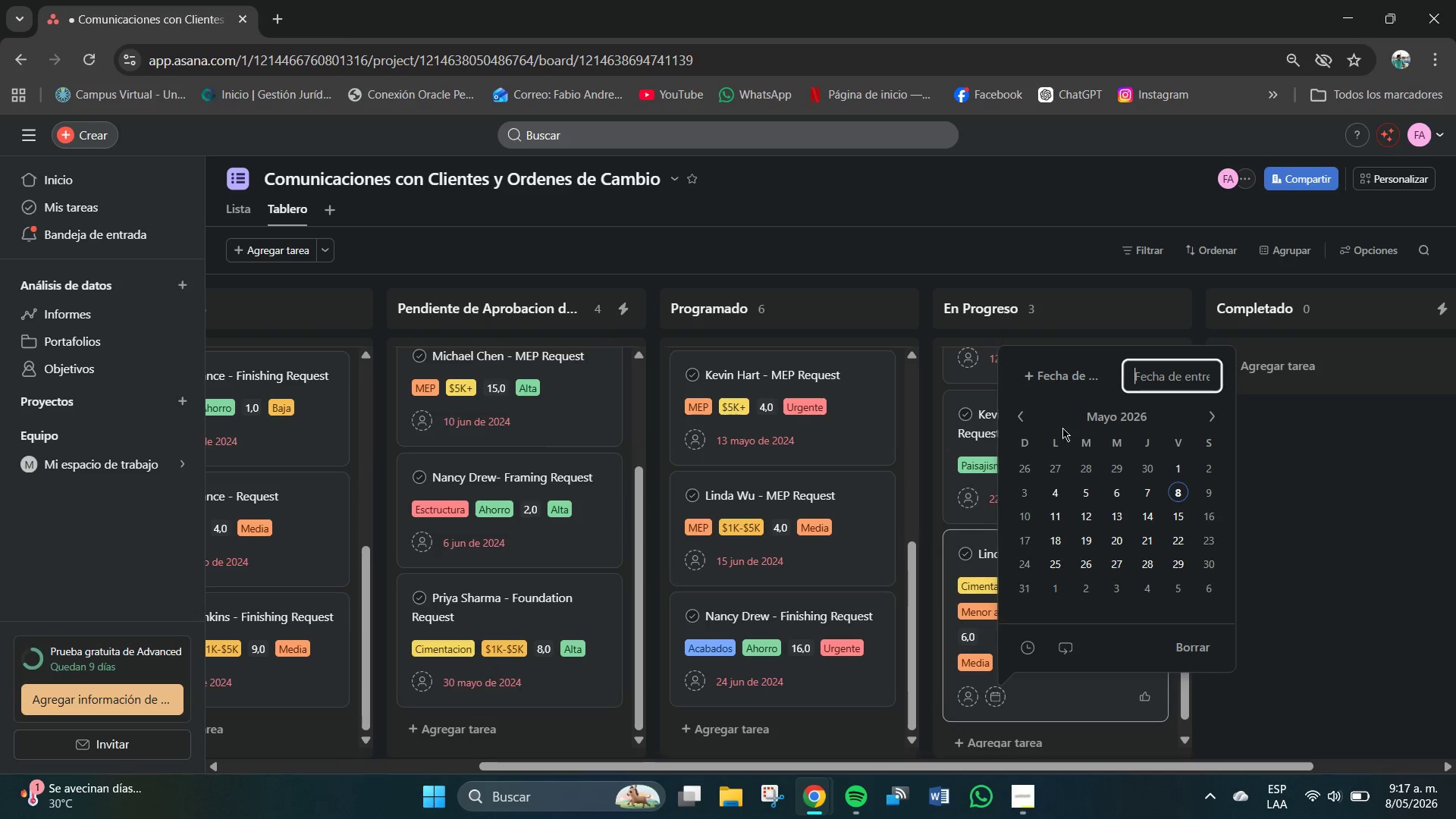 
left_click([1173, 381])
 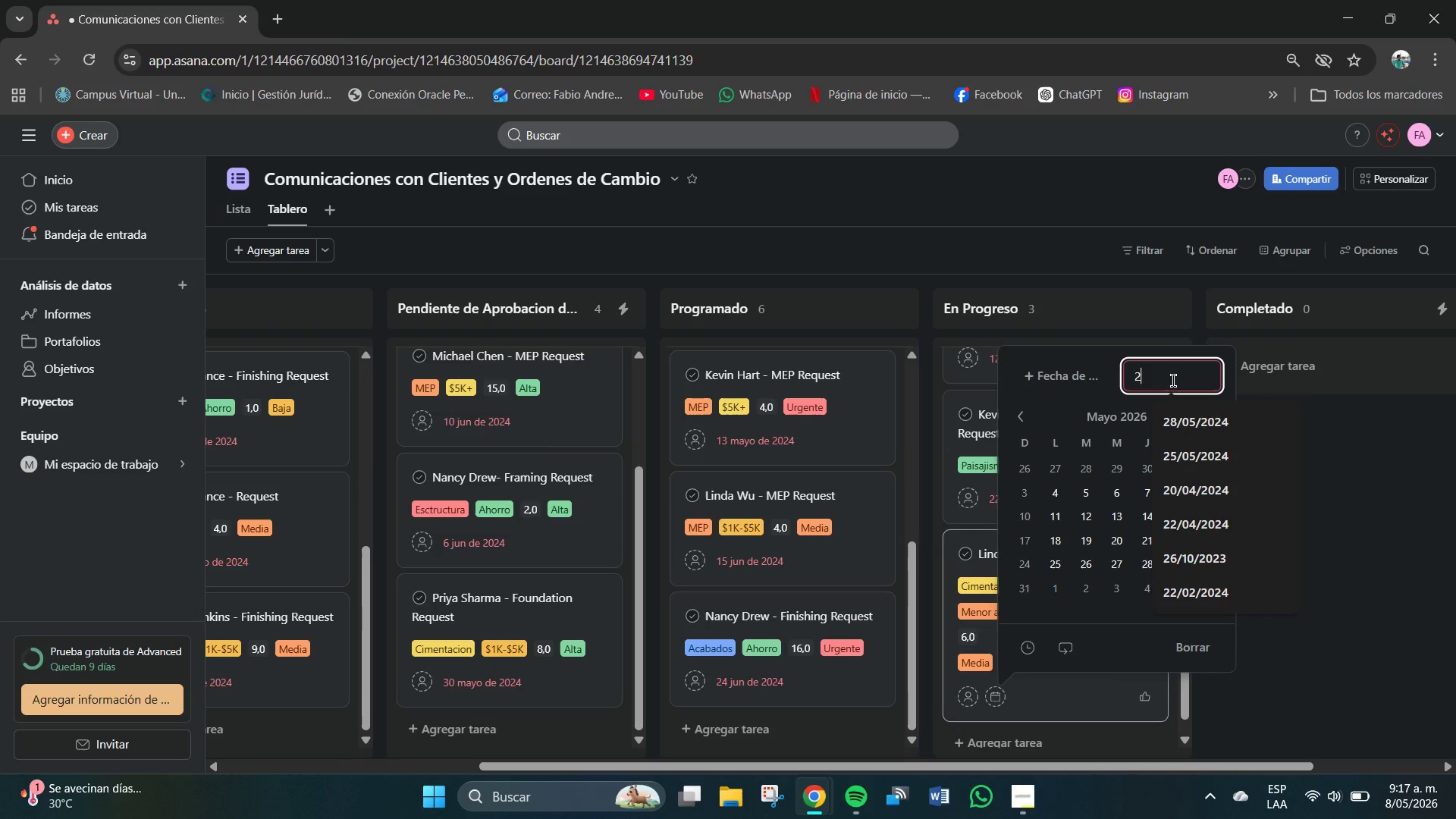 
type(21*)
key(Backspace)
type(&*)
key(Backspace)
type(06&2024)
key(NumpadEnter)
 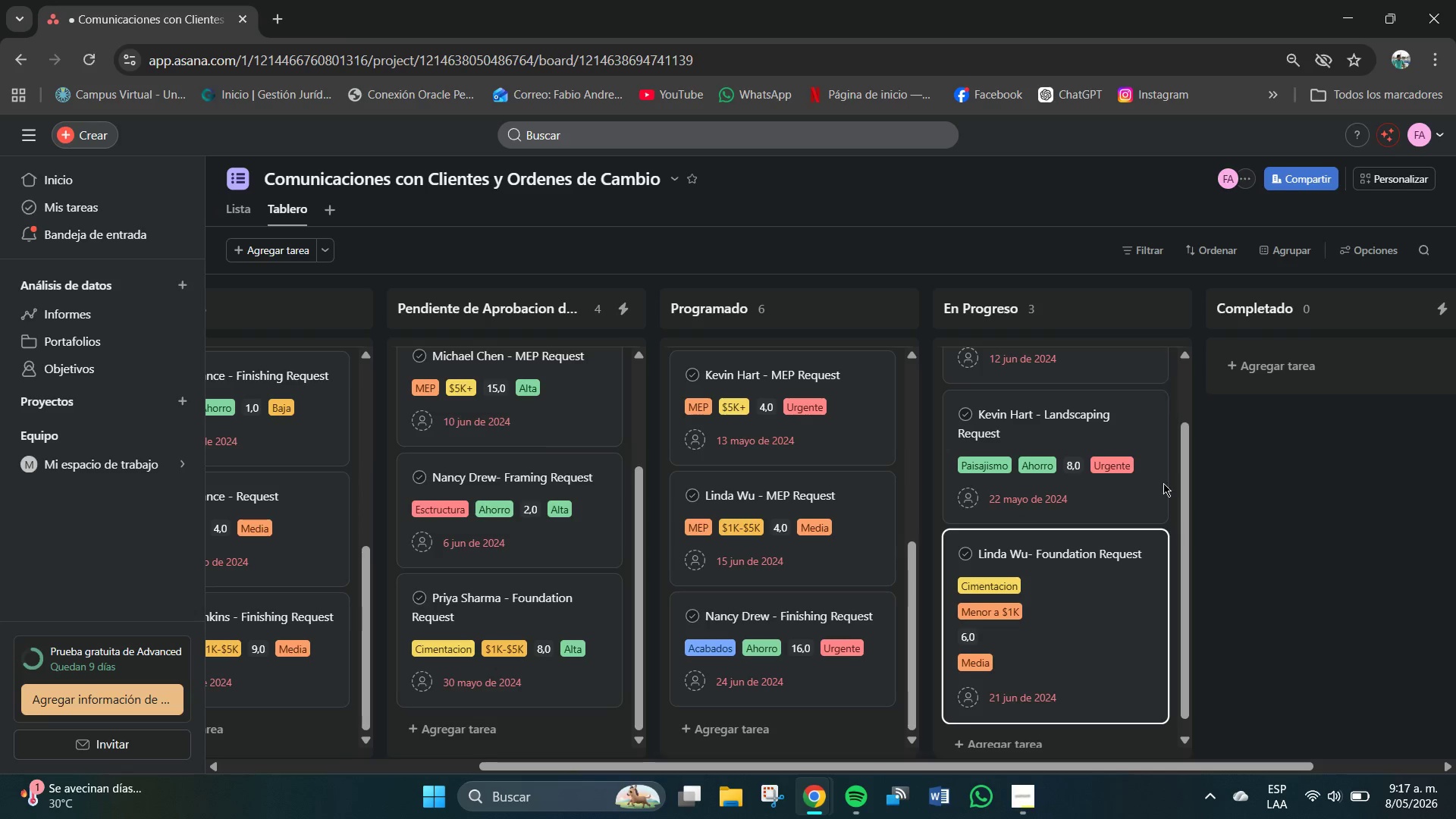 
scroll: coordinate [1056, 637], scroll_direction: down, amount: 3.0
 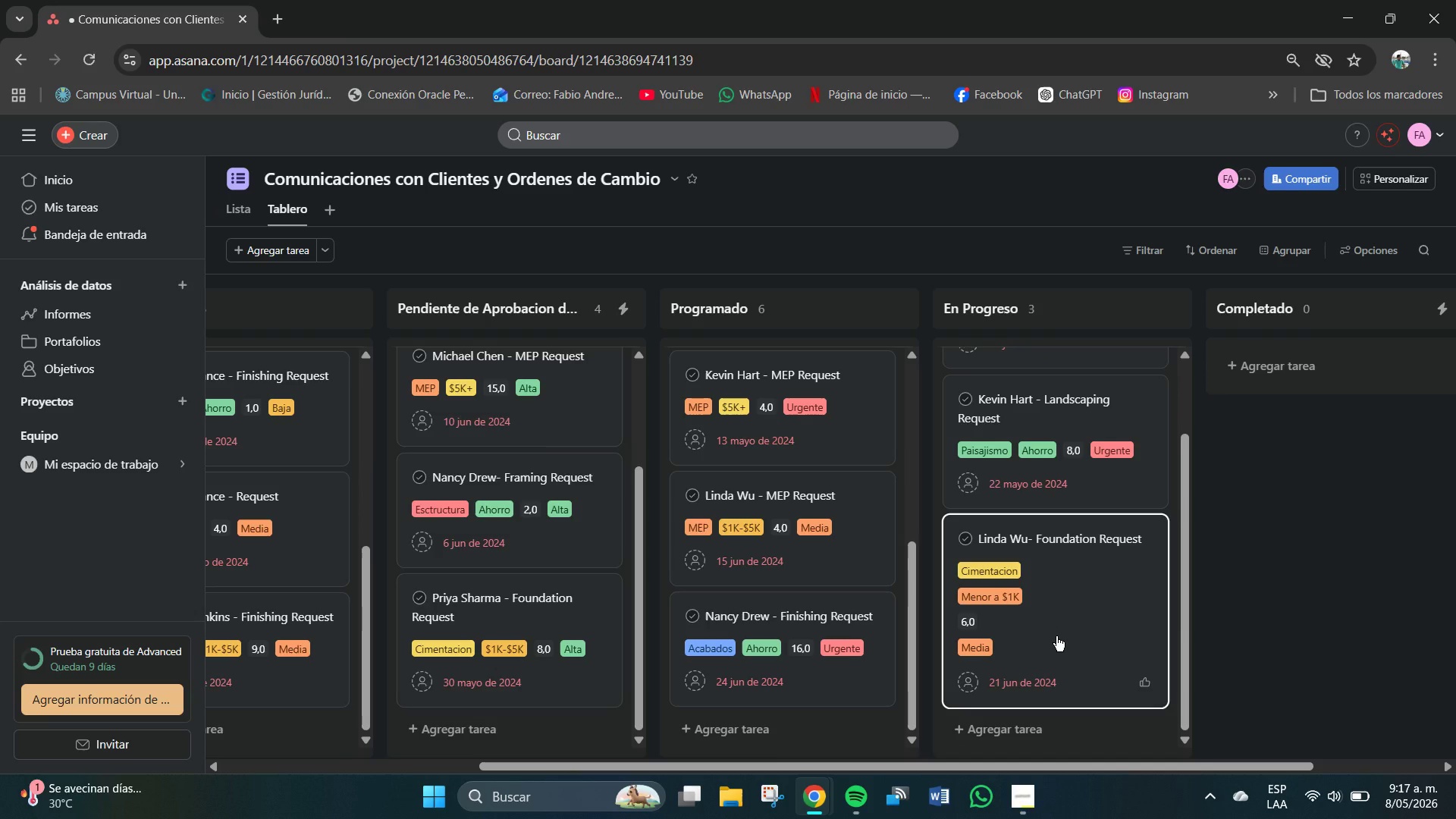 
wait(6.97)
 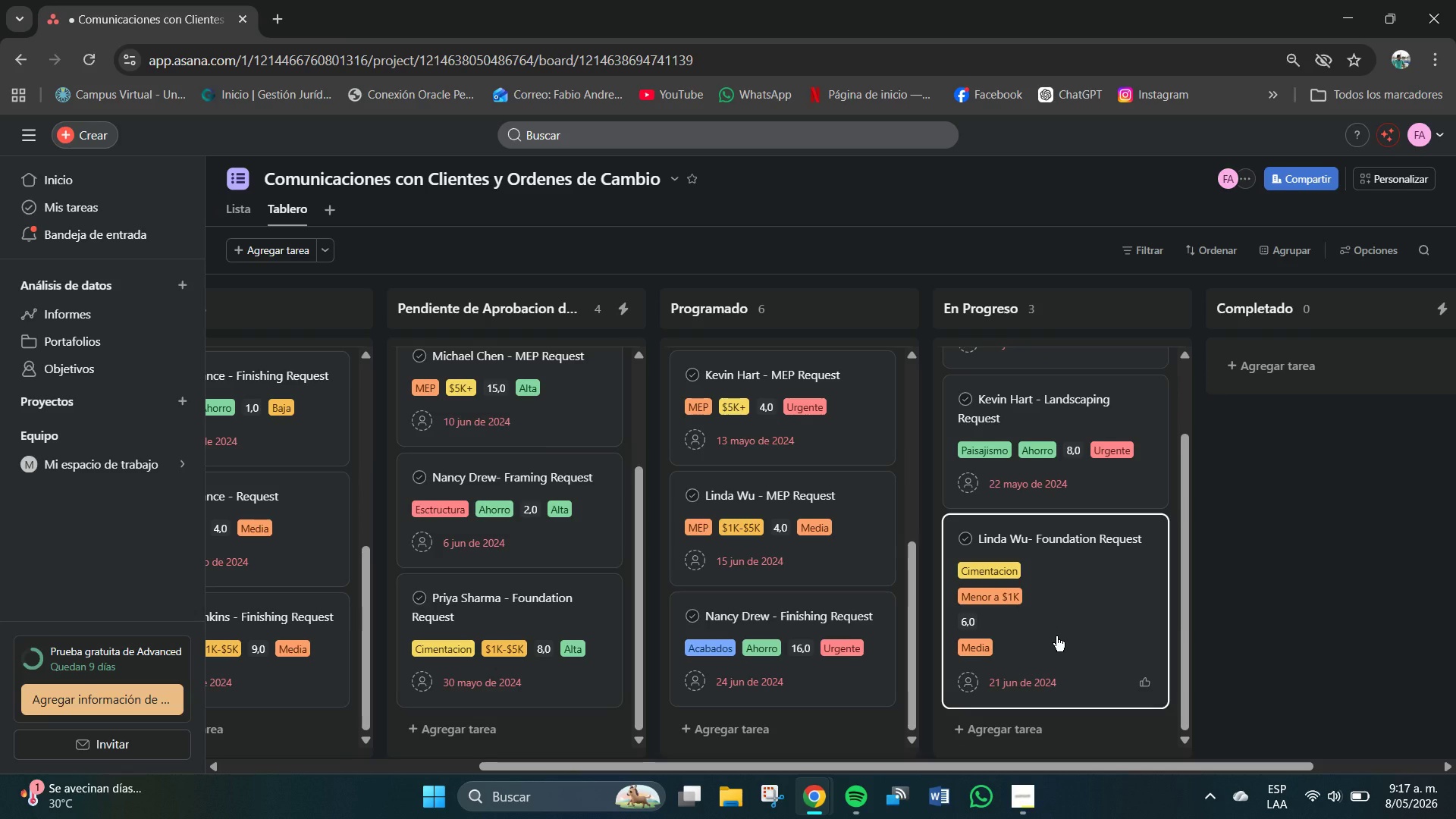 
left_click([1037, 732])
 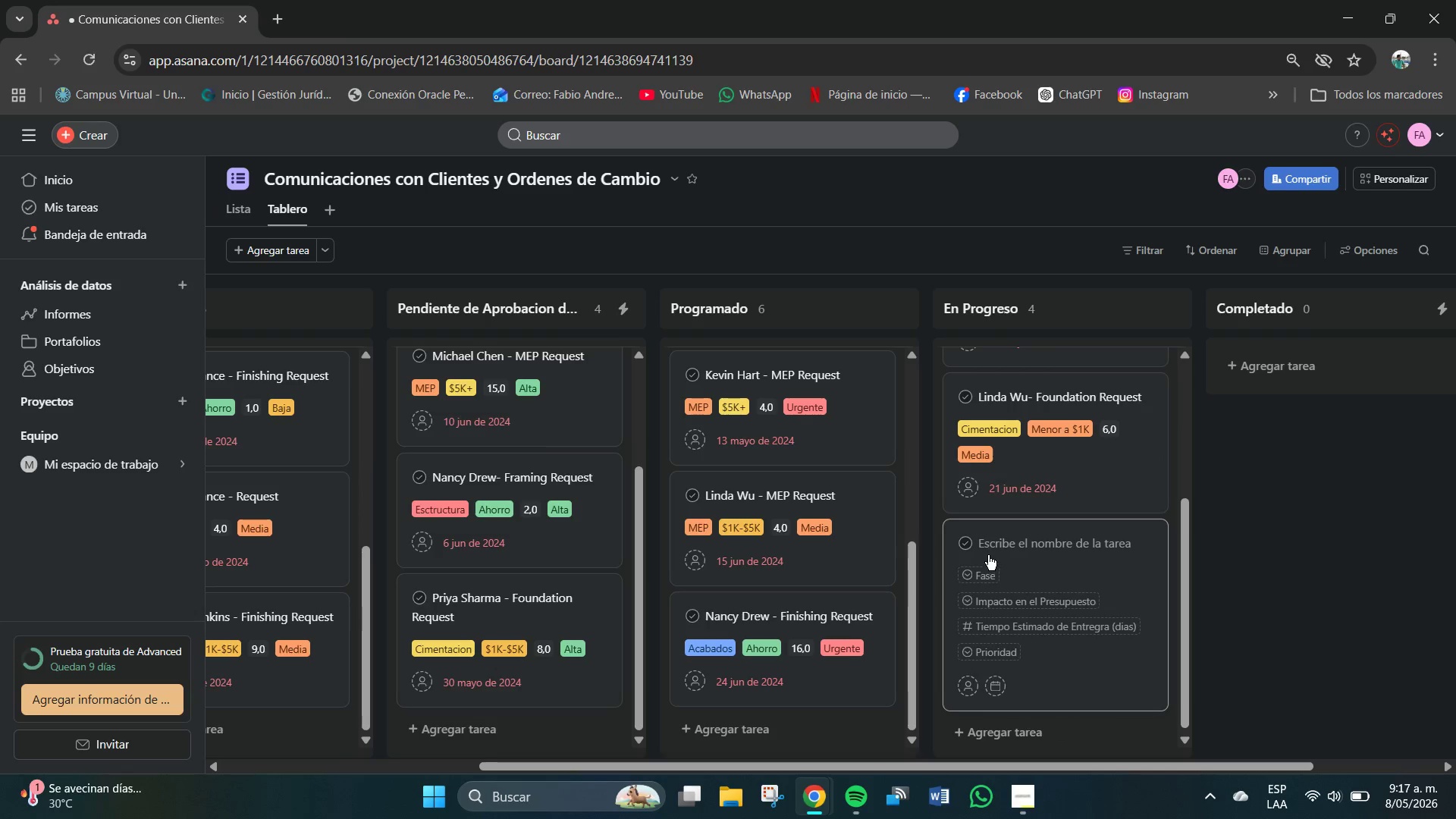 
left_click([1002, 544])
 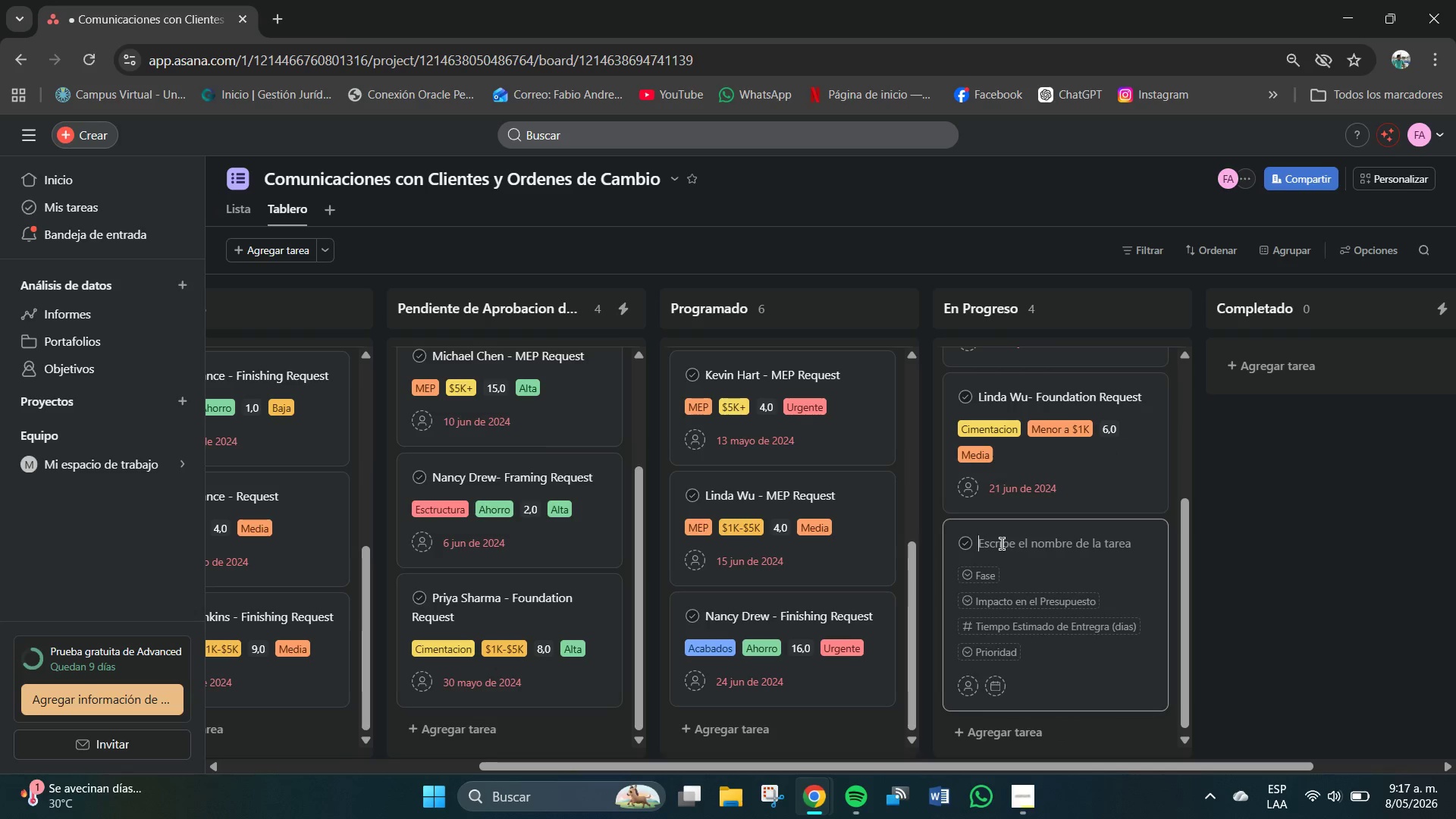 
type(Nancy Drew - Landa)
key(Backspace)
type(scaping Rque)
key(Backspace)
key(Backspace)
type(e)
key(Backspace)
key(Backspace)
type(equest )
 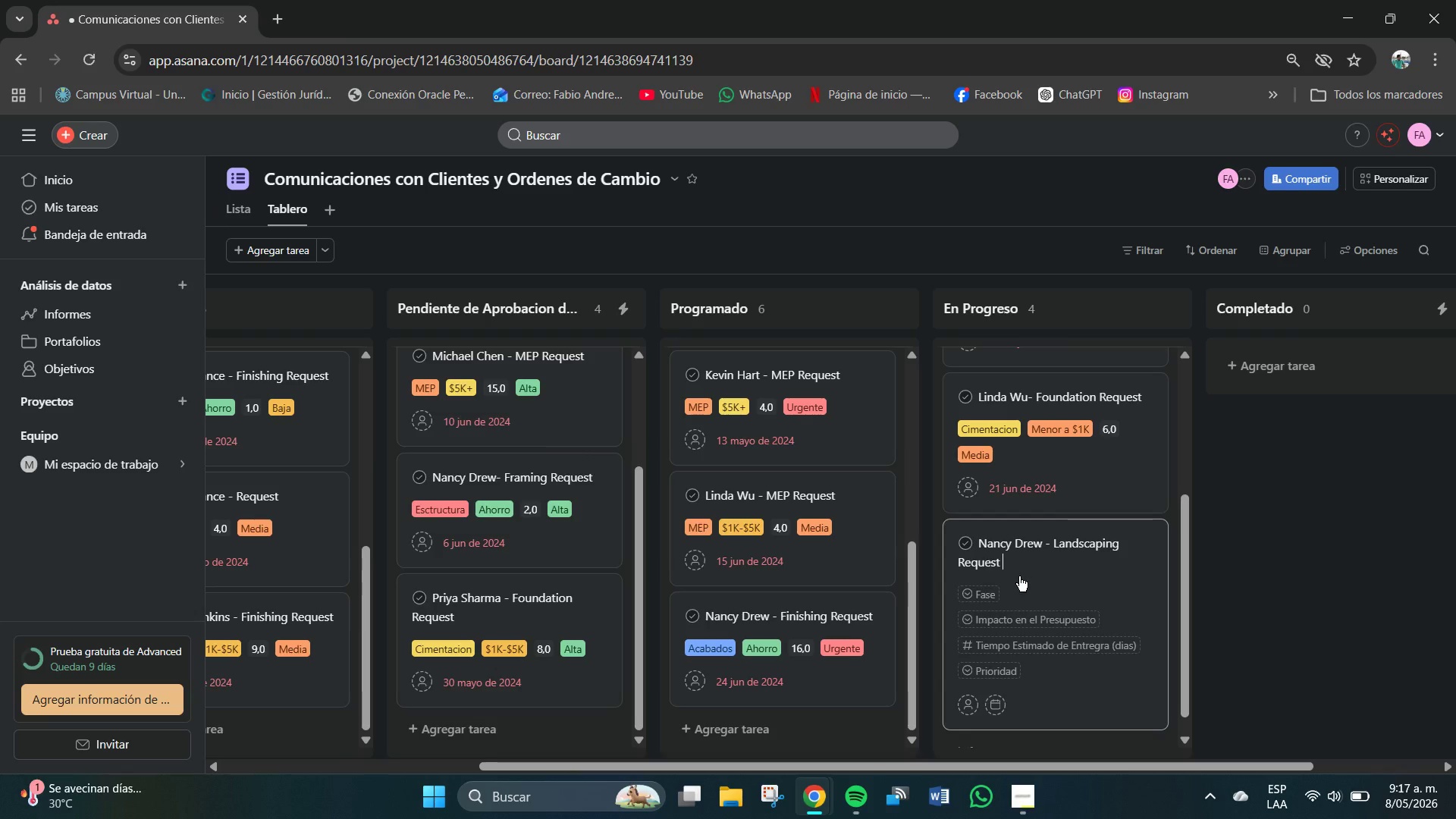 
mouse_move([998, 559])
 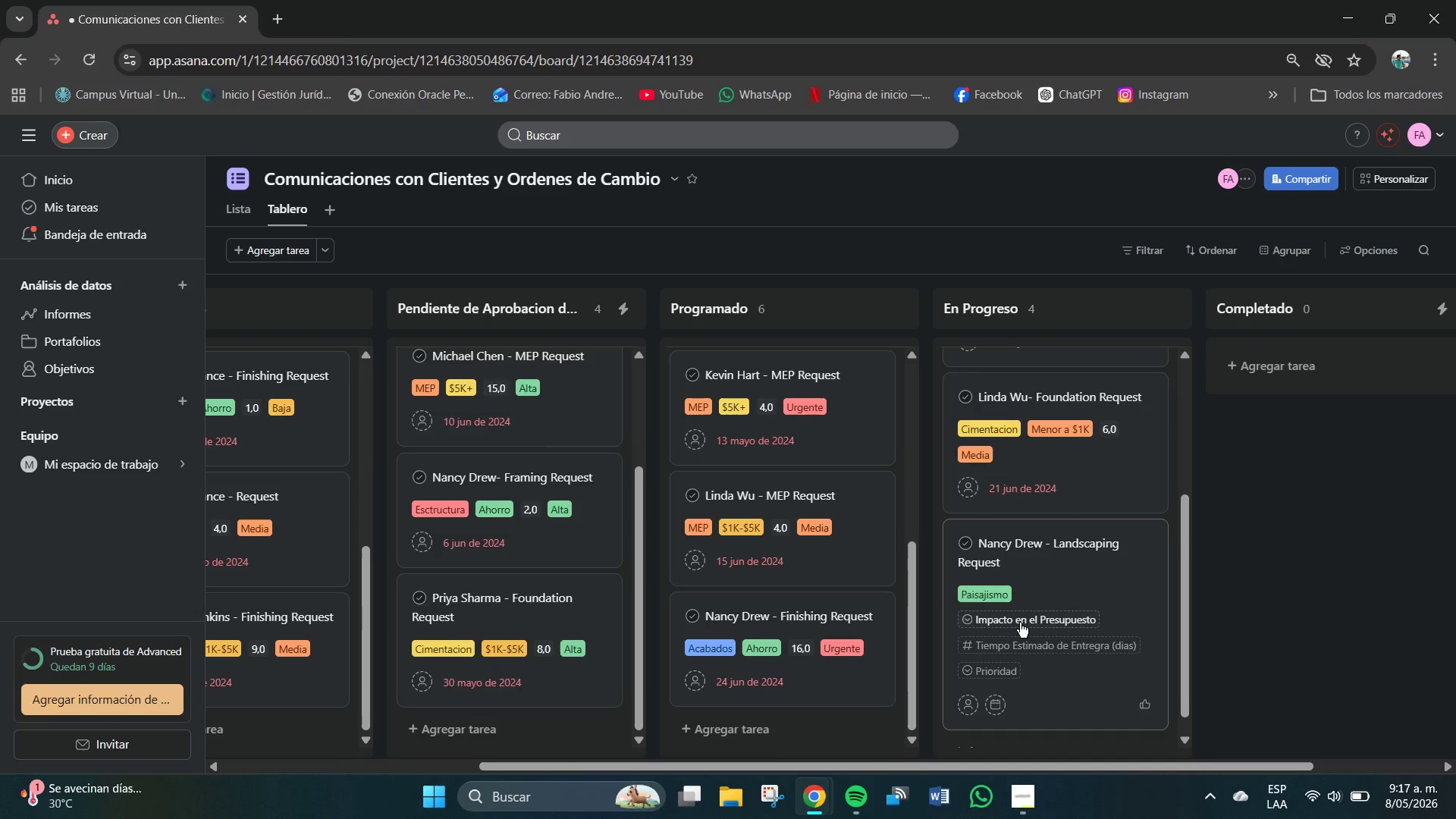 
left_click([1020, 623])
 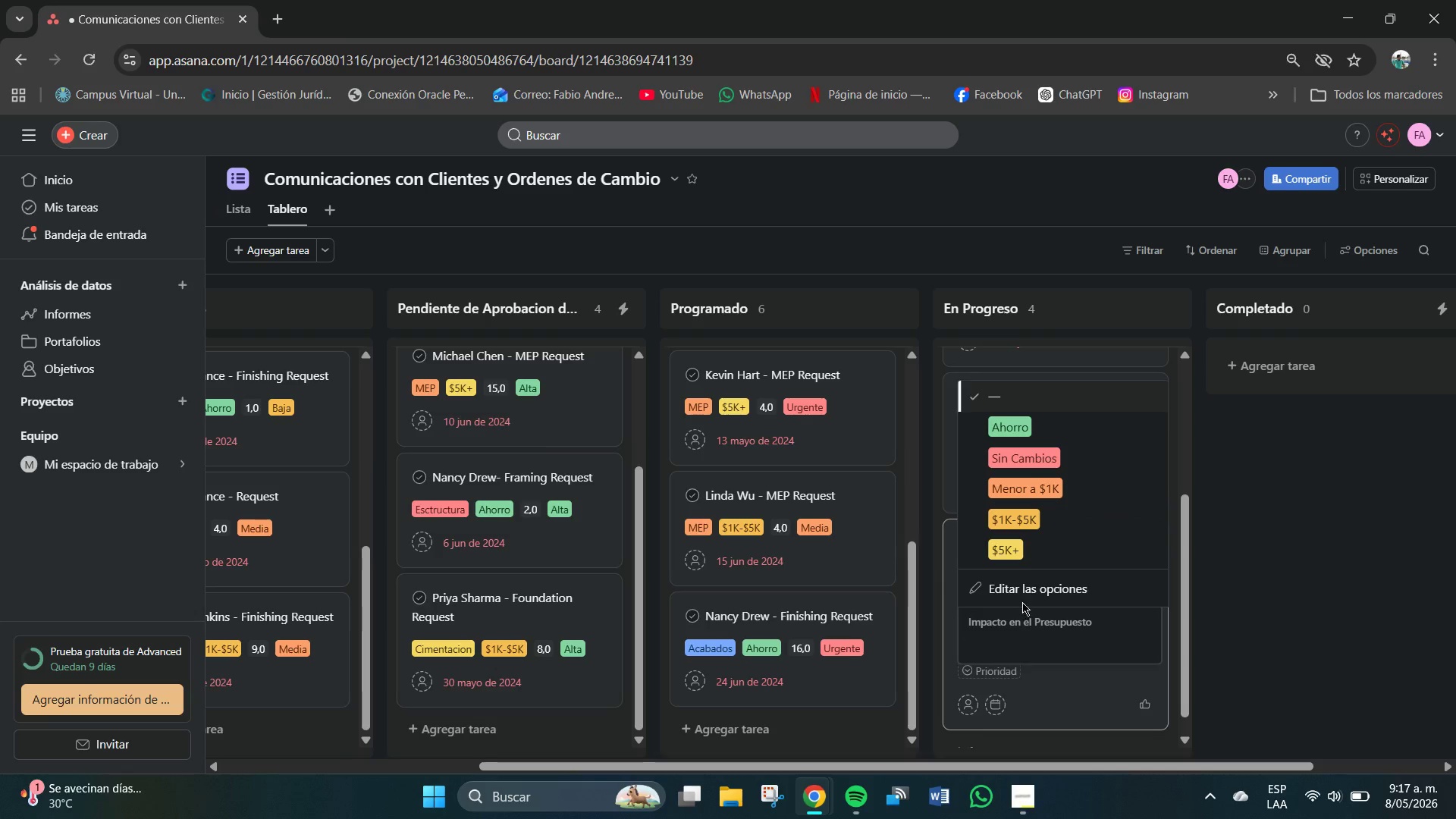 
left_click([1009, 548])
 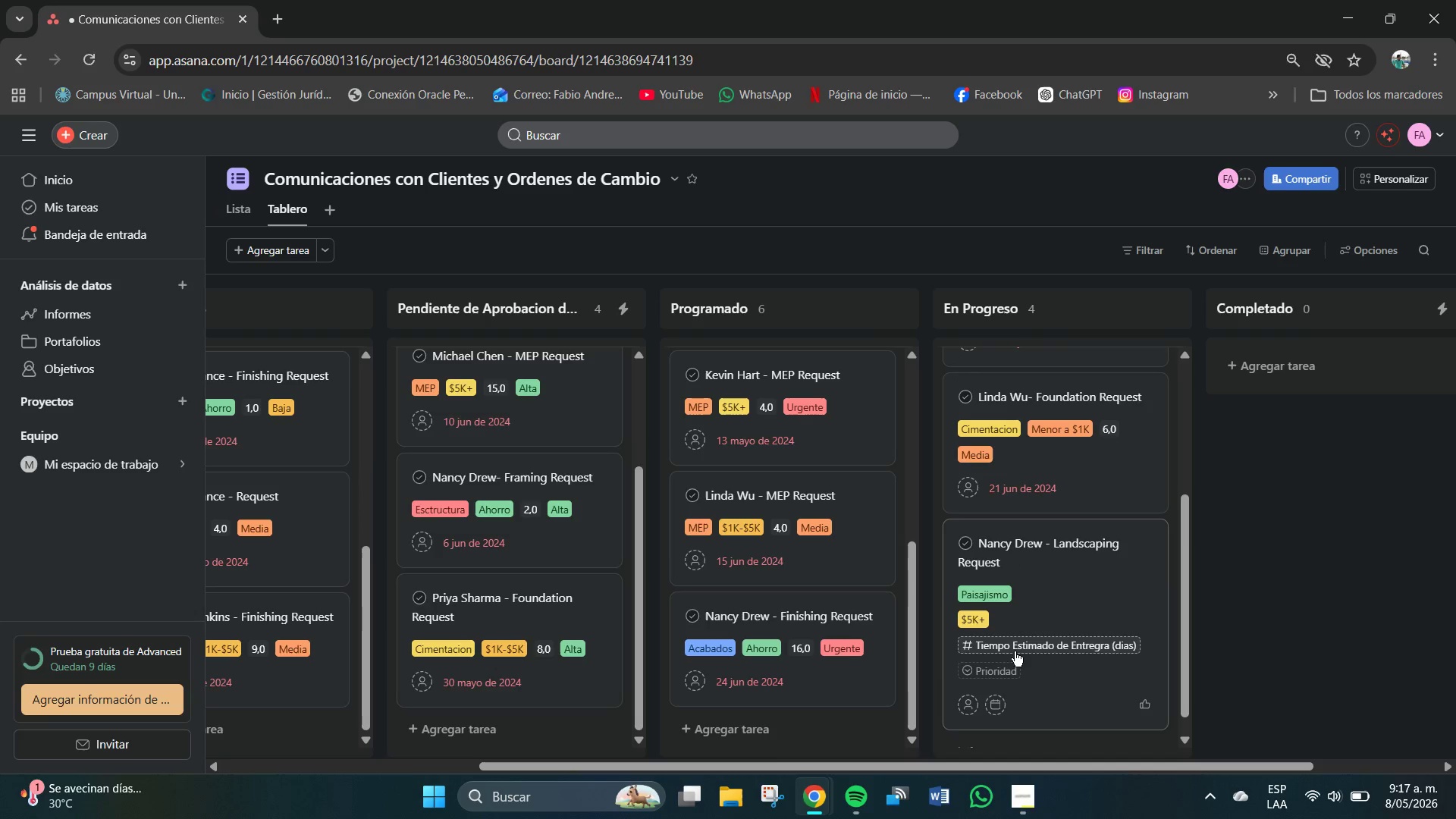 
left_click([1014, 649])
 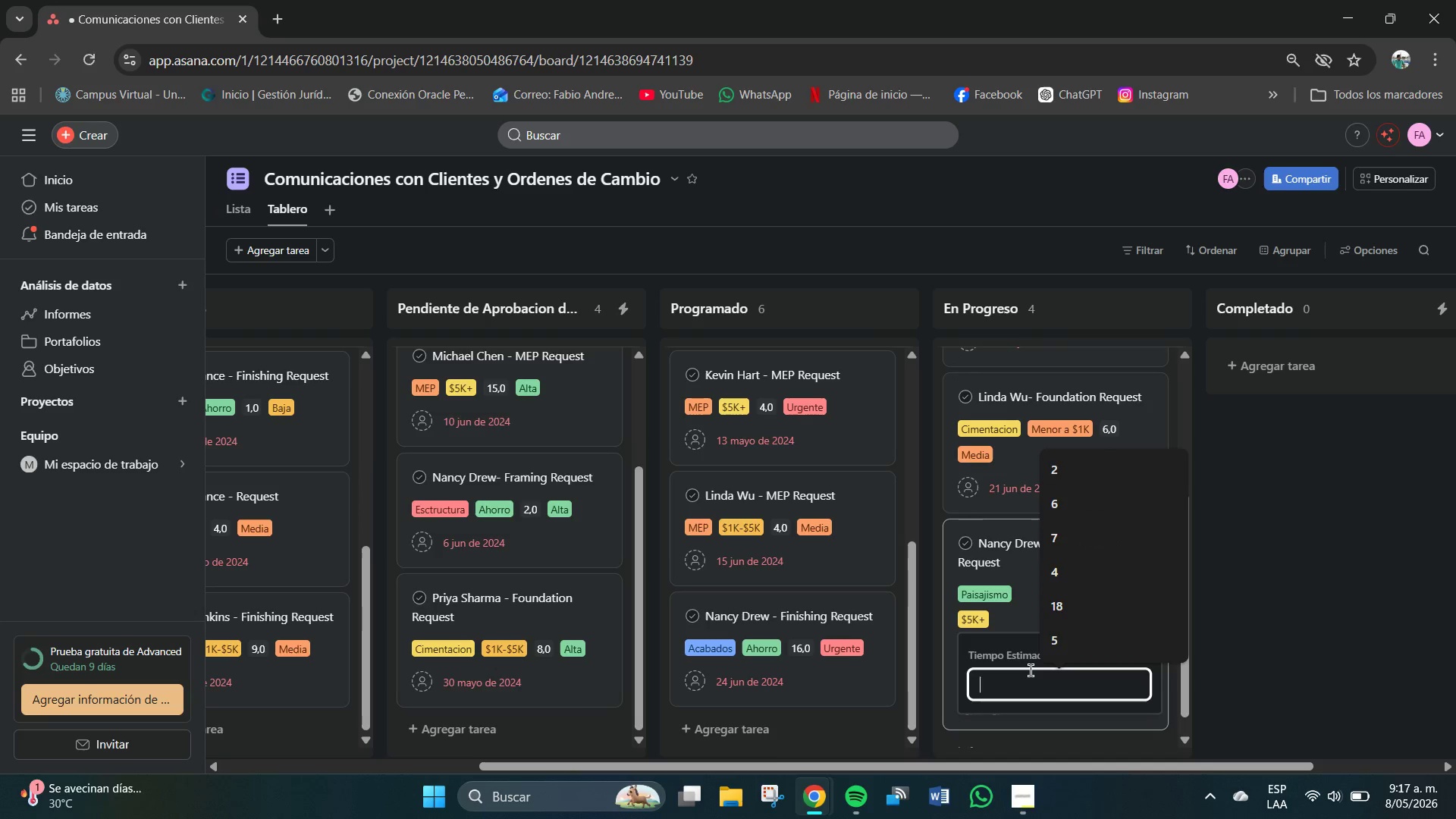 
key(Numpad1)
 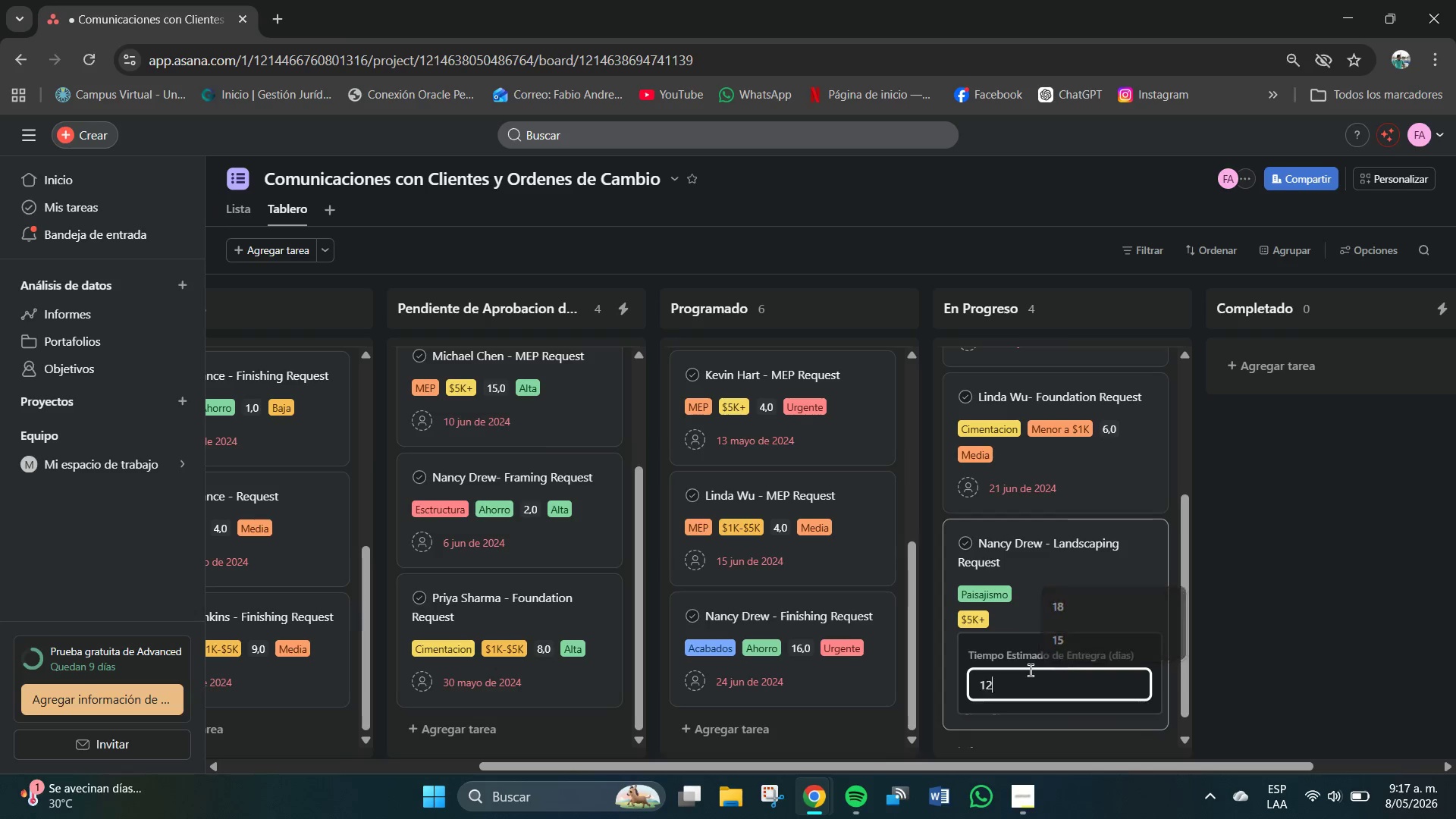 
key(Numpad2)
 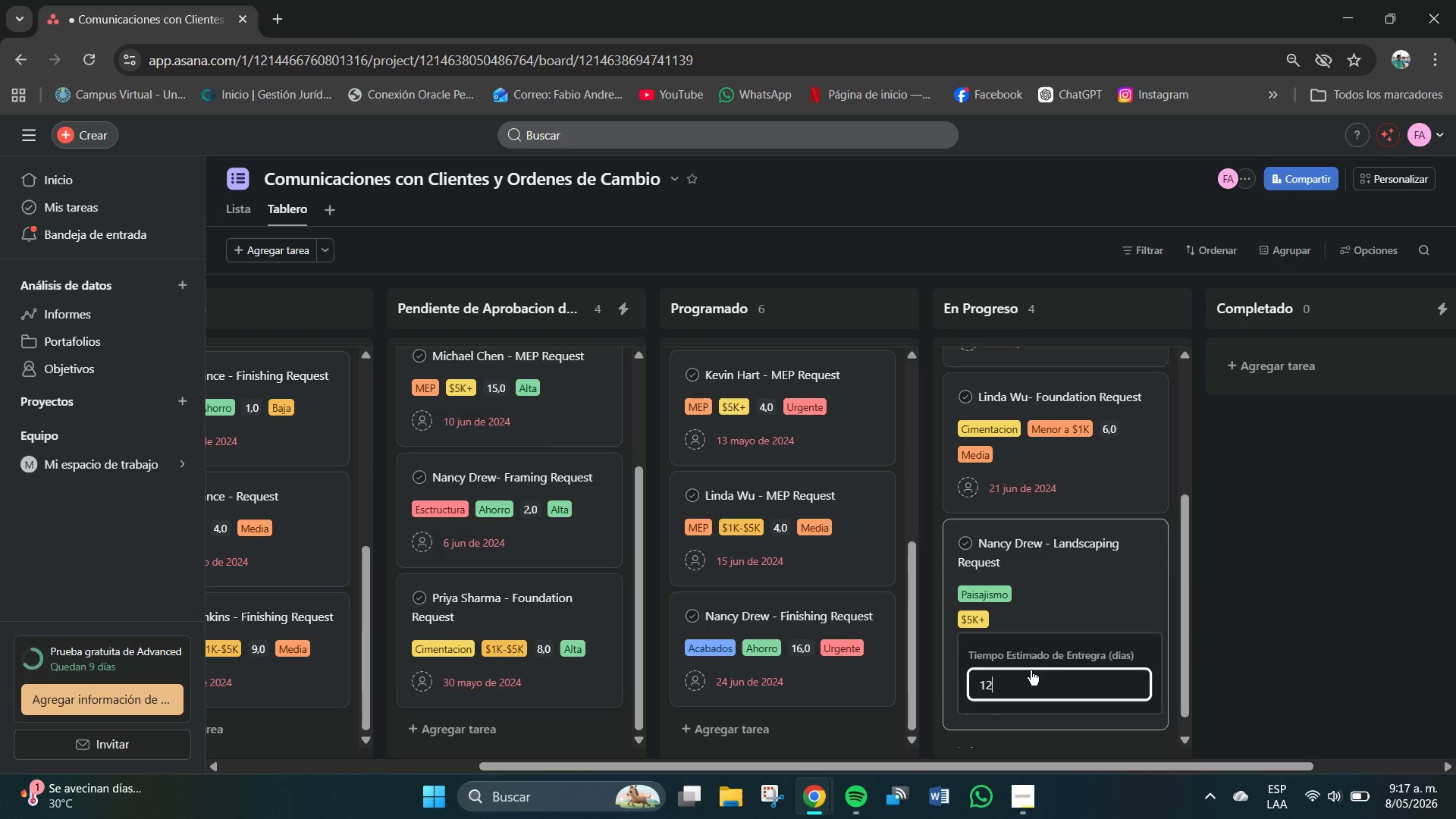 
key(NumpadEnter)
 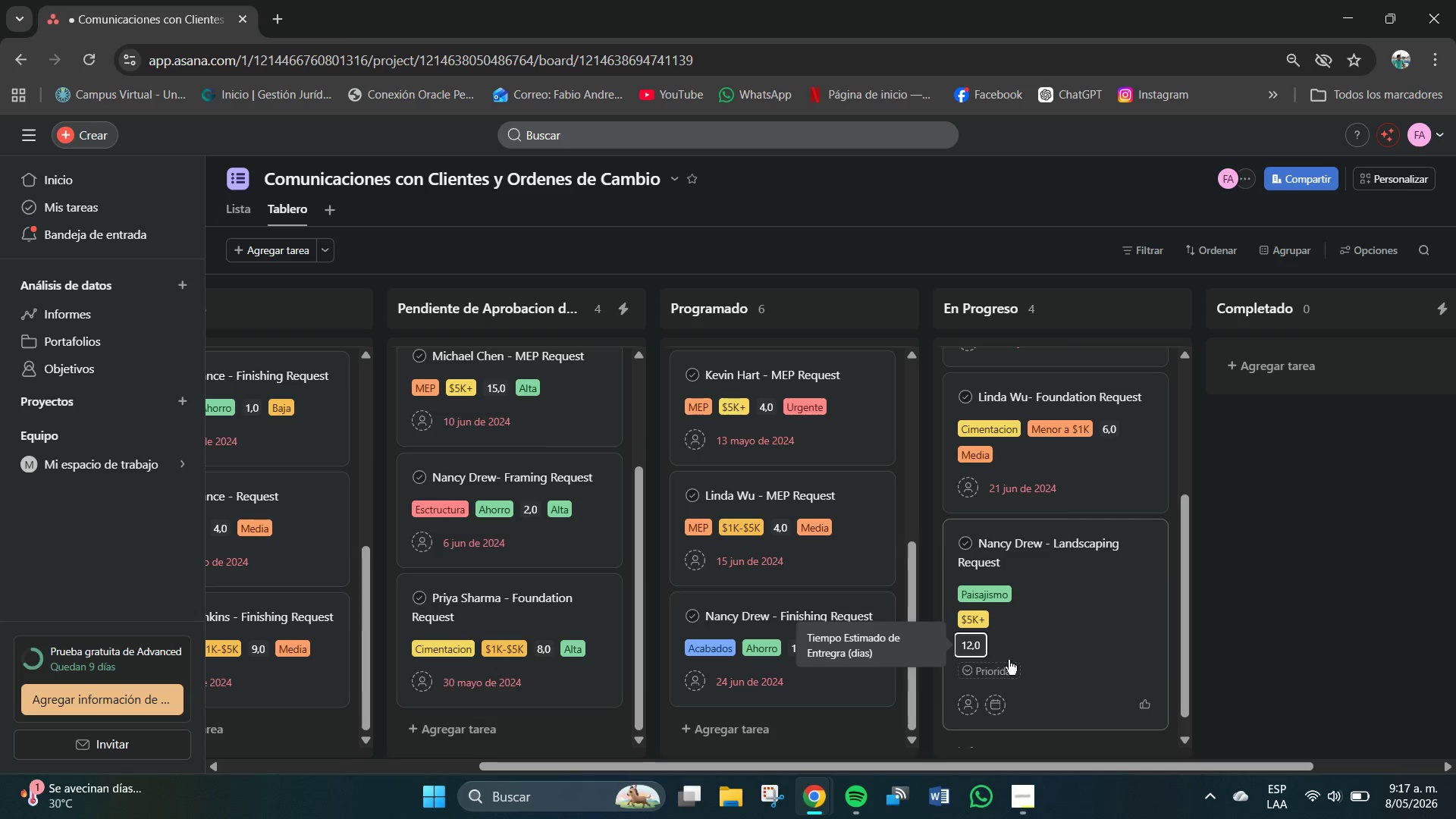 
left_click([1007, 665])
 